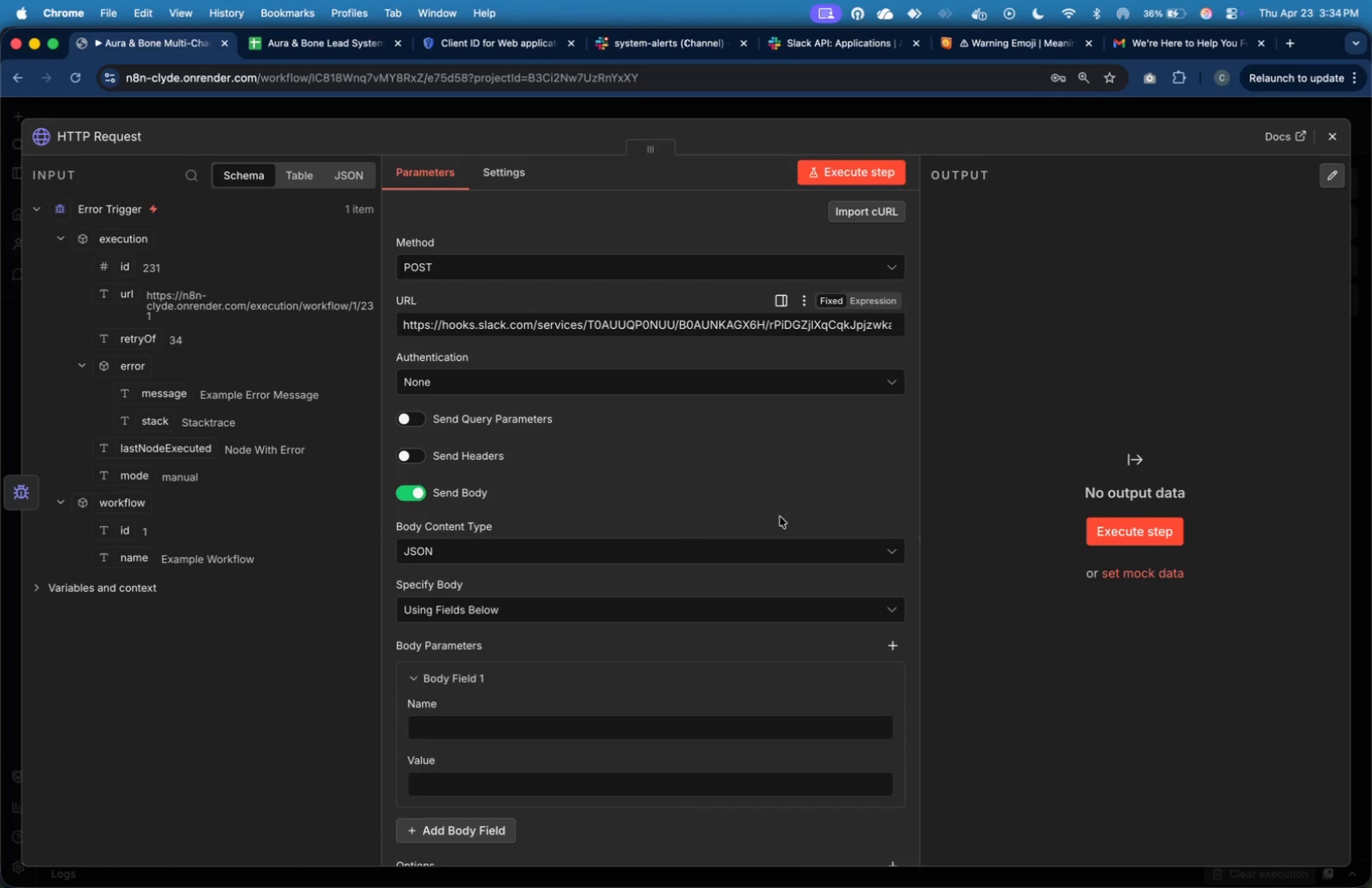 
left_click([779, 606])
 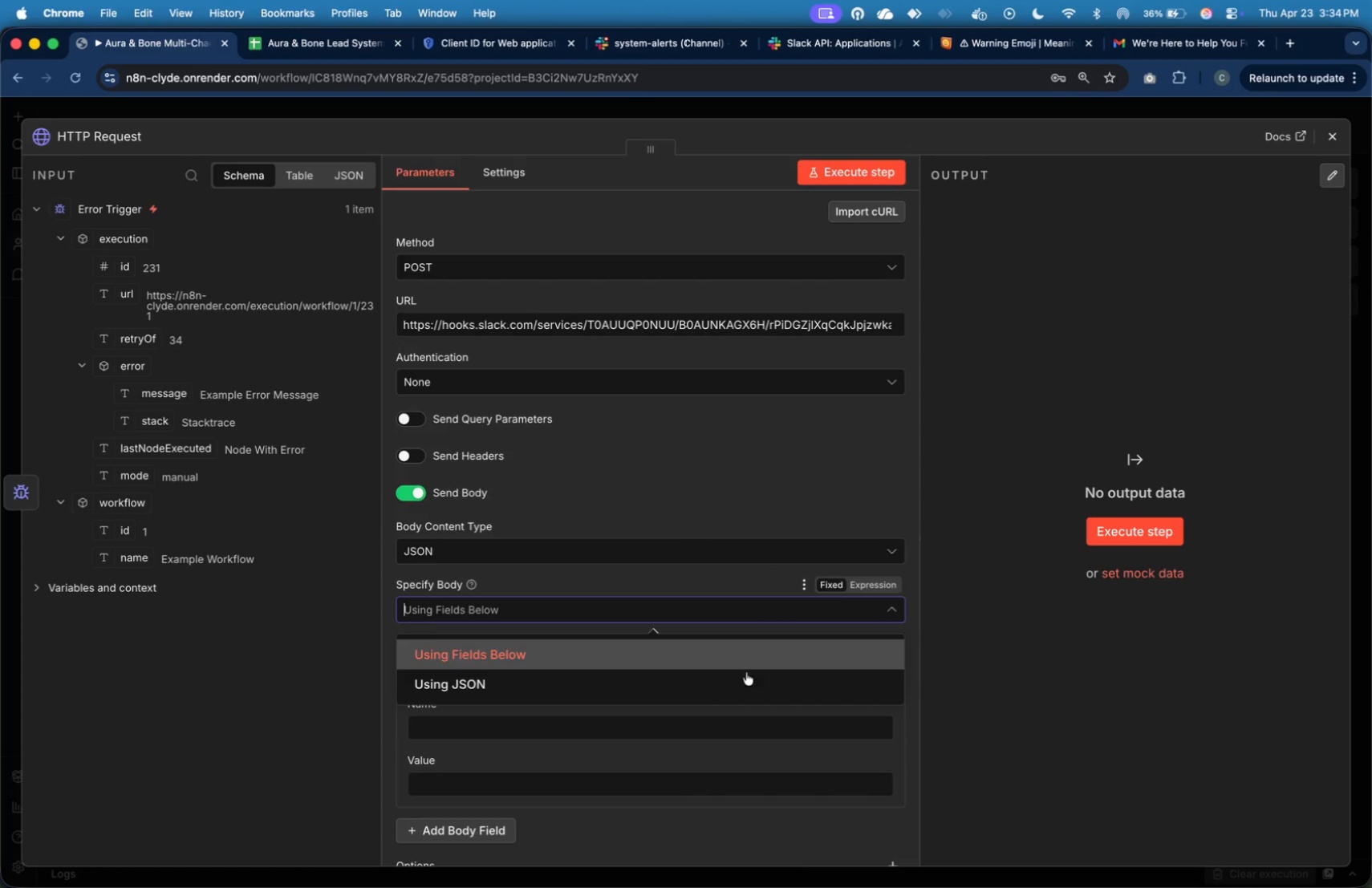 
left_click([745, 681])
 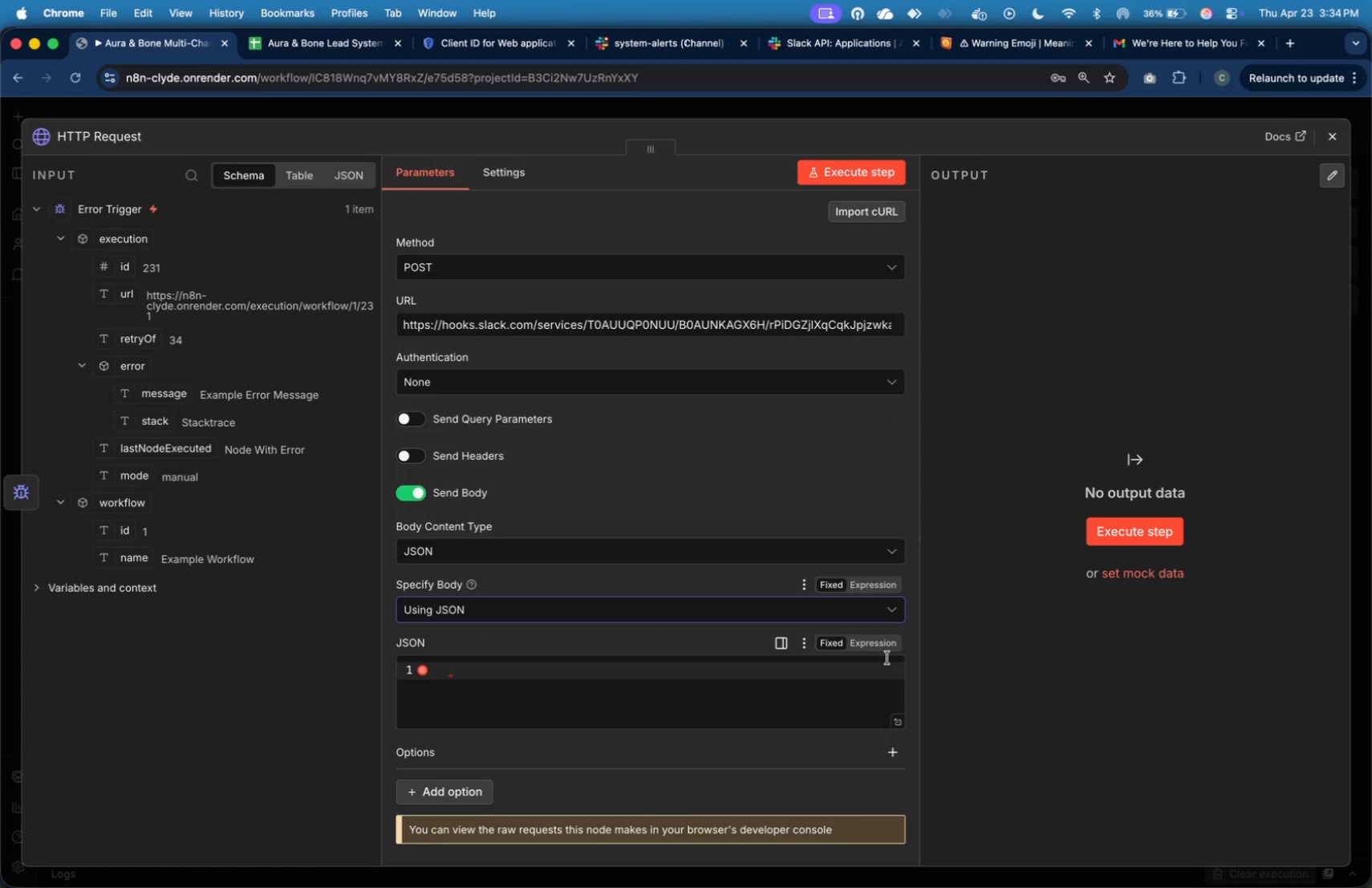 
left_click([884, 648])
 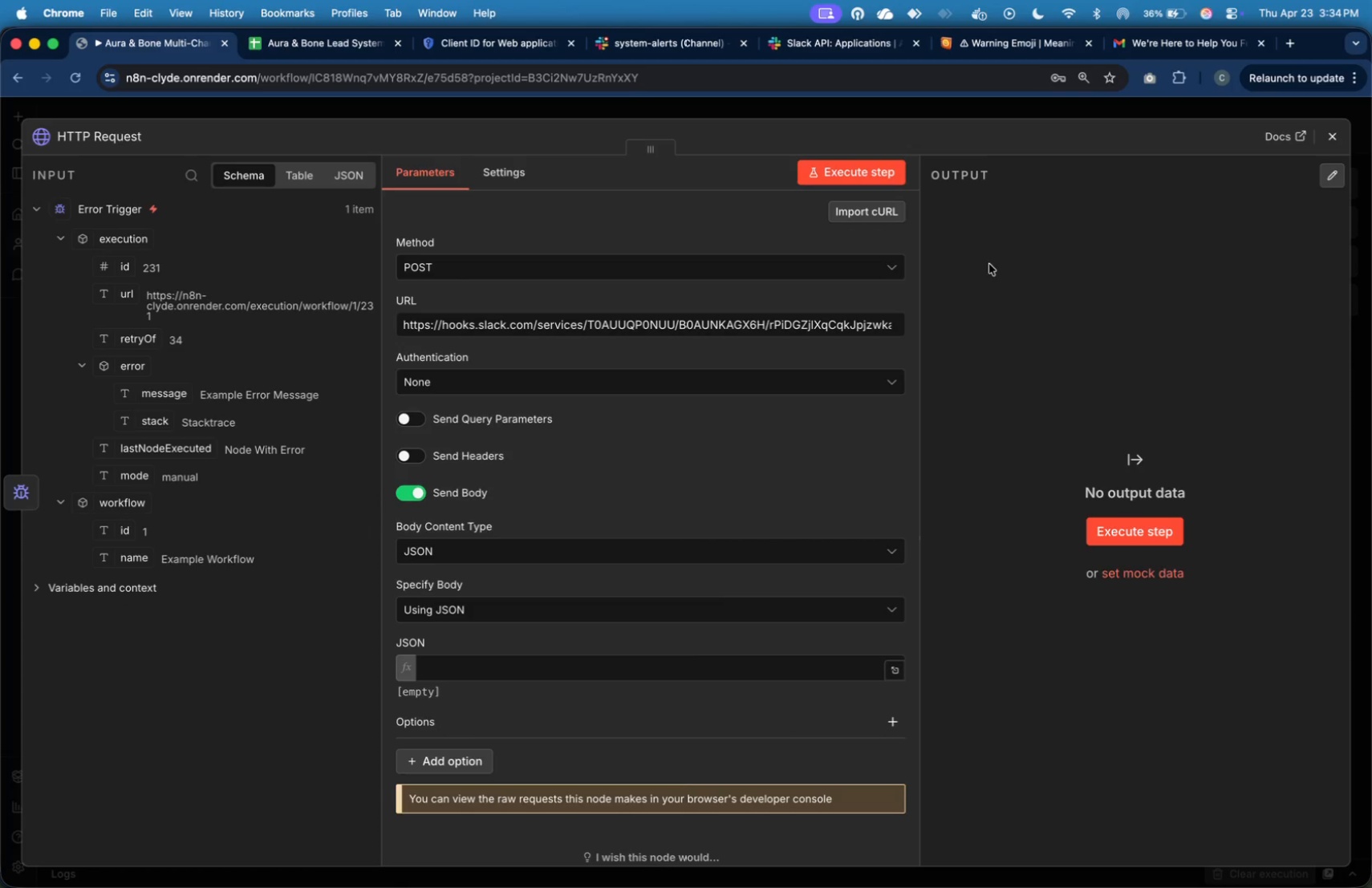 
key(Meta+Tab)
 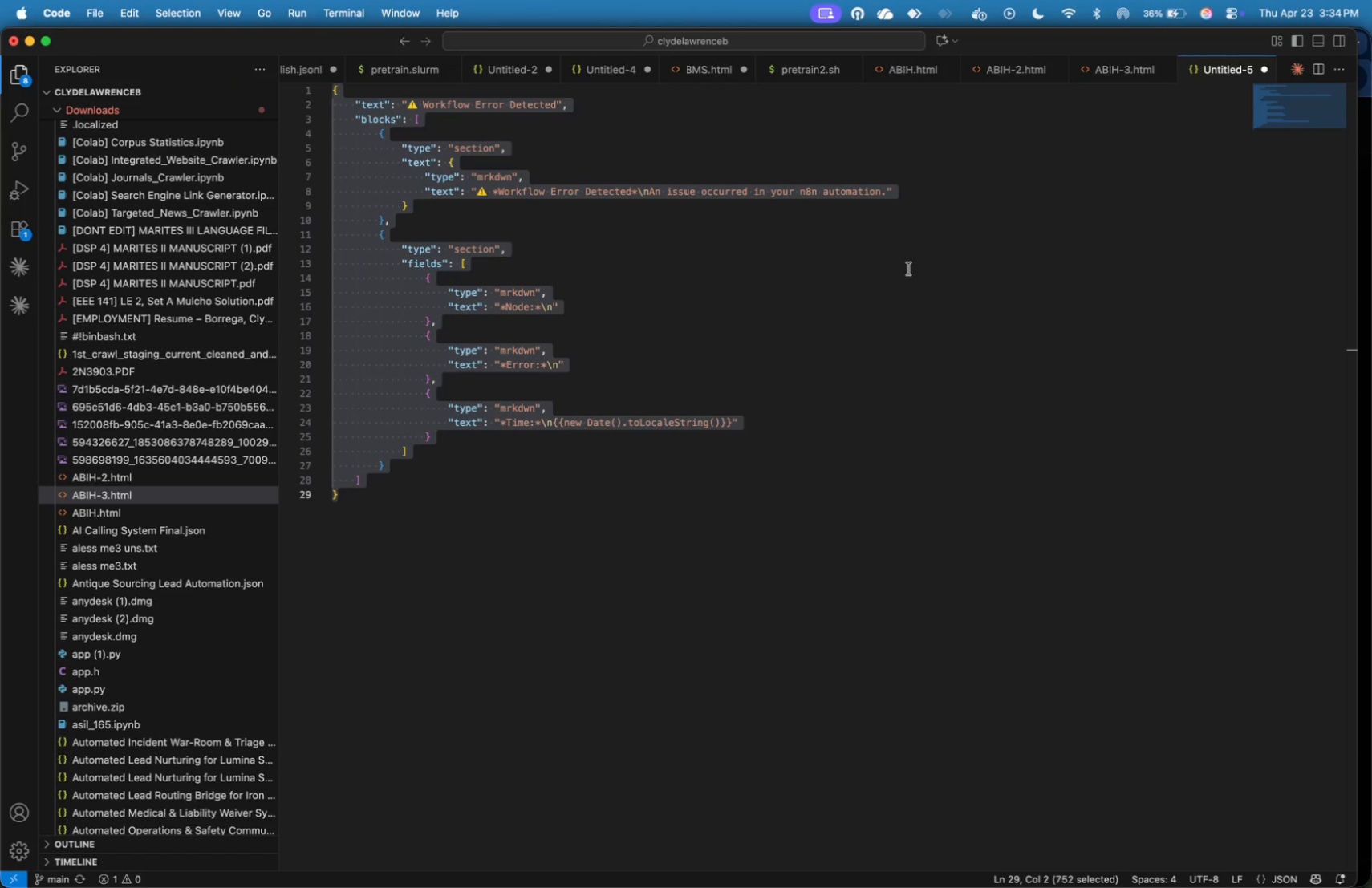 
left_click([892, 326])
 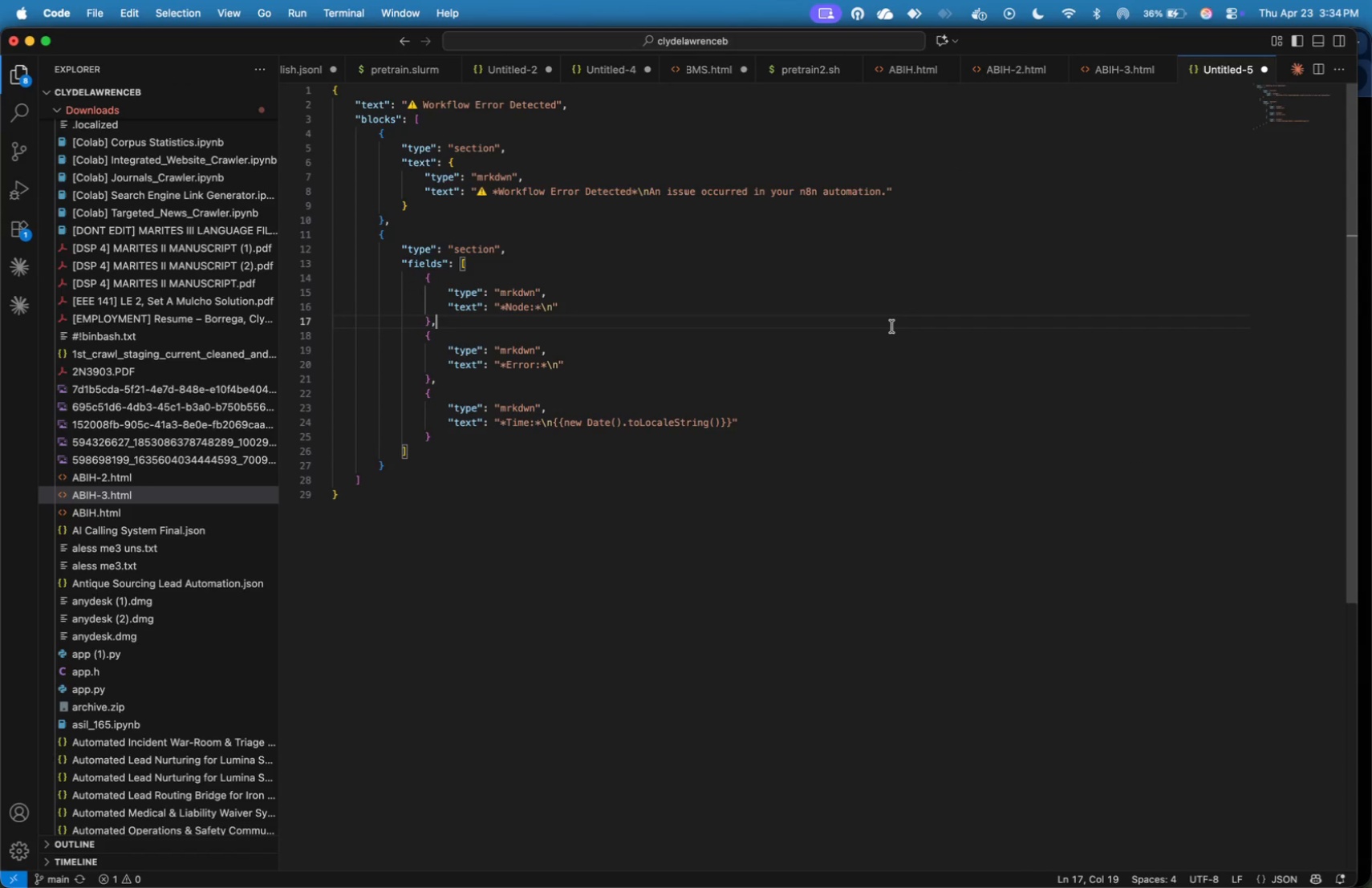 
key(Meta+A)
 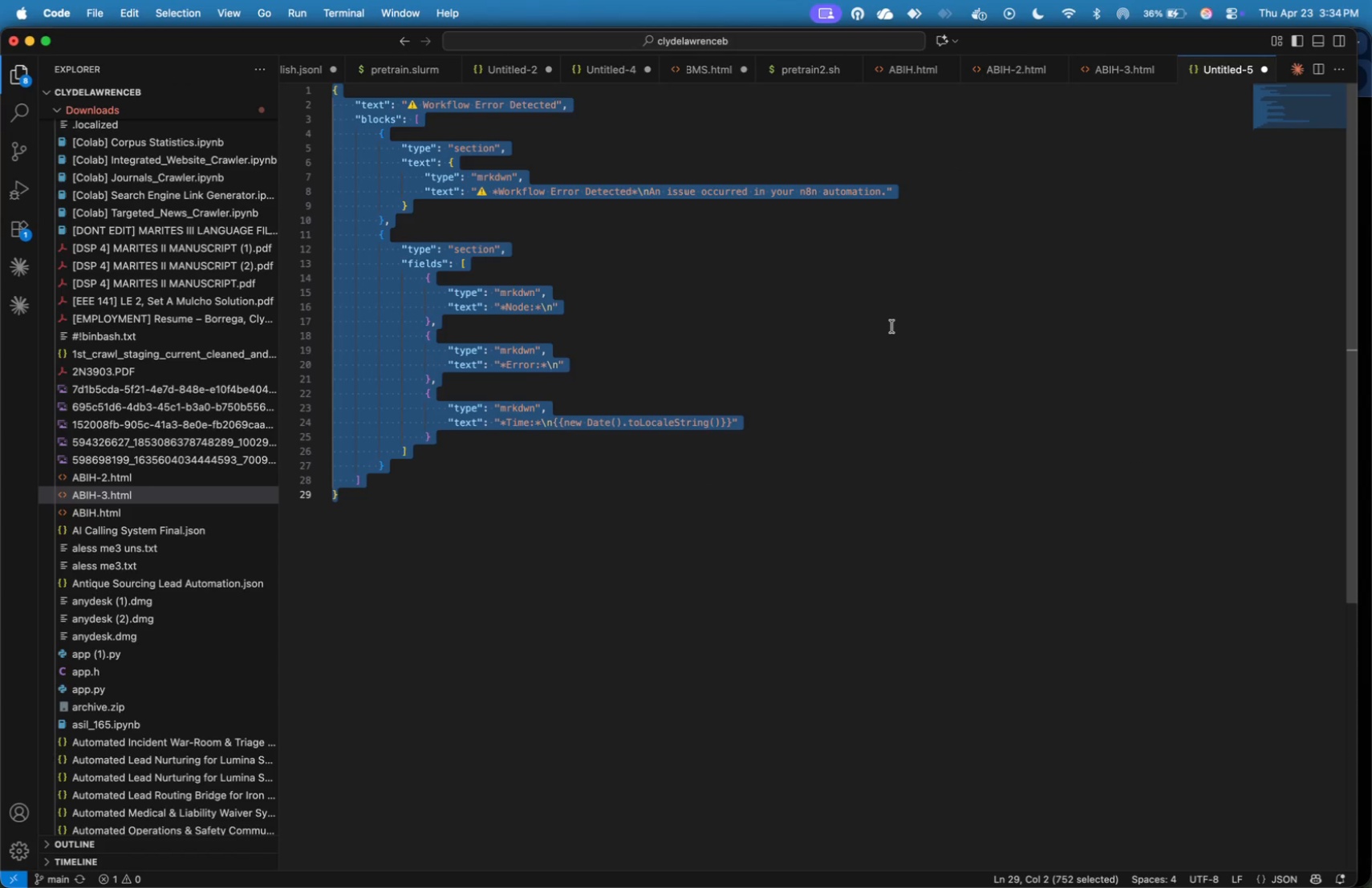 
key(Meta+C)
 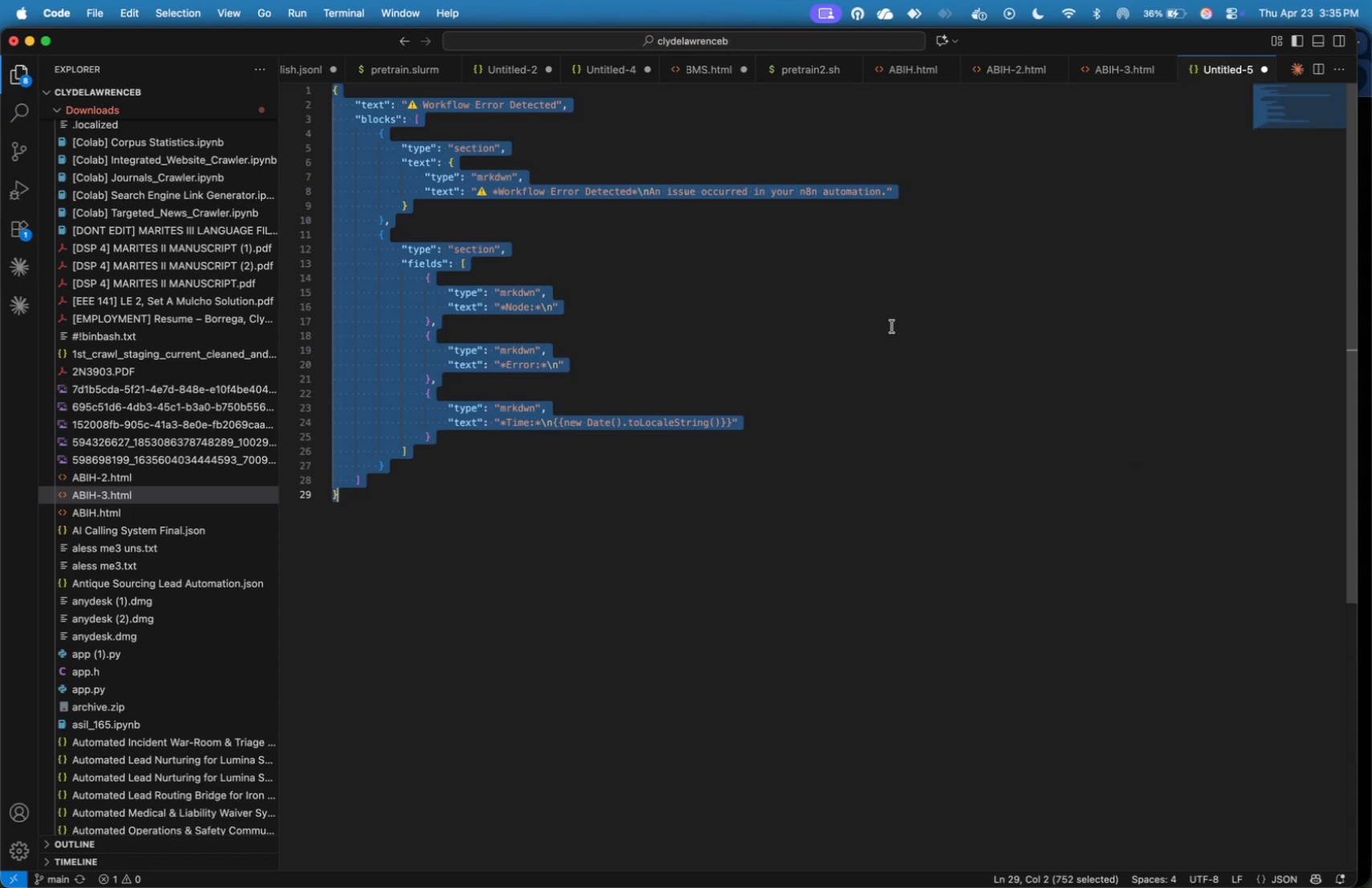 
key(Meta+Tab)
 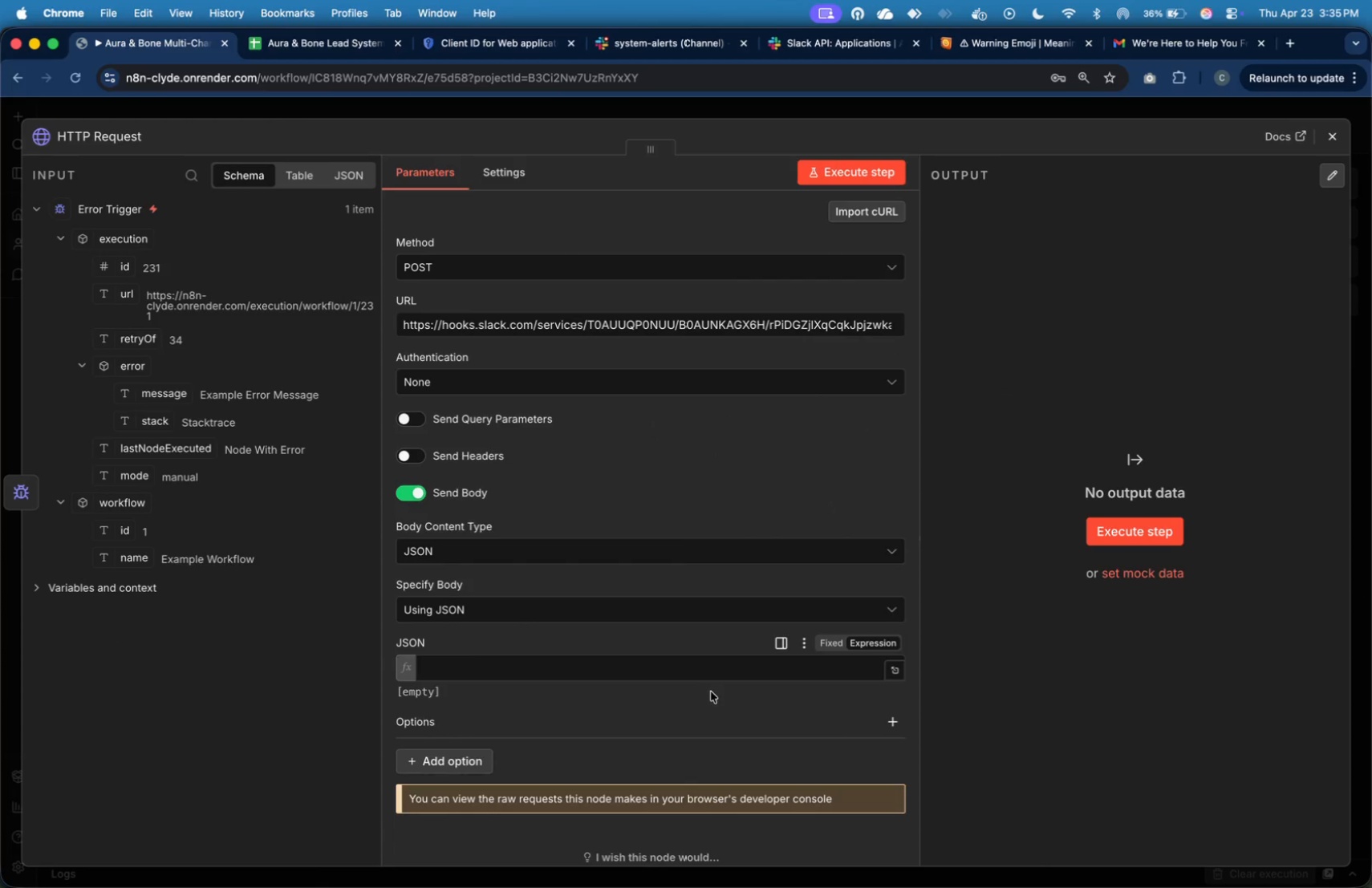 
left_click([710, 667])
 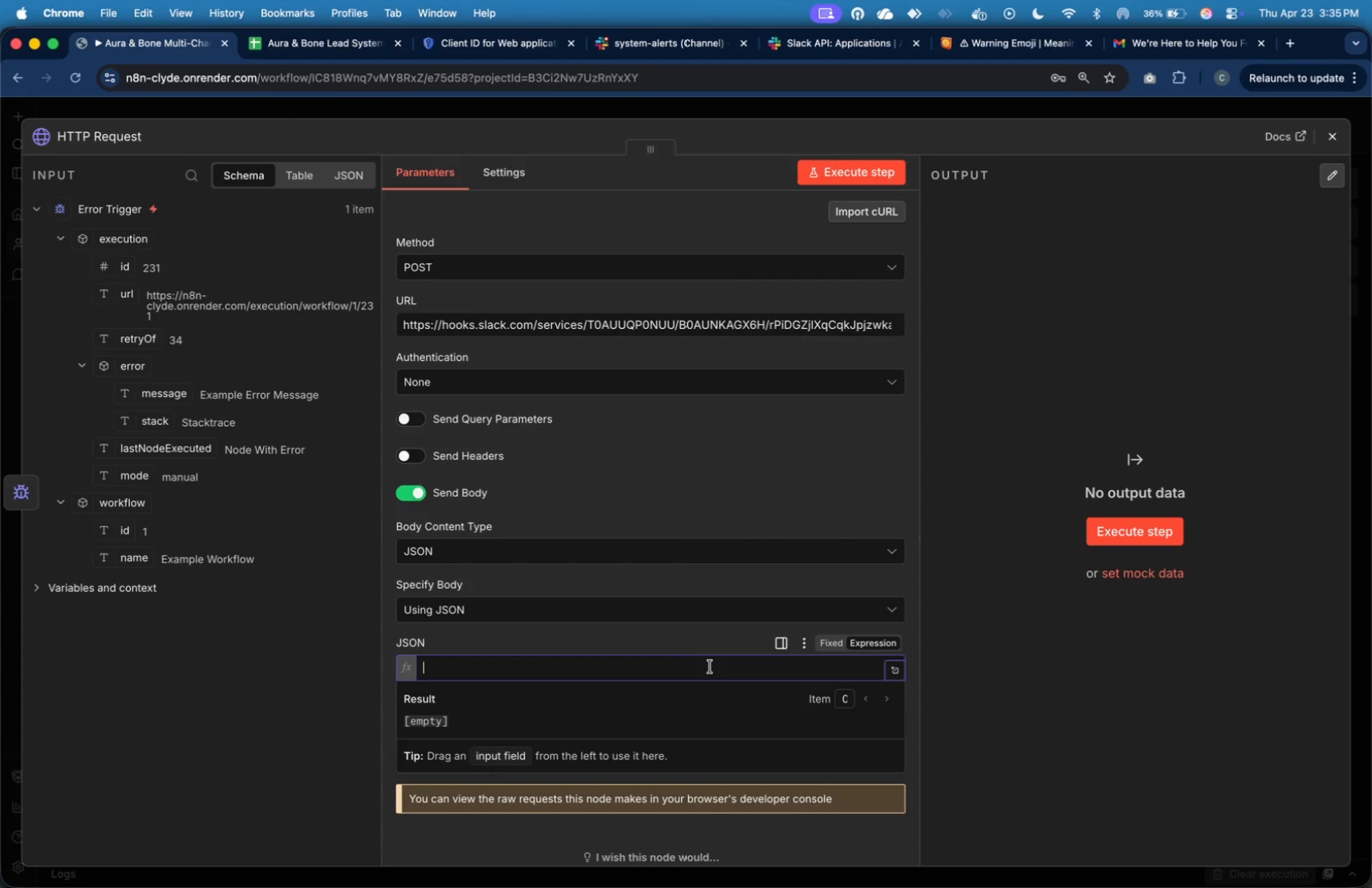 
key(Meta+V)
 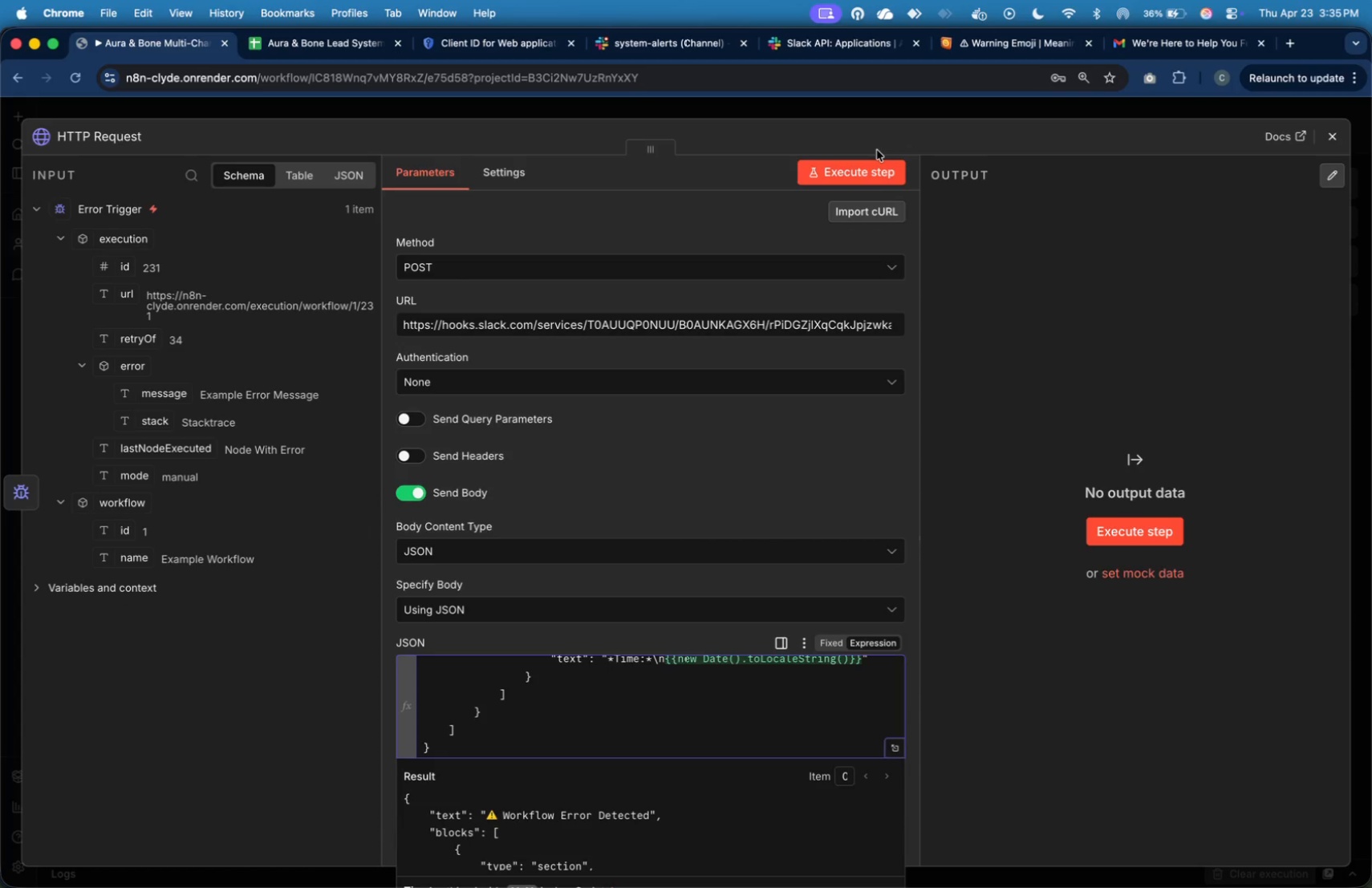 
left_click([877, 179])
 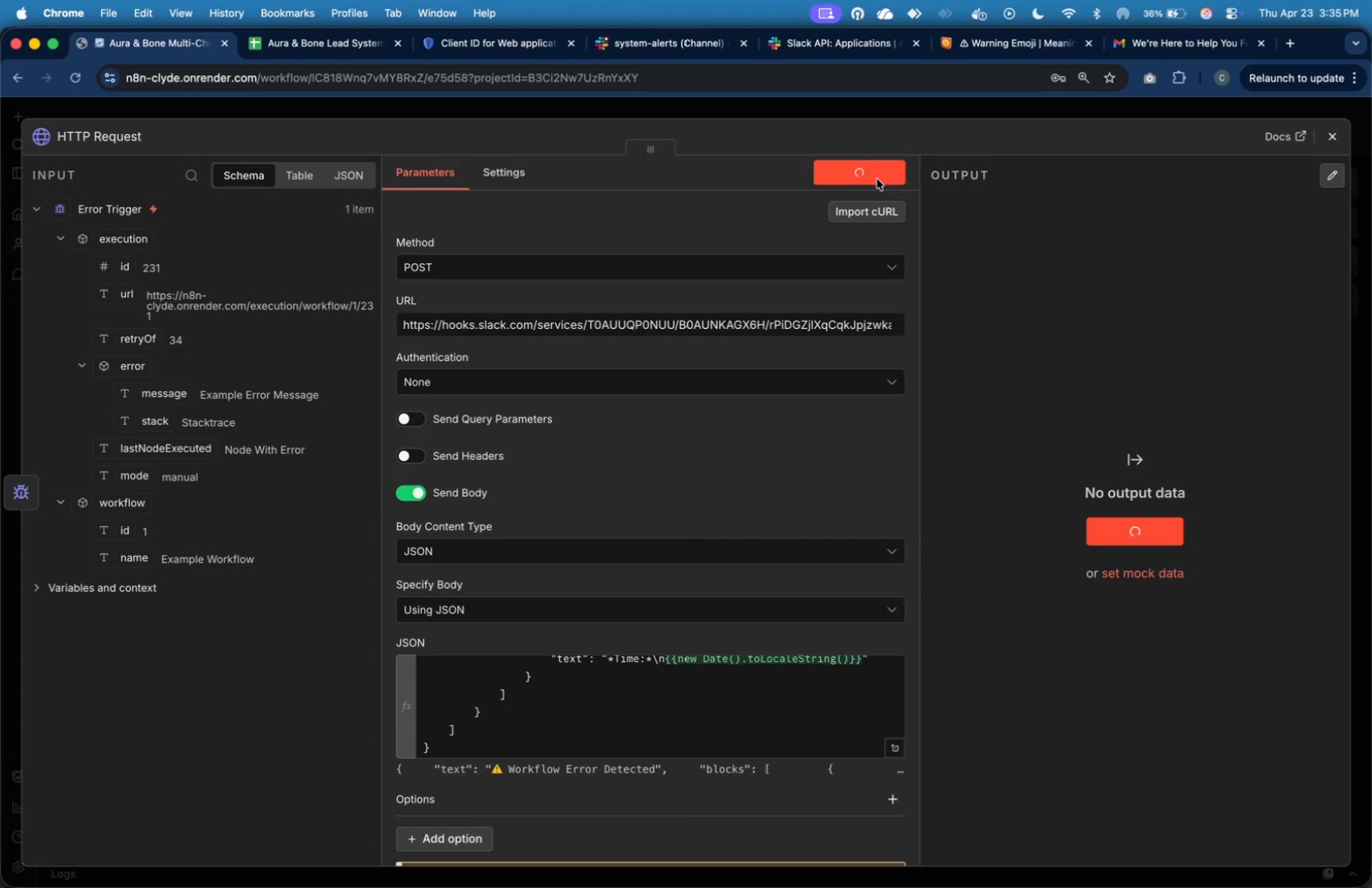 
wait(19.2)
 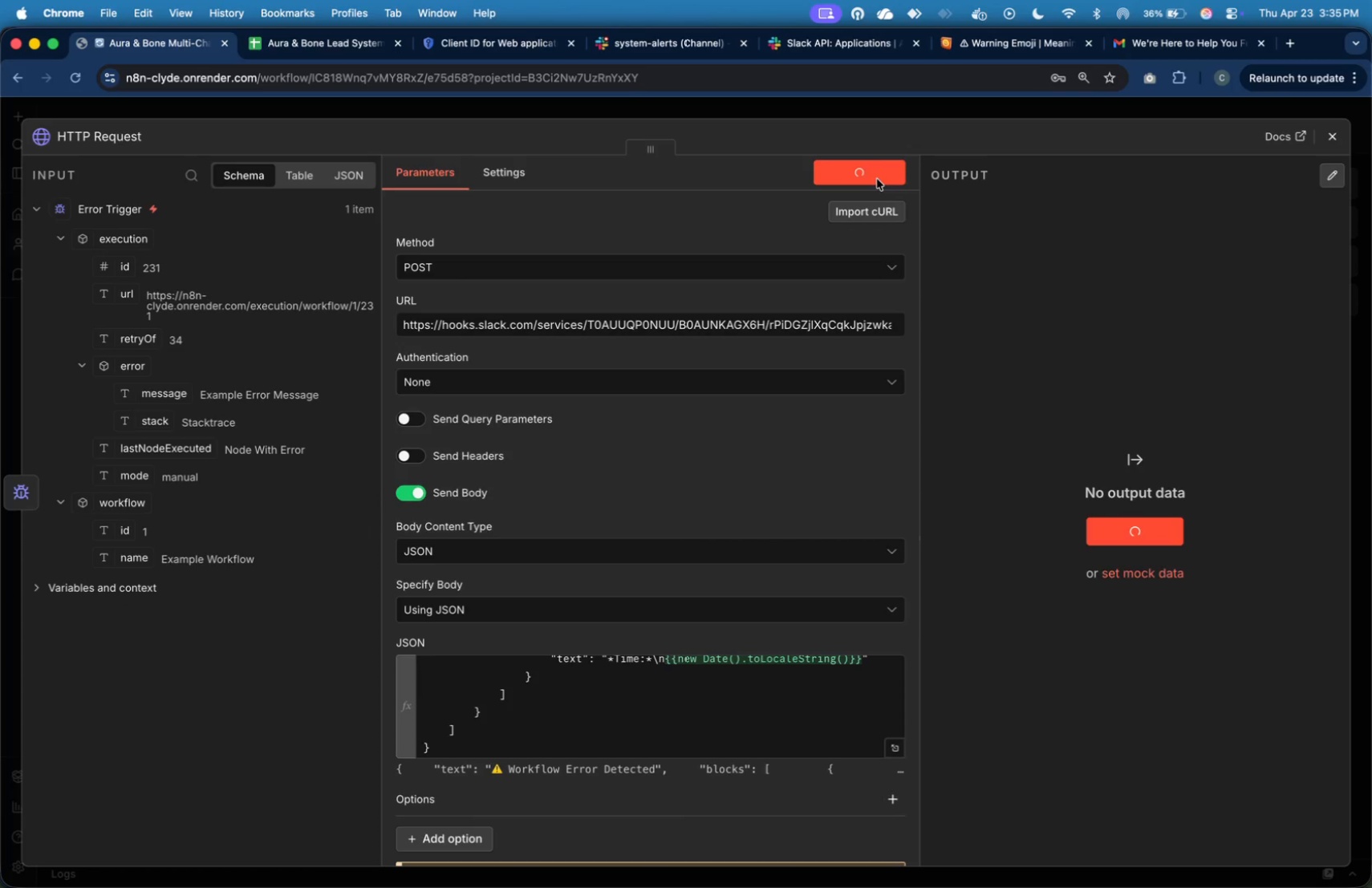 
left_click([649, 45])
 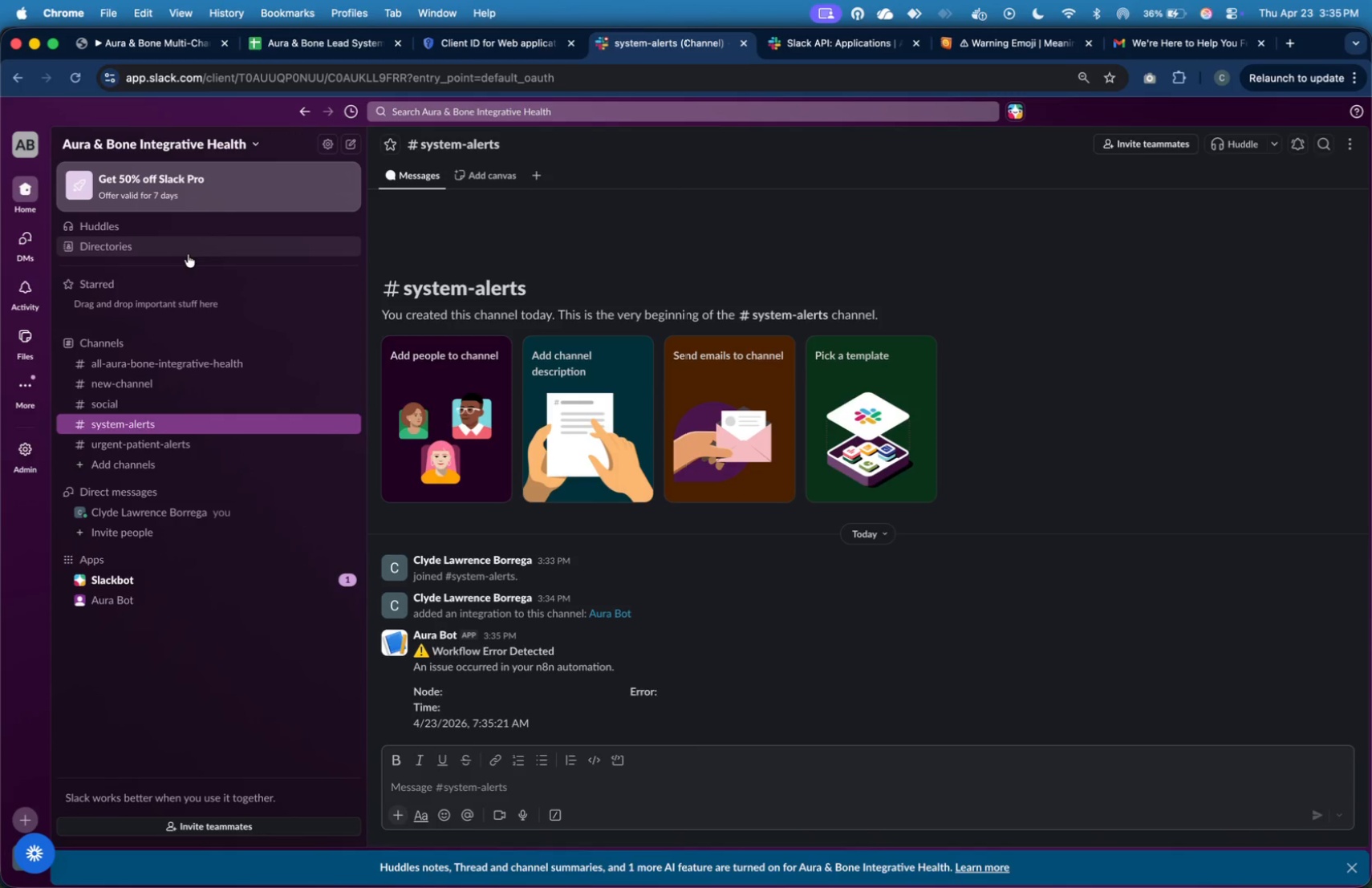 
wait(7.12)
 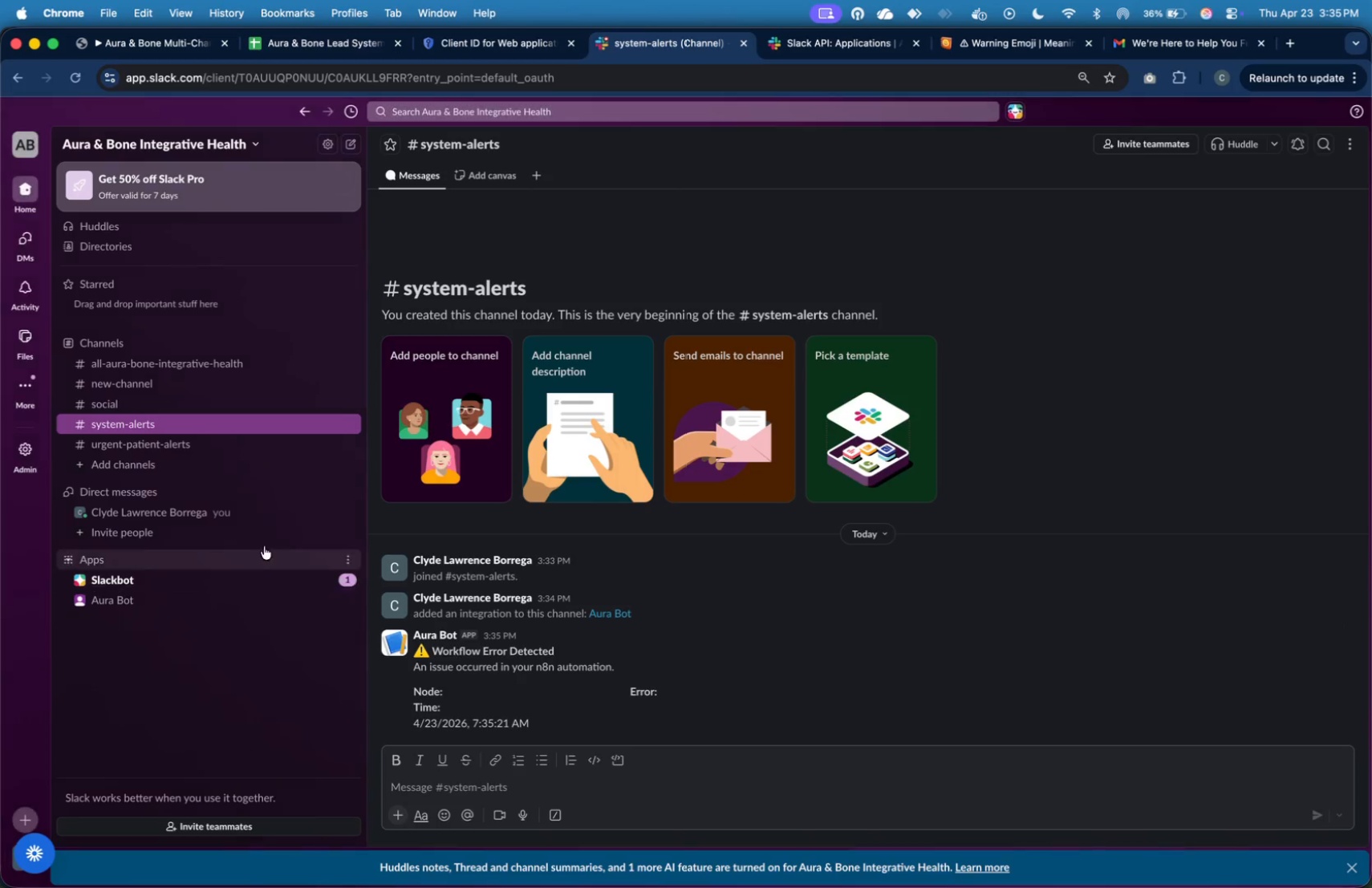 
left_click([140, 38])
 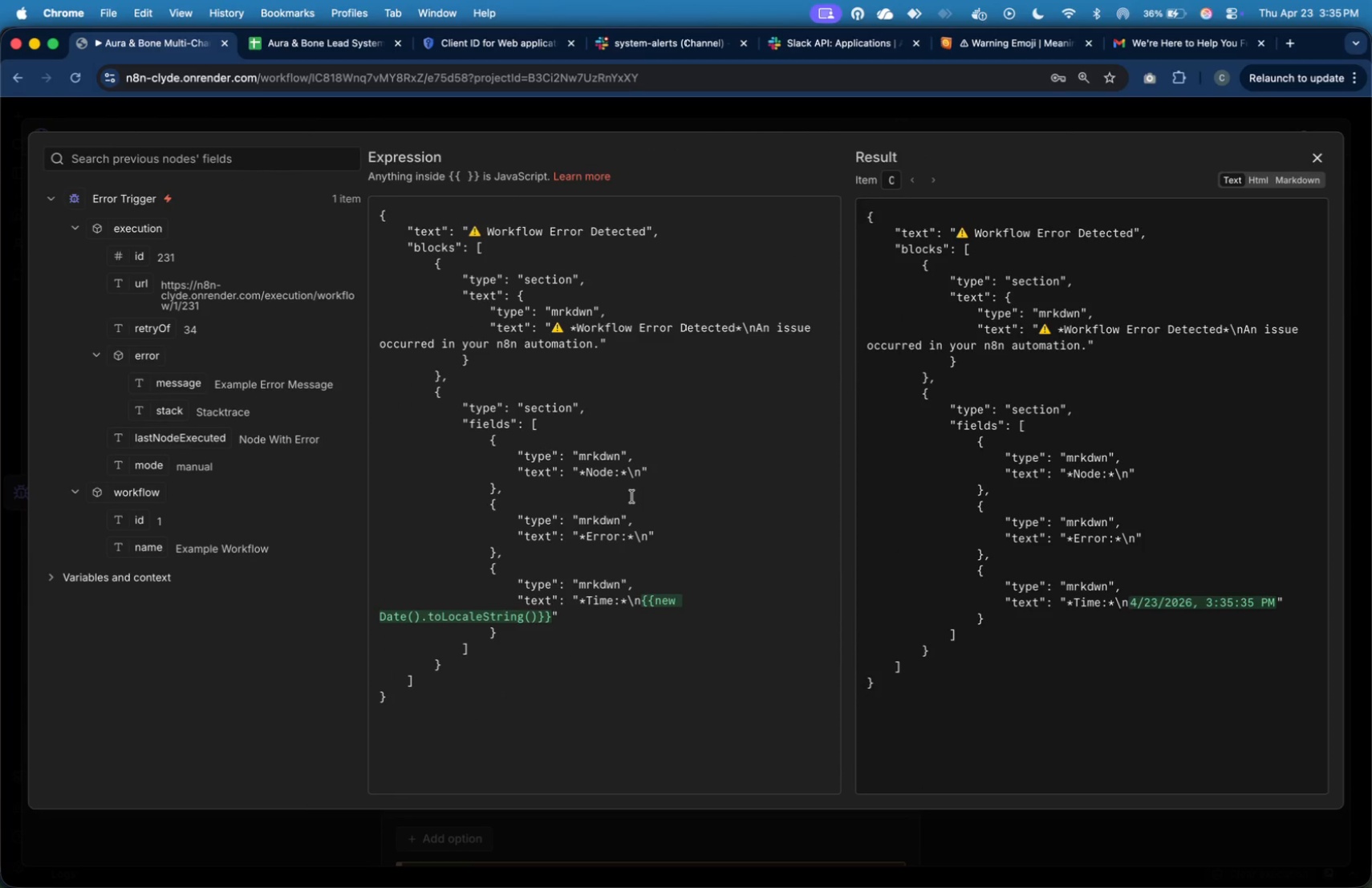 
wait(8.38)
 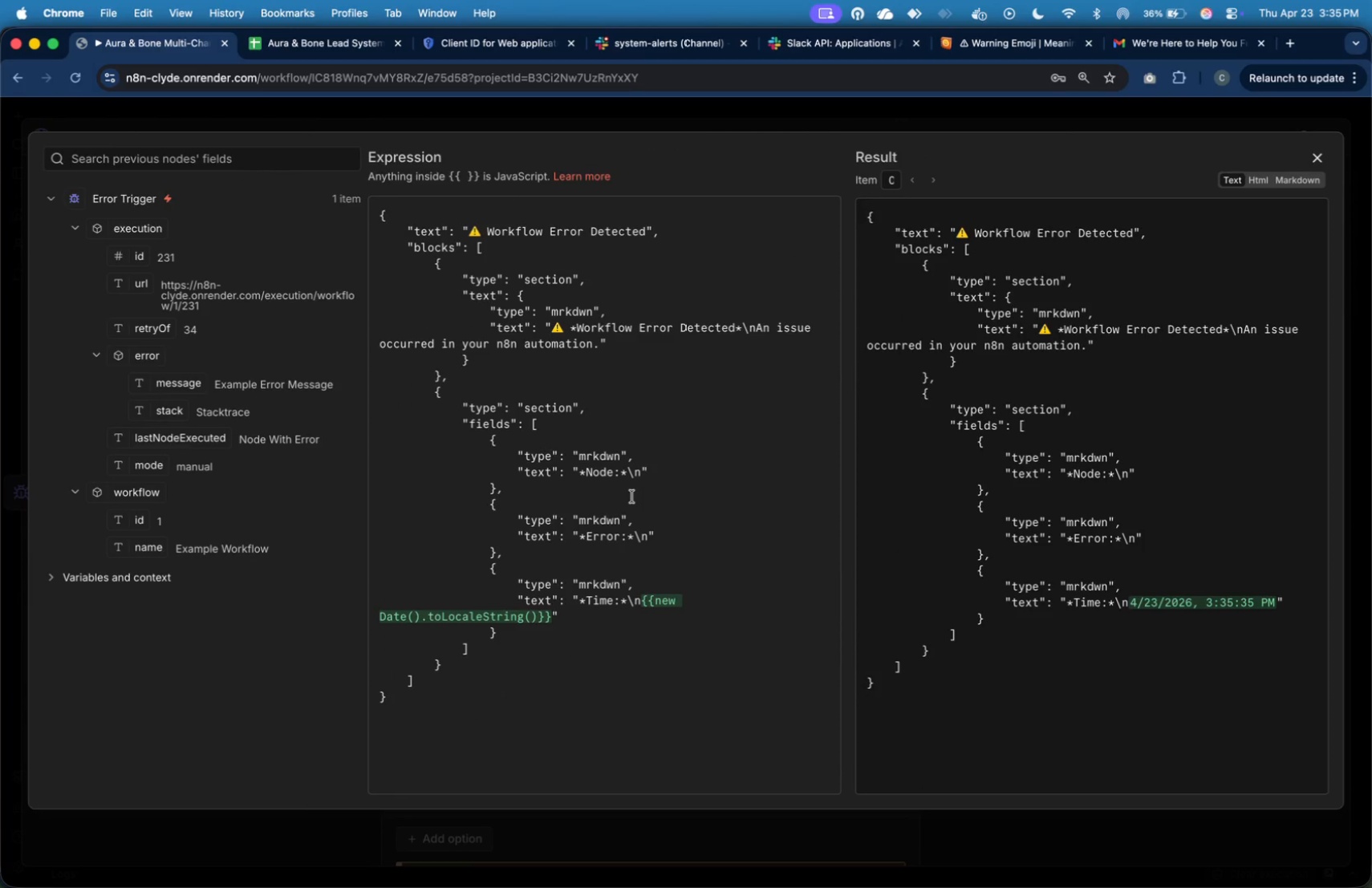 
left_click_drag(start_coordinate=[193, 436], to_coordinate=[525, 460])
 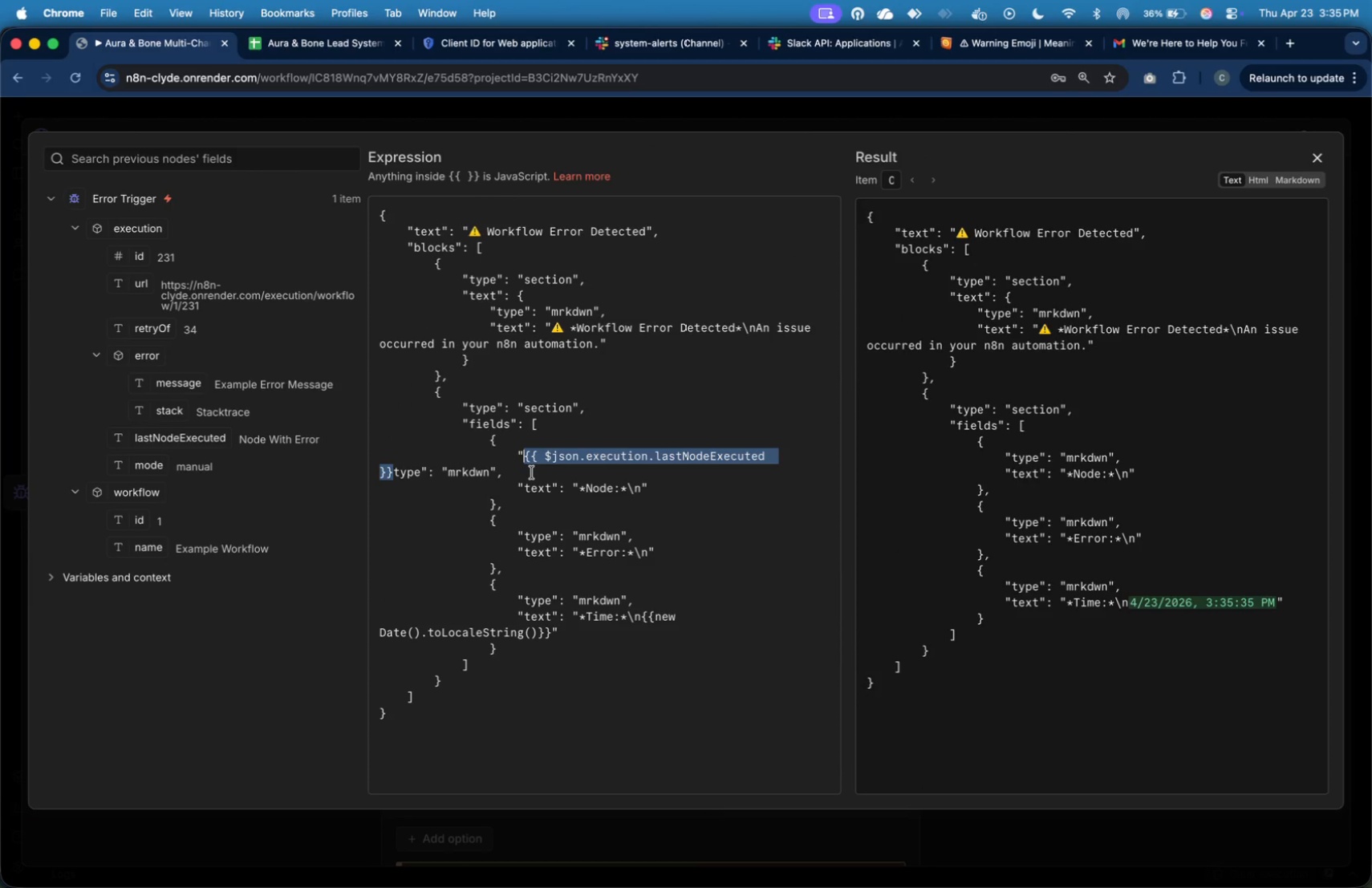 
key(Meta+Z)
 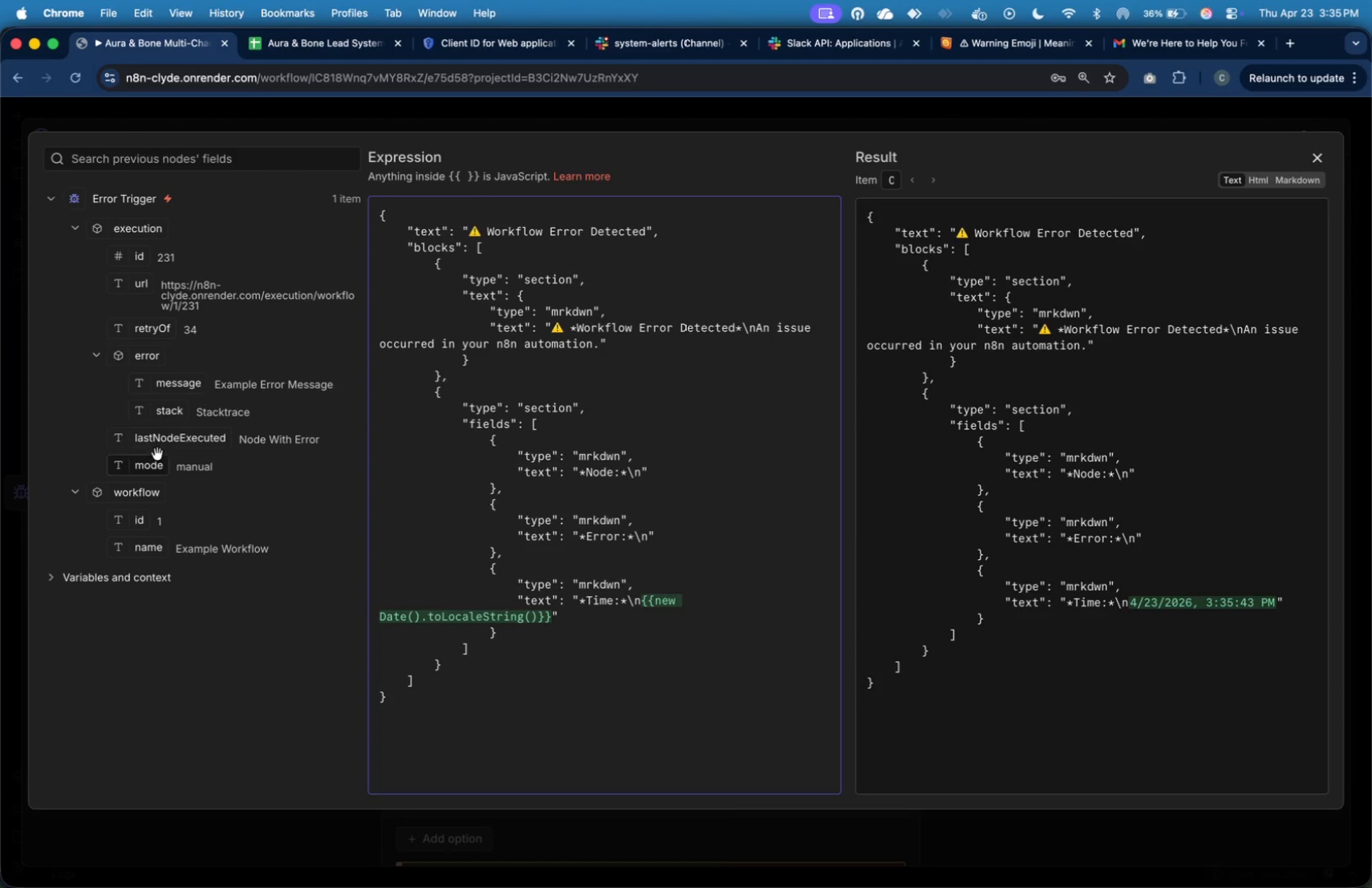 
left_click_drag(start_coordinate=[169, 444], to_coordinate=[639, 475])
 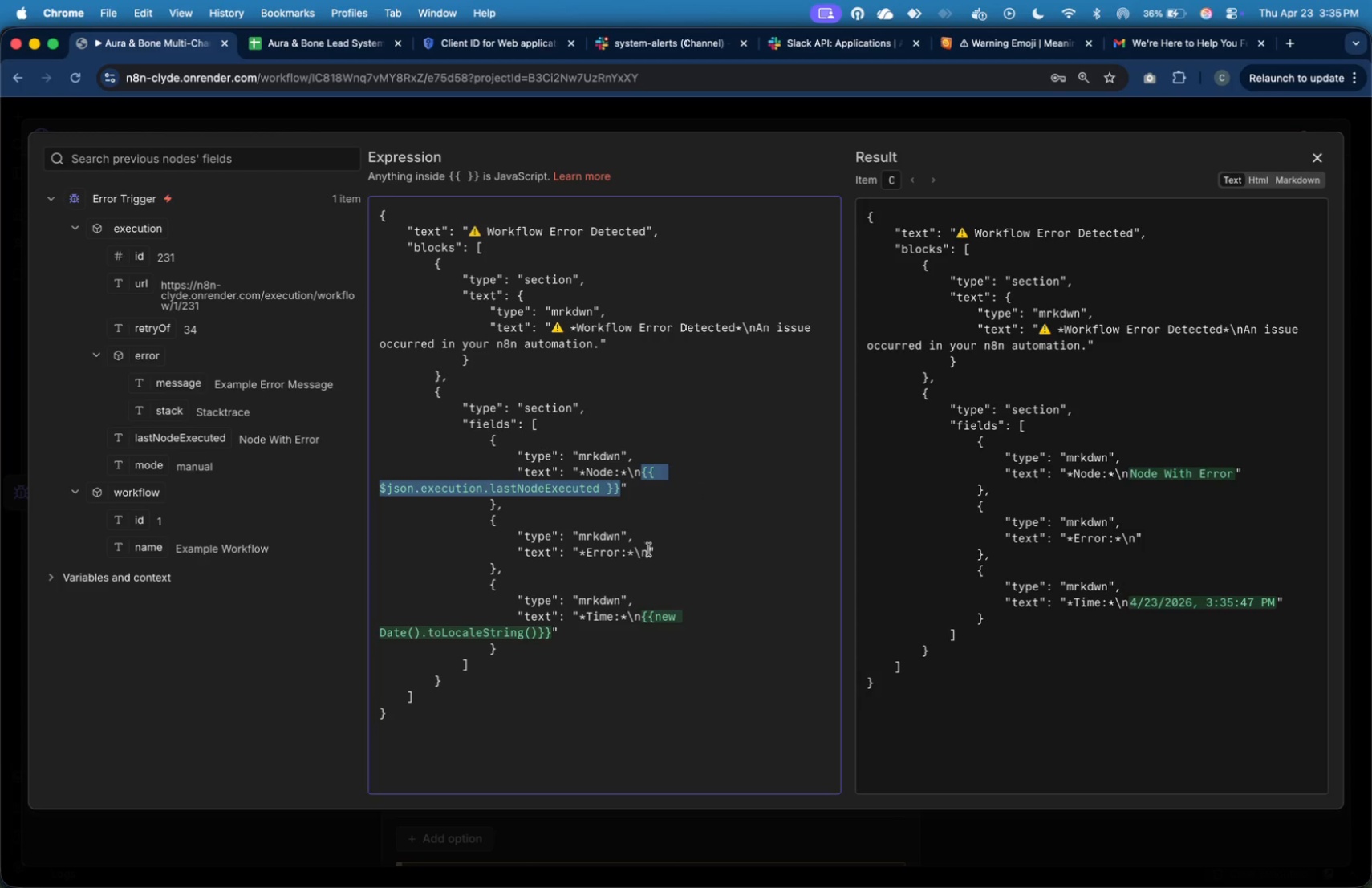 
left_click([651, 550])
 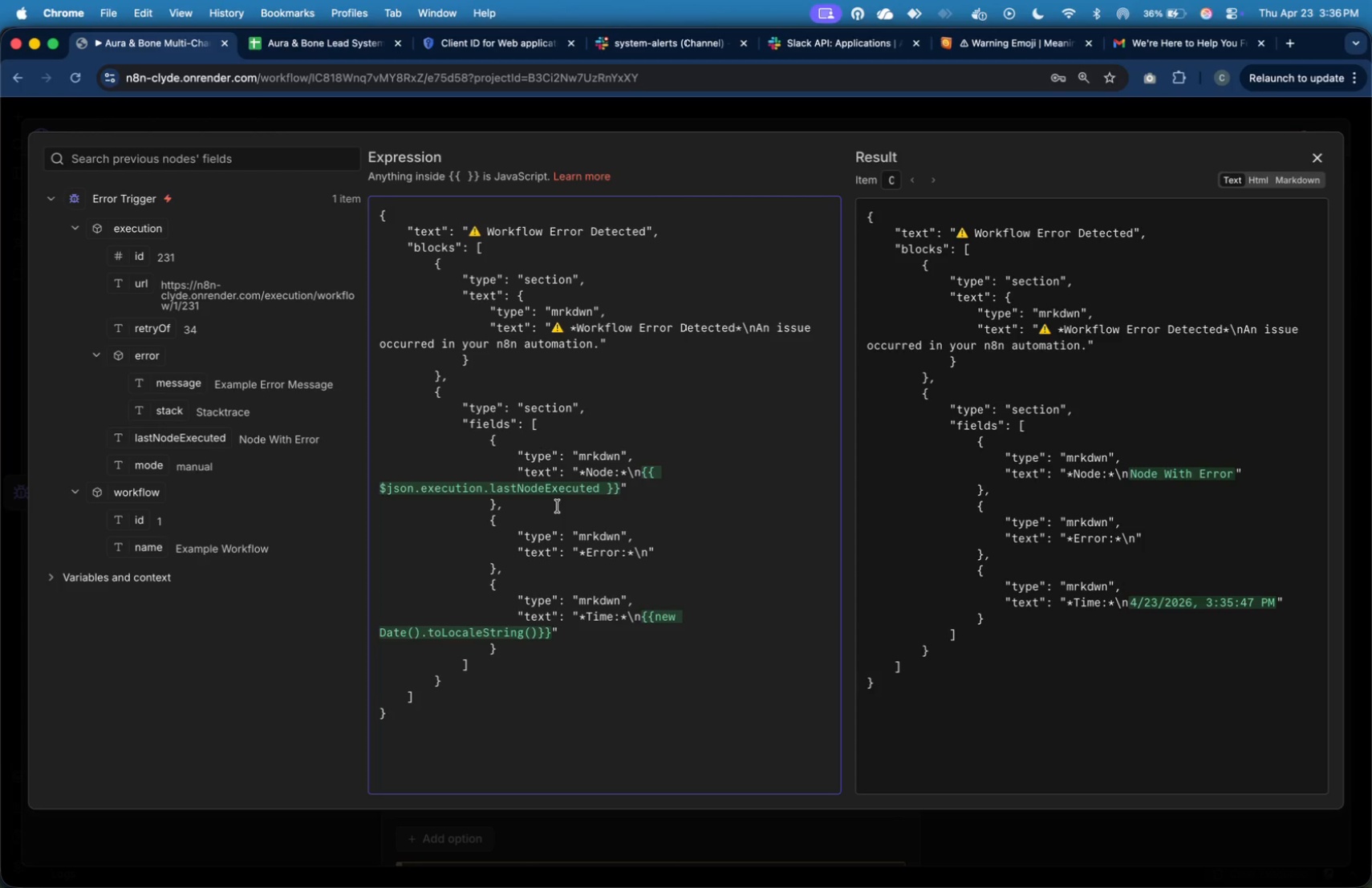 
wait(18.52)
 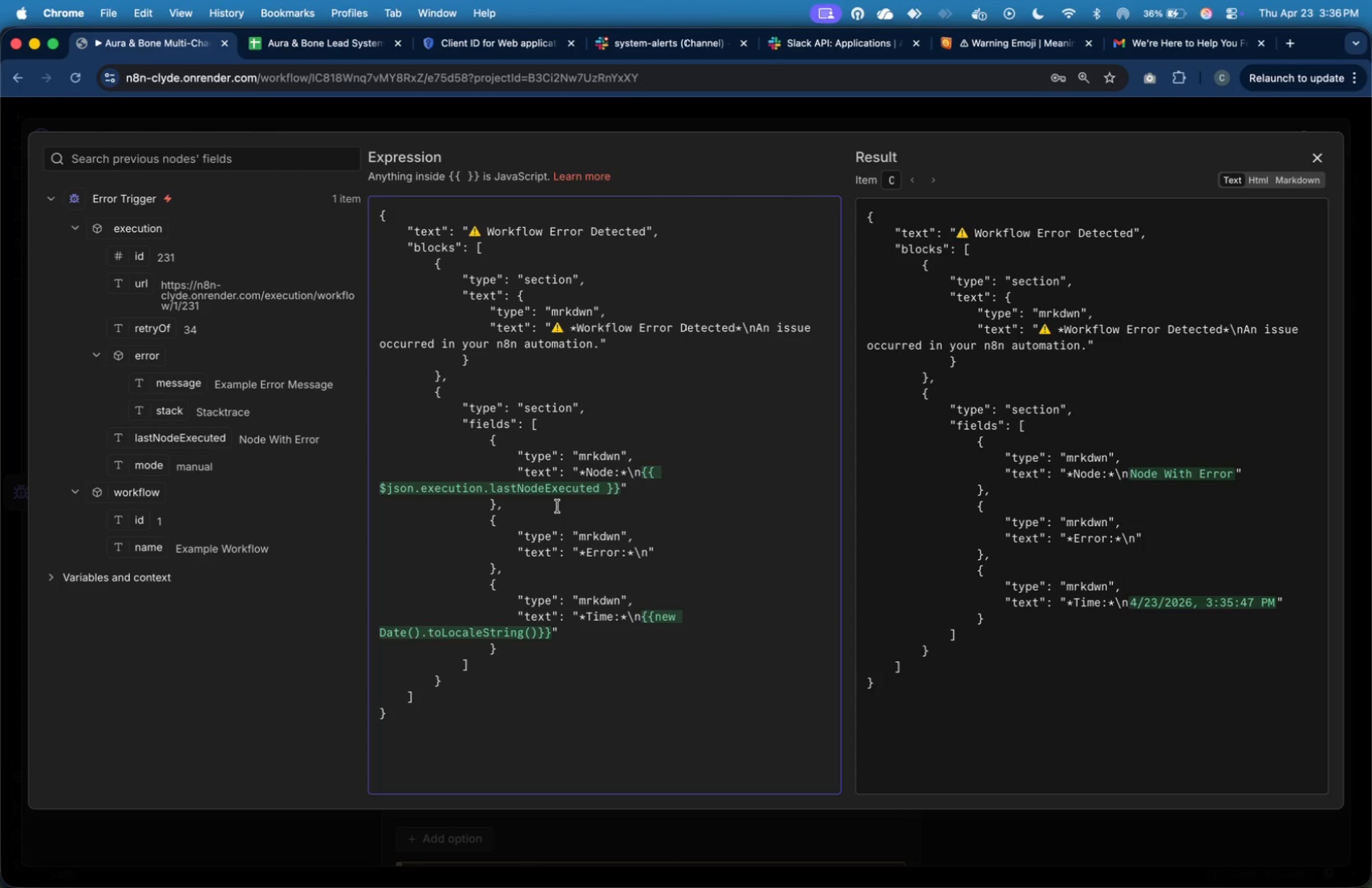 
left_click_drag(start_coordinate=[190, 389], to_coordinate=[646, 559])
 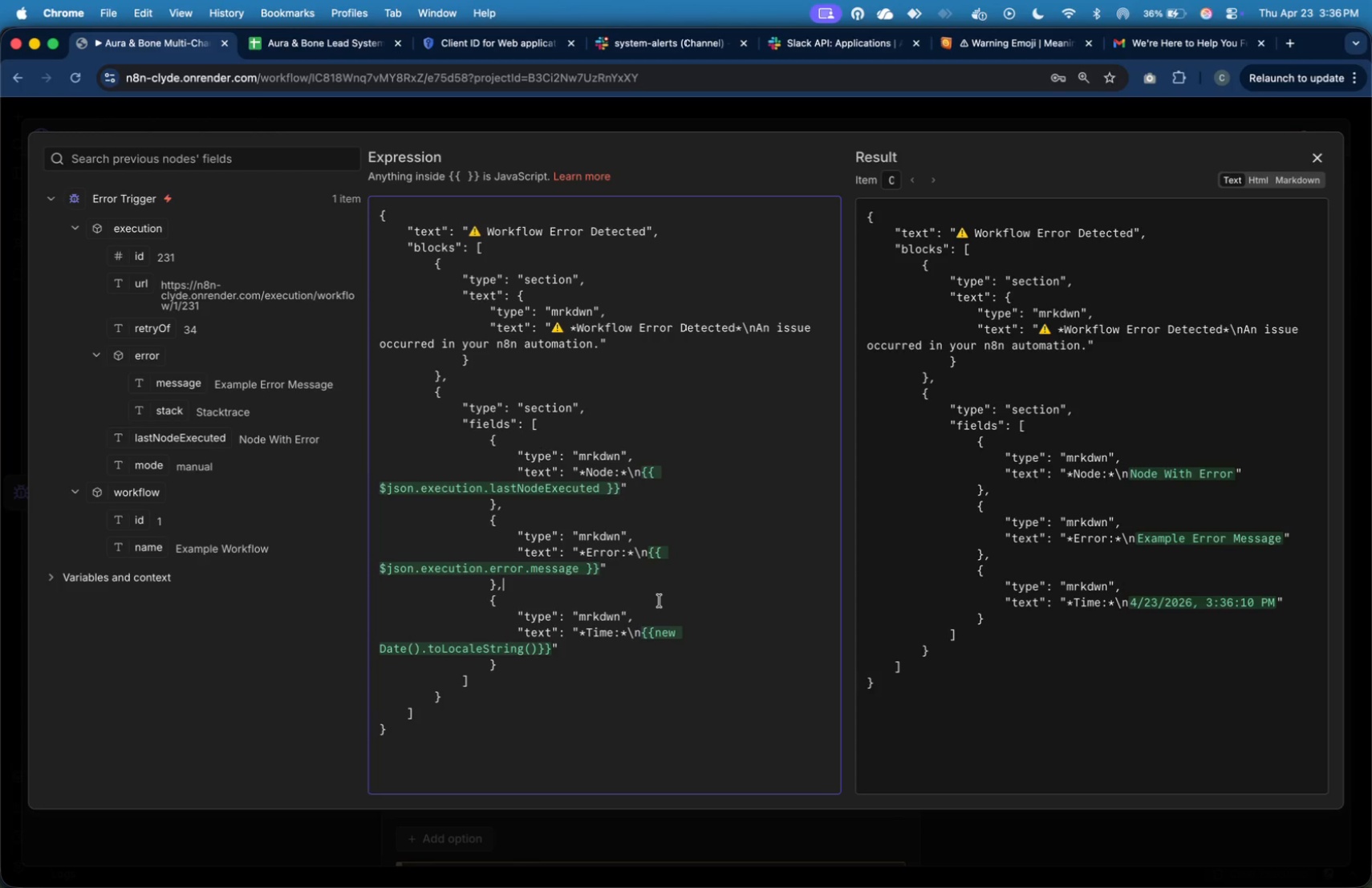 
left_click([660, 602])
 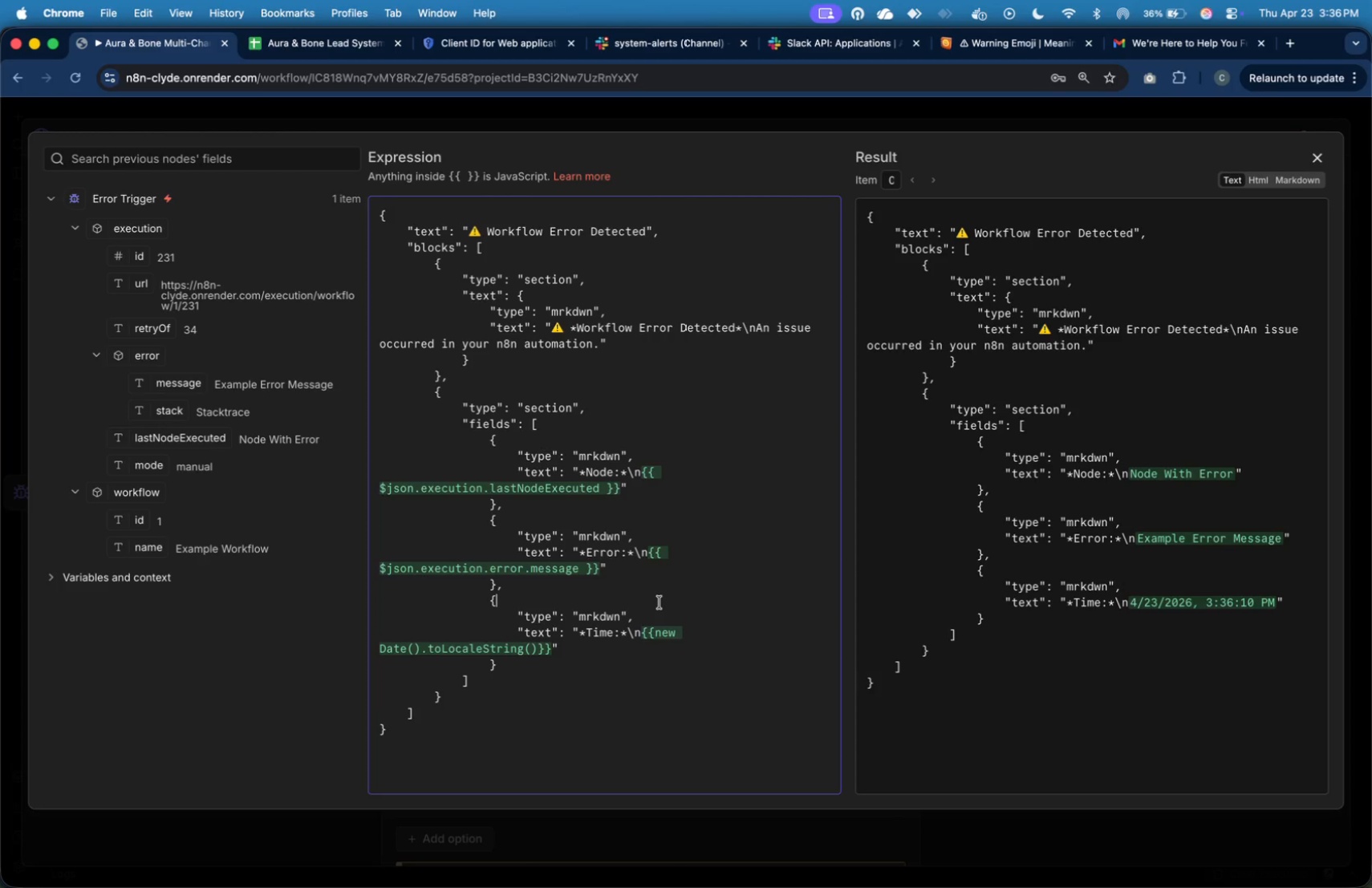 
wait(17.25)
 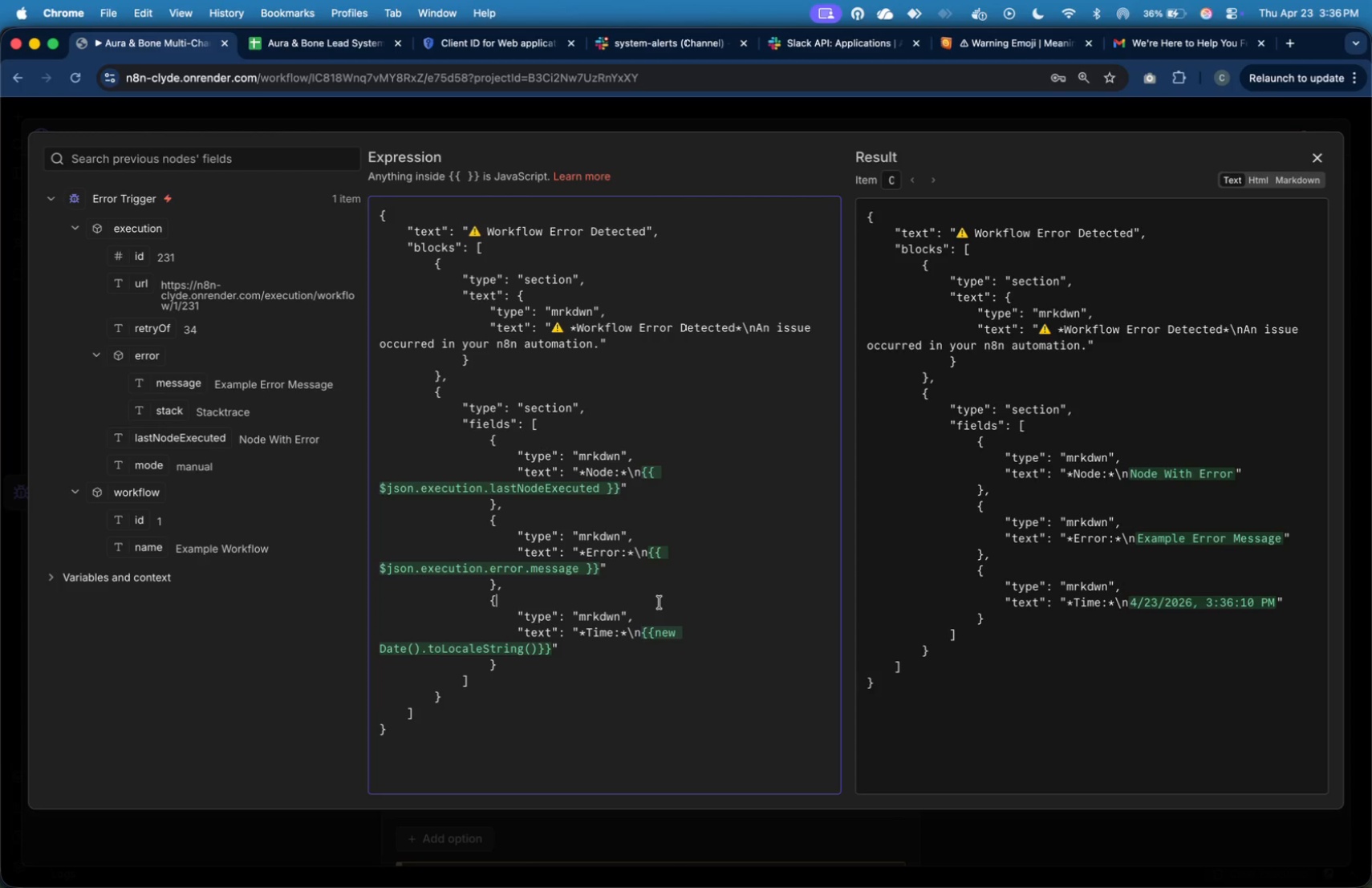 
left_click([1309, 164])
 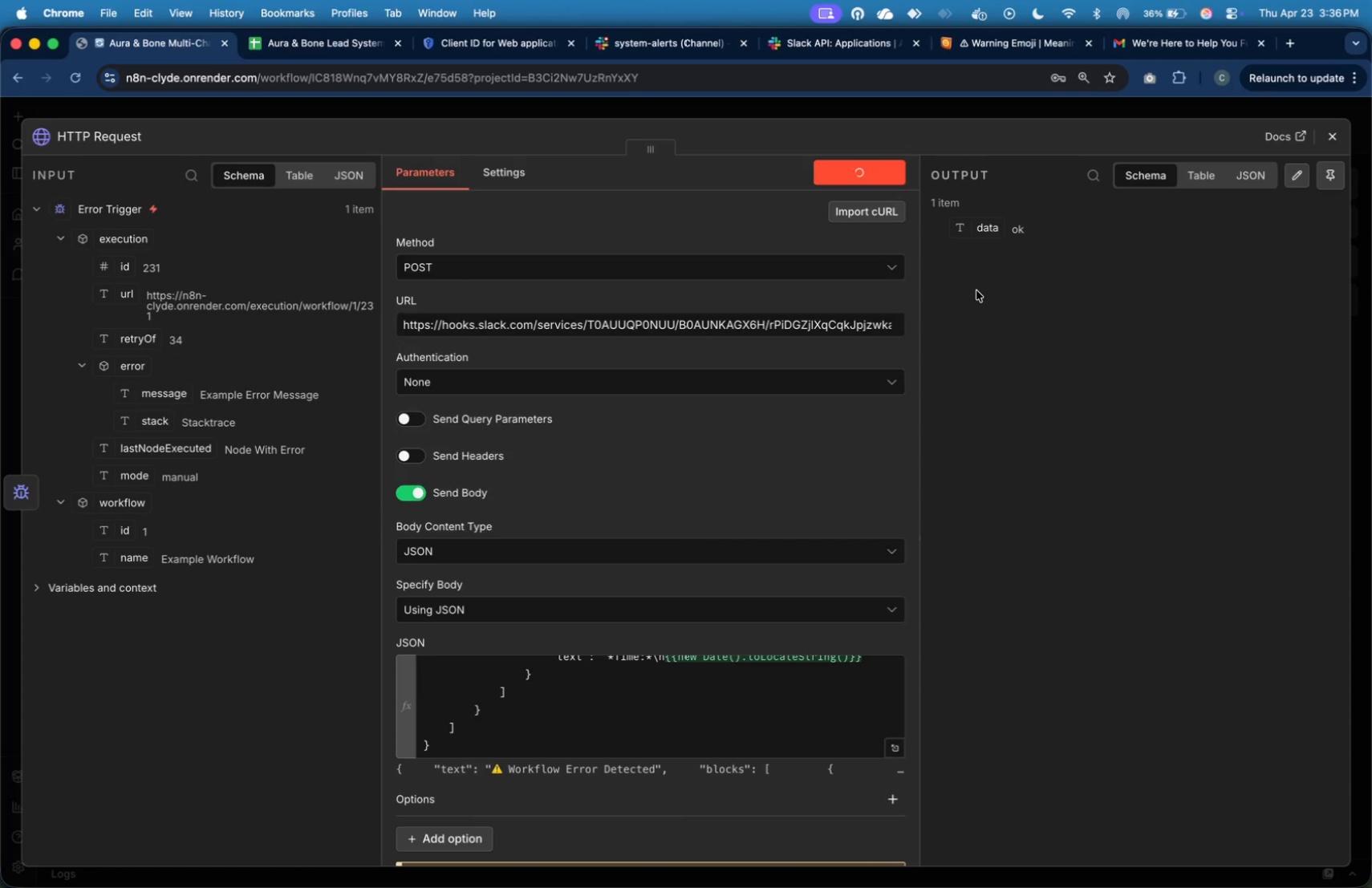 
wait(23.8)
 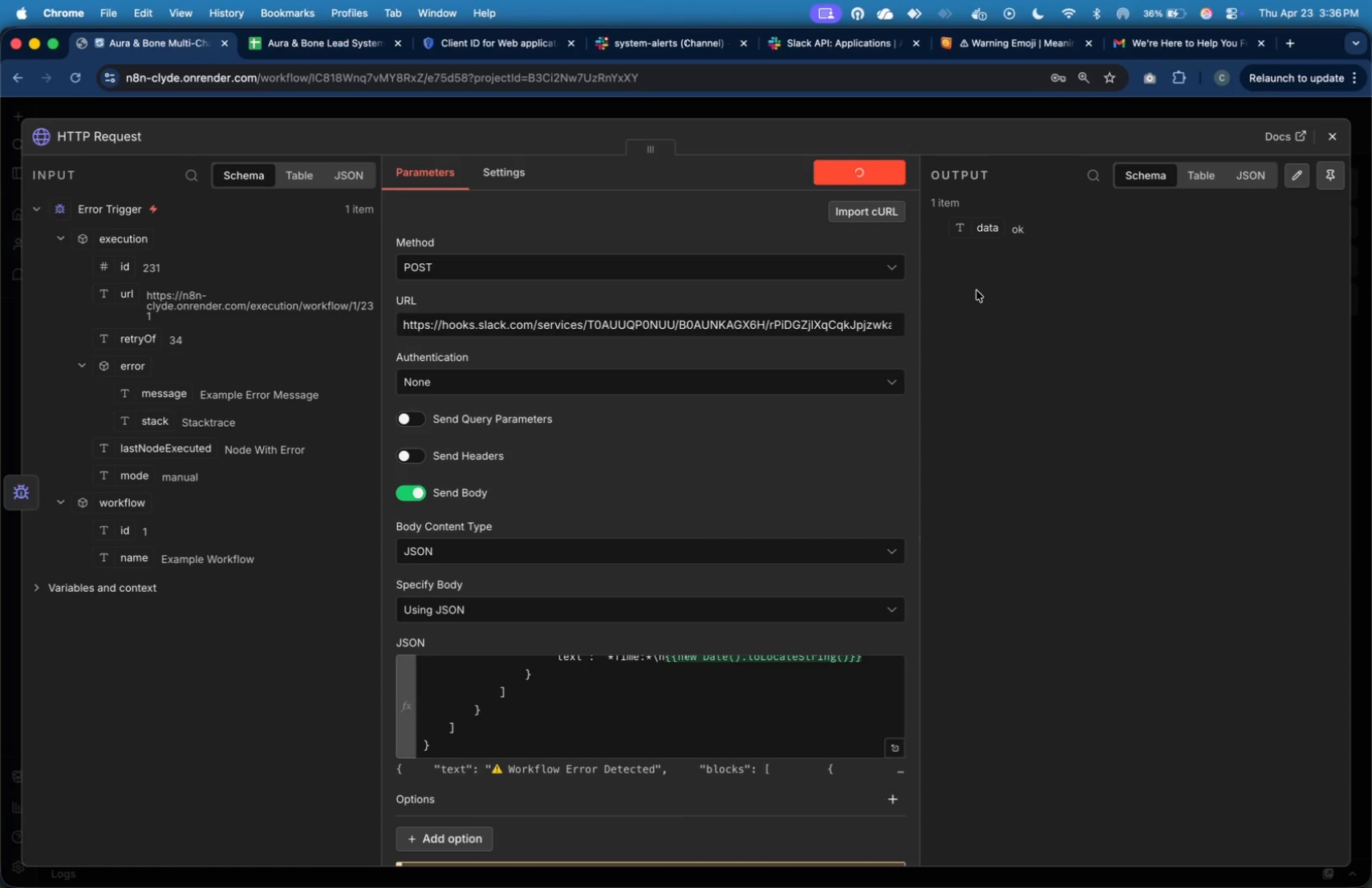 
left_click([663, 41])
 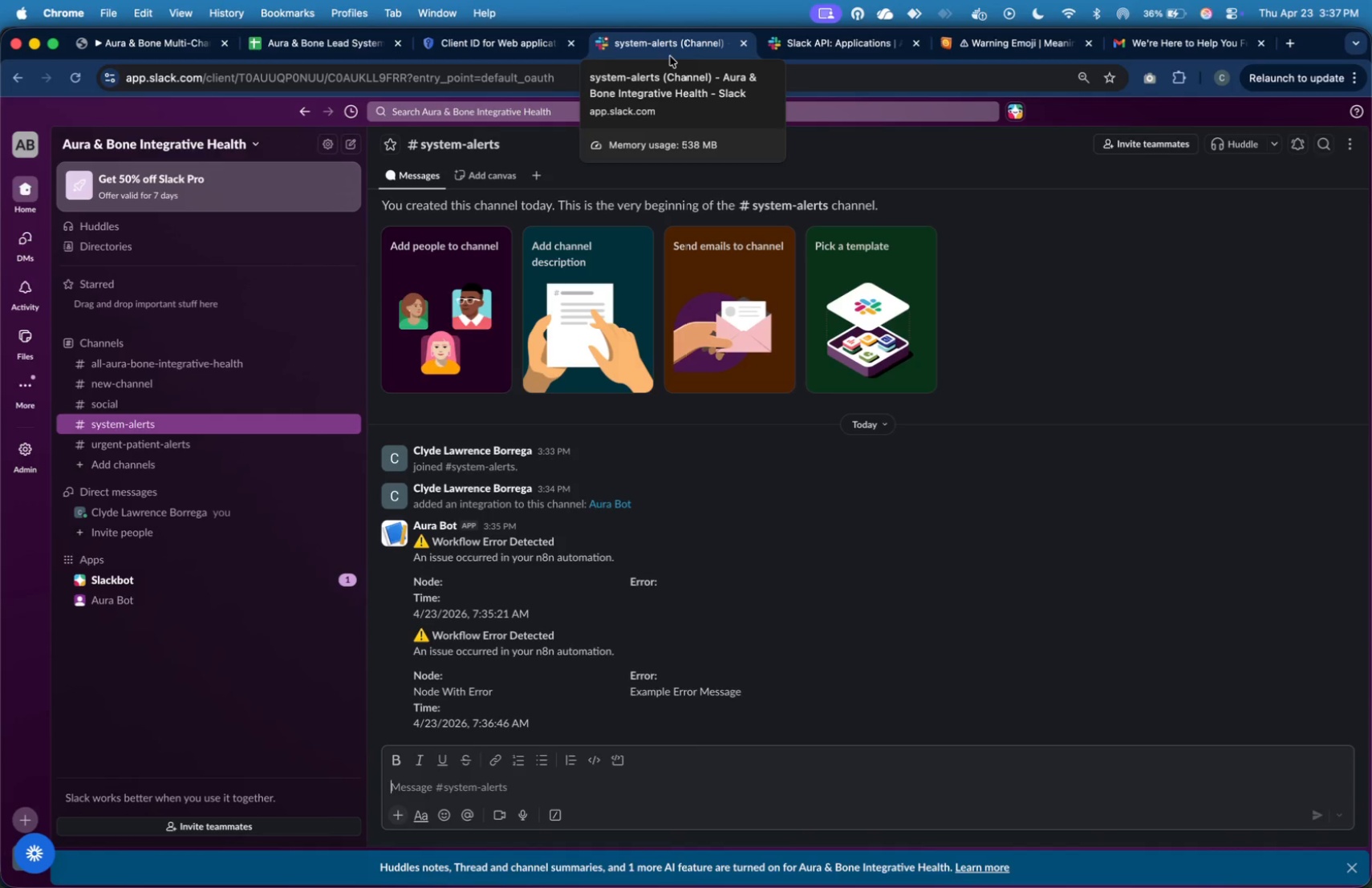 
wait(13.28)
 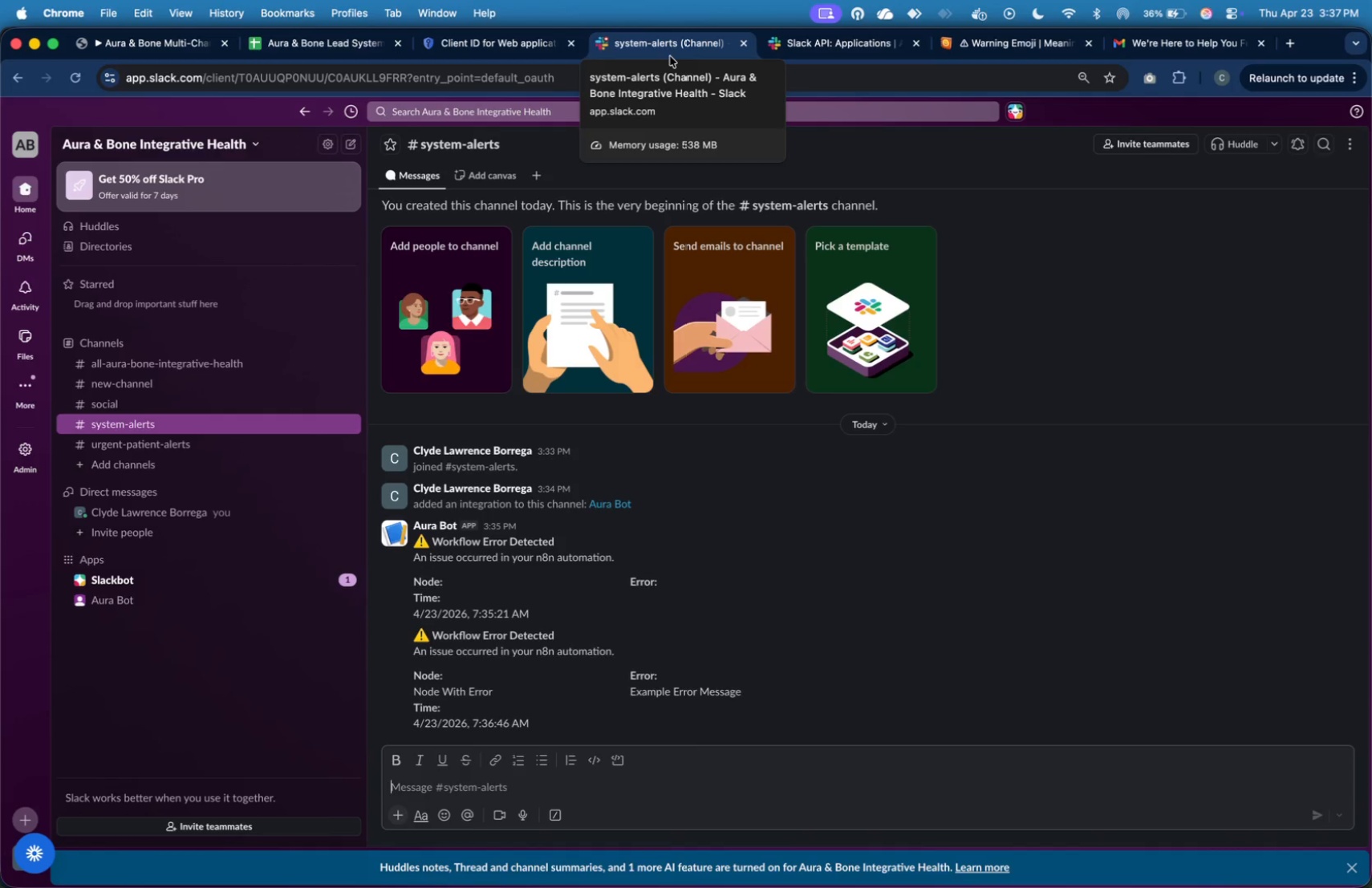 
left_click([136, 45])
 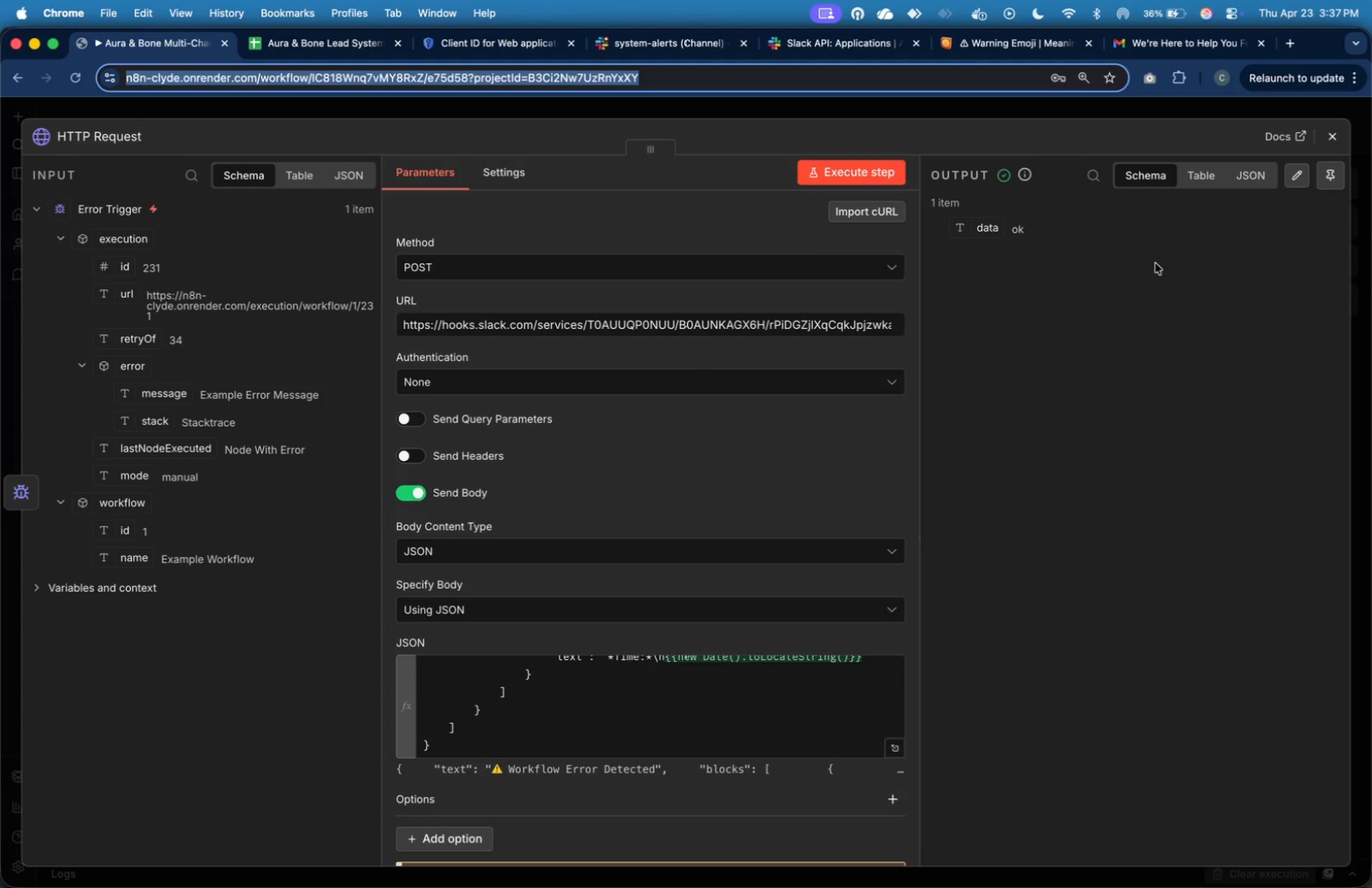 
mouse_move([1307, 151])
 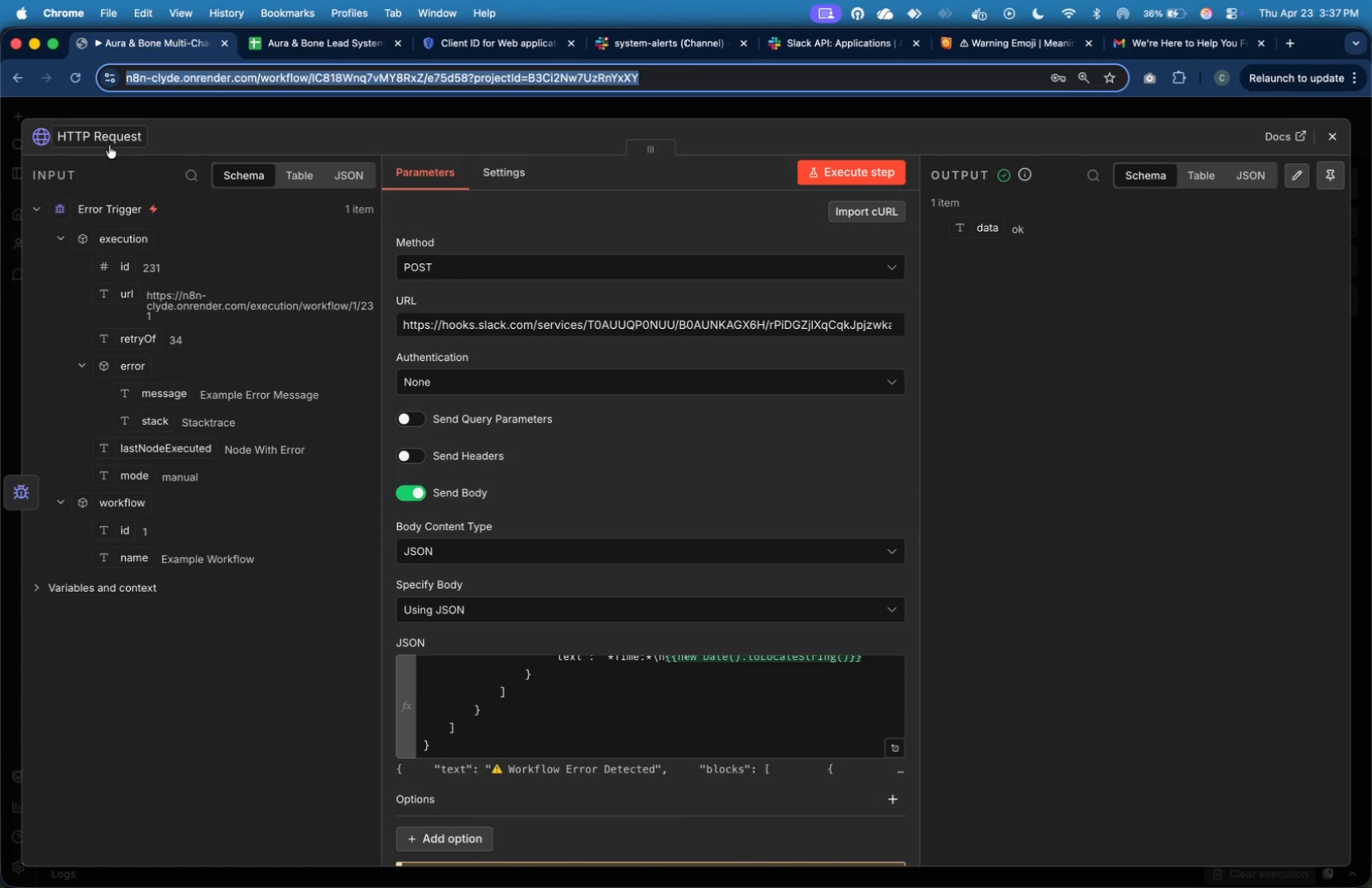 
left_click([110, 141])
 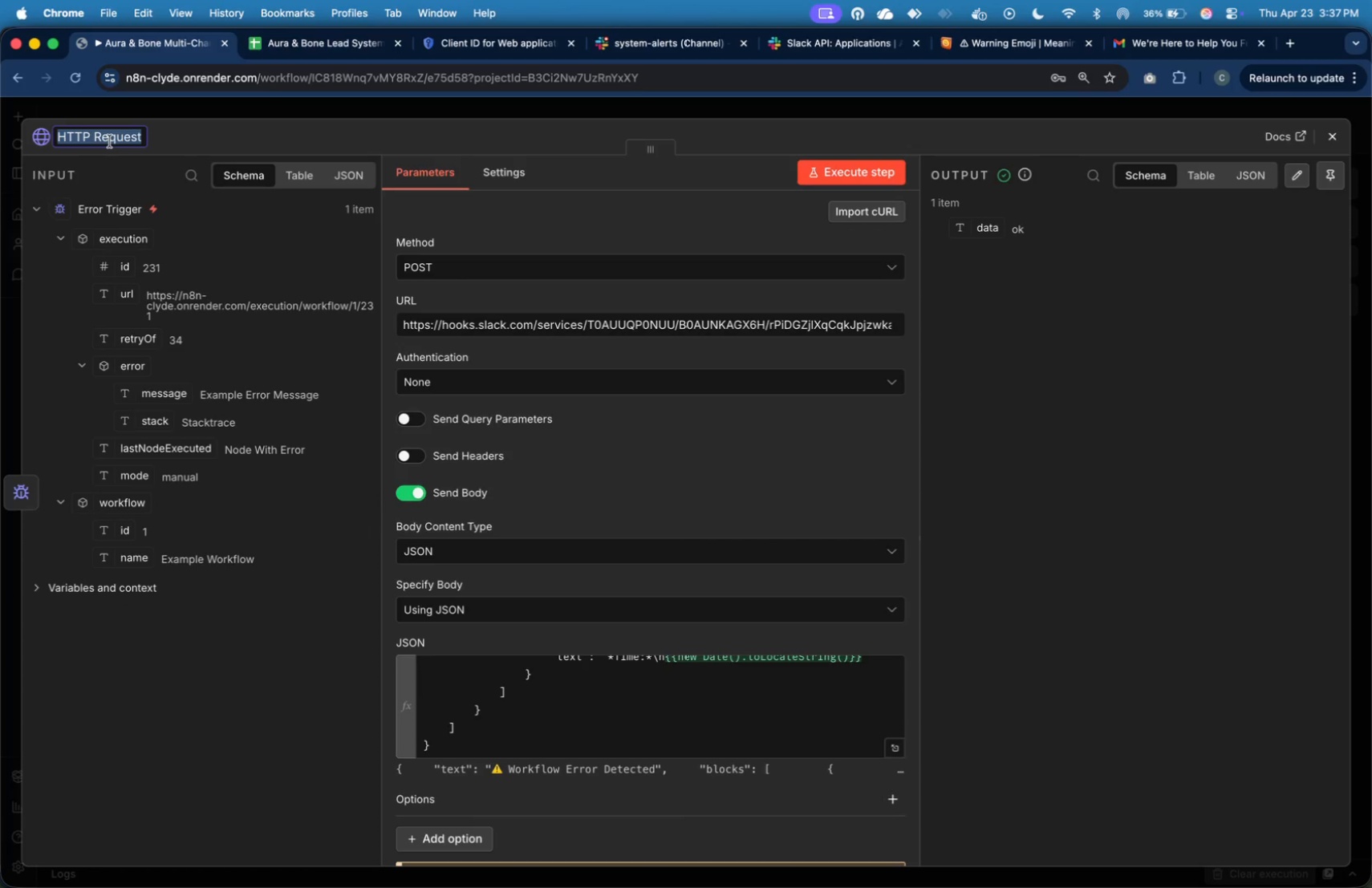 
type(Slack Error Message)
 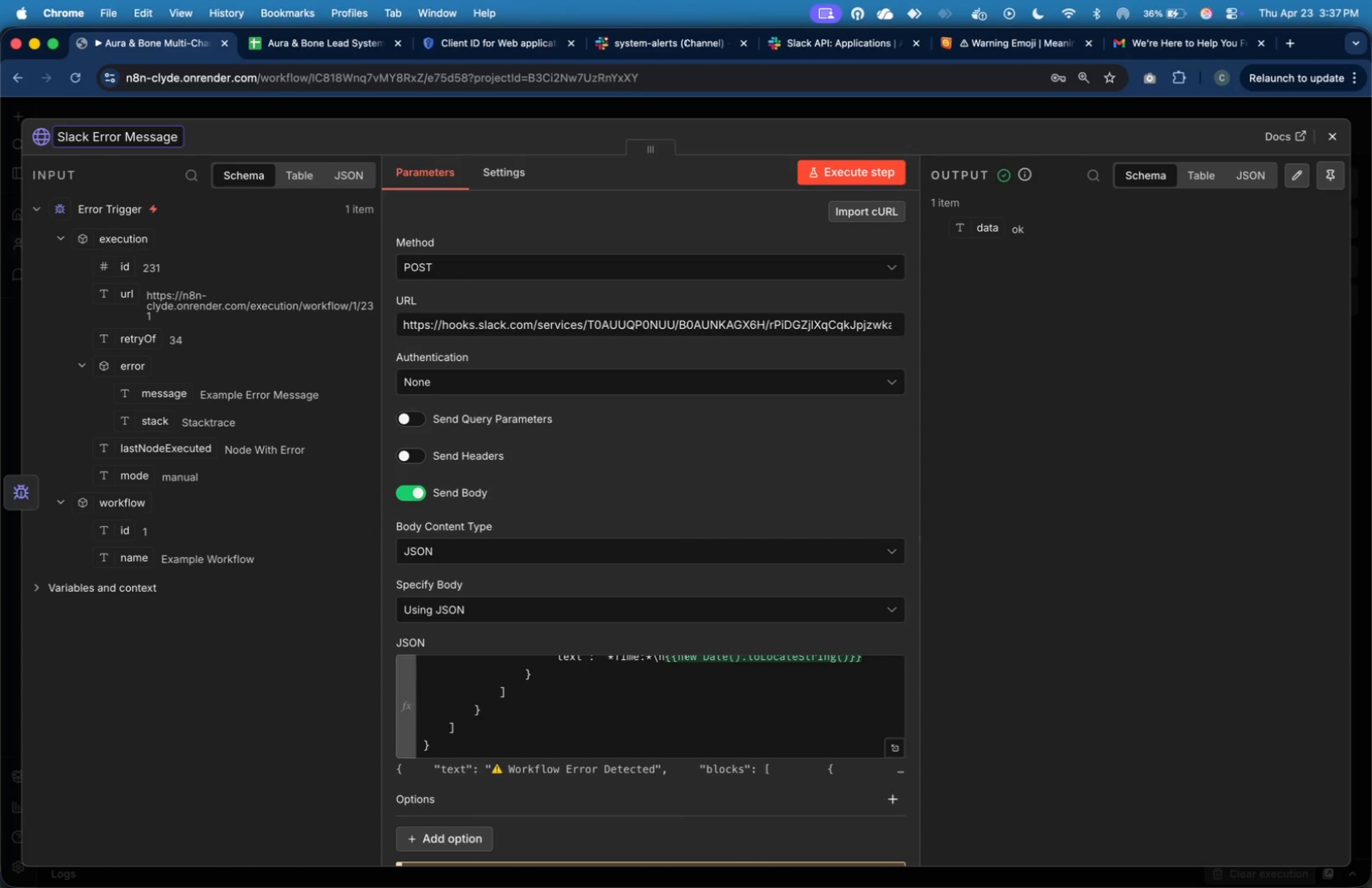 
wait(14.54)
 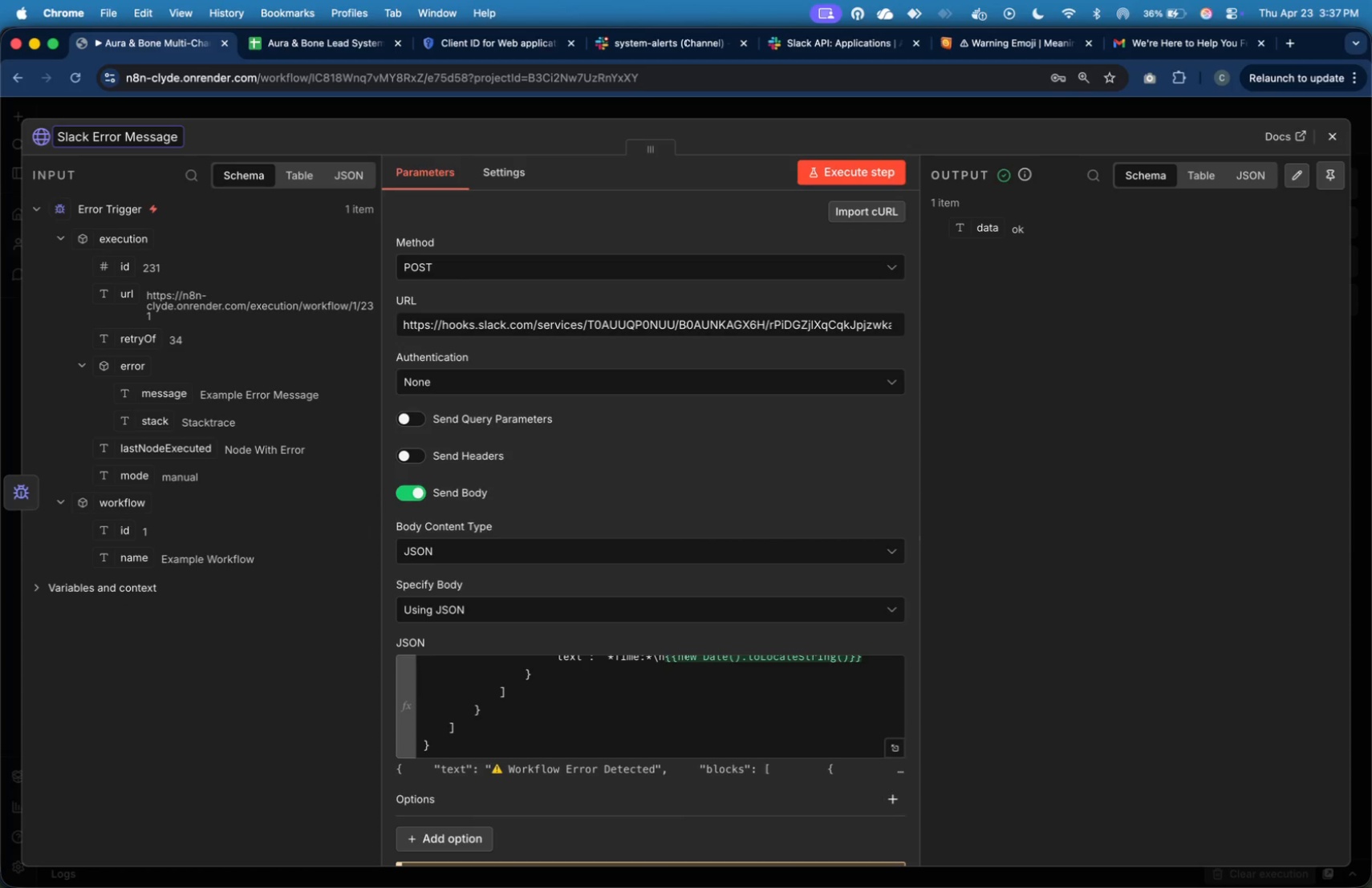 
left_click([1329, 134])
 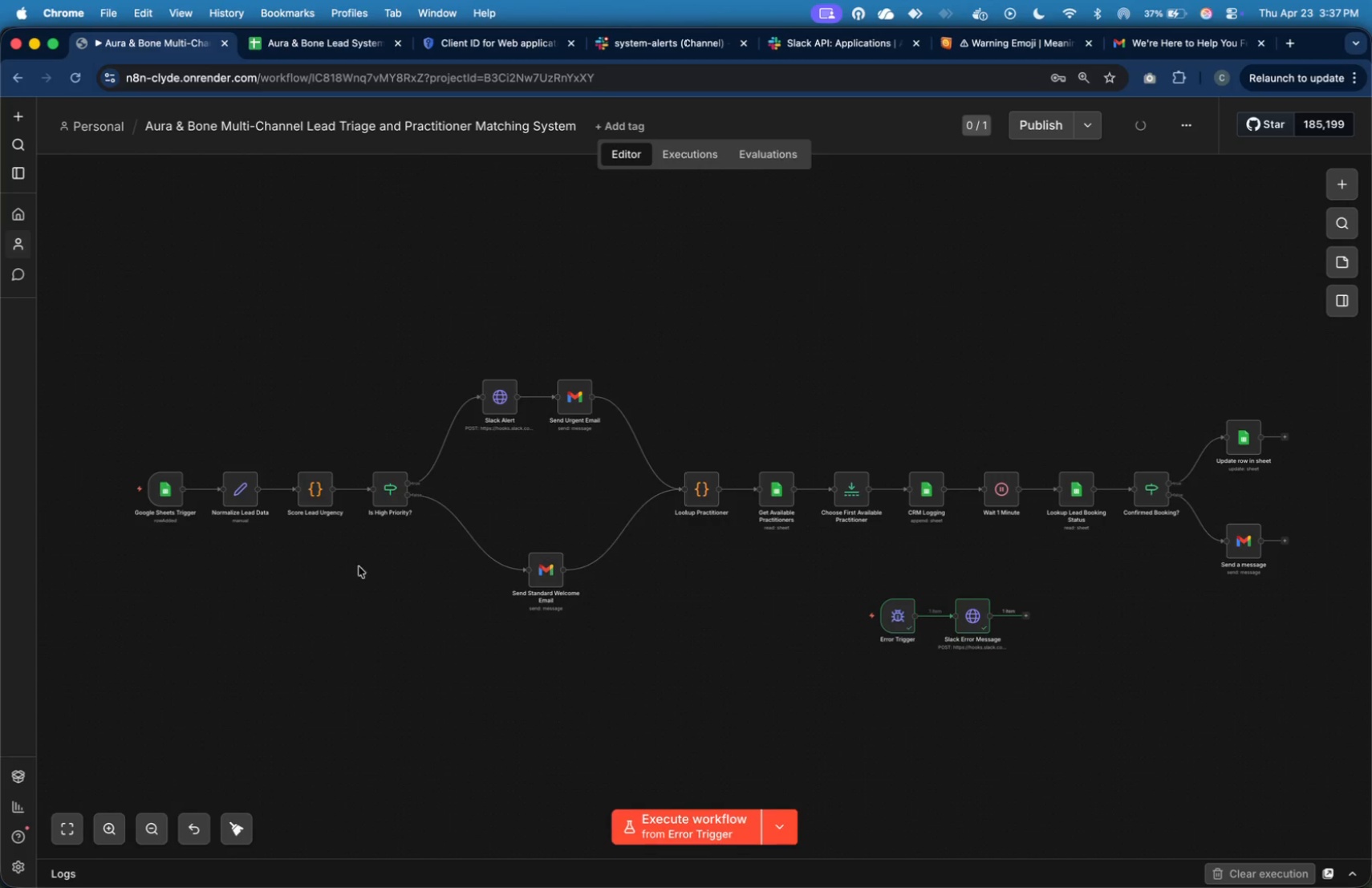 
wait(5.93)
 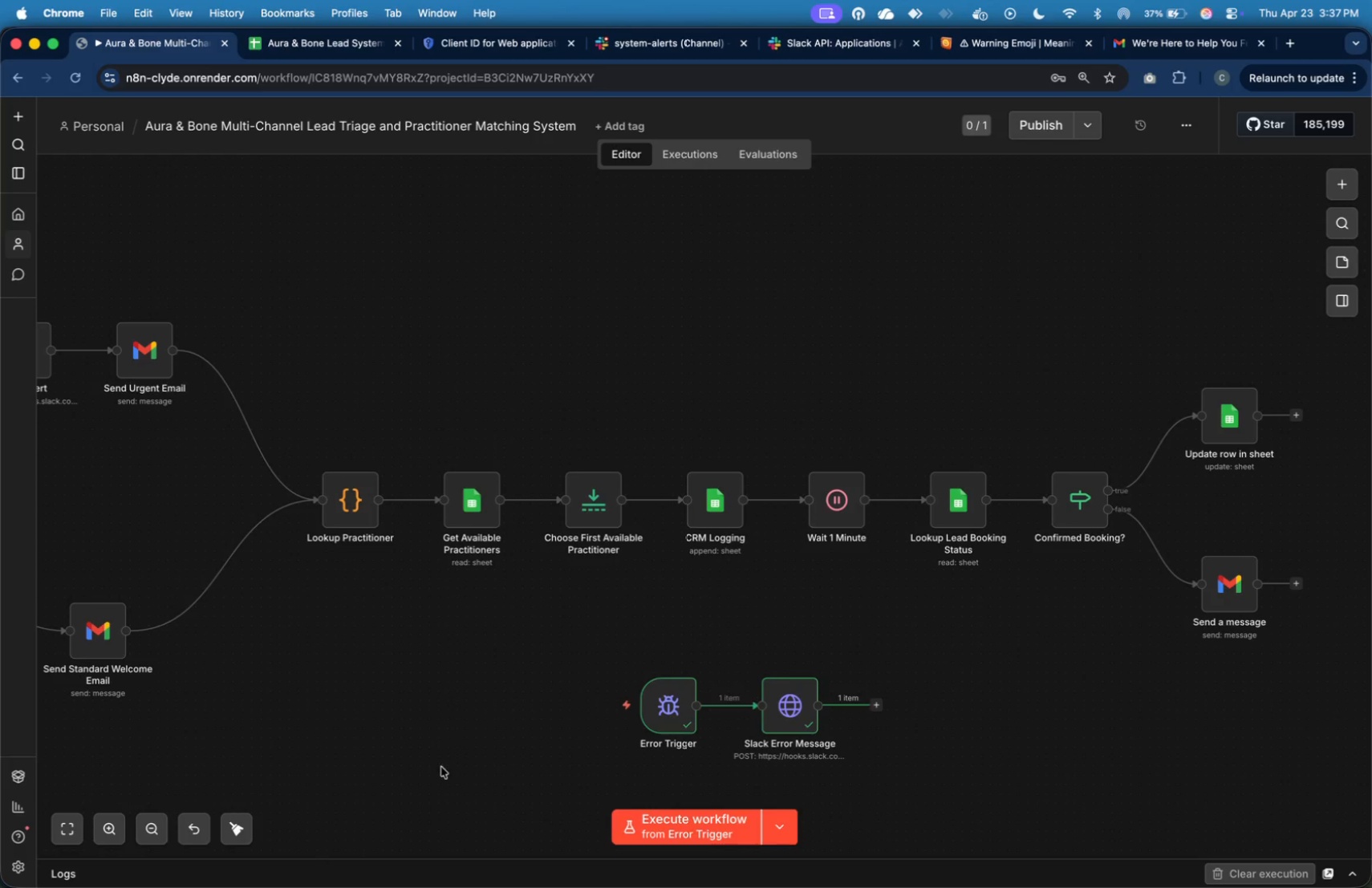 
left_click([1080, 81])
 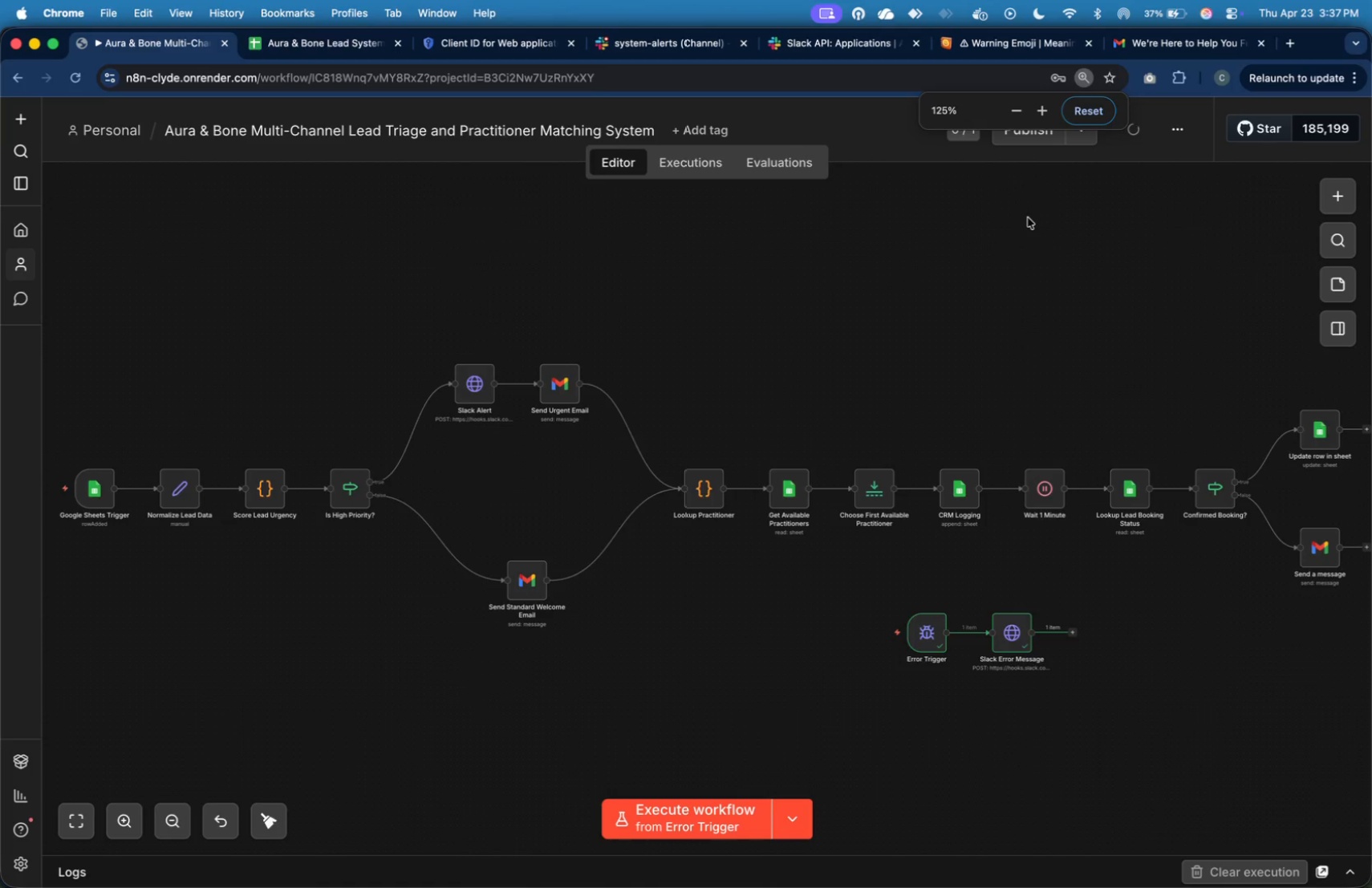 
left_click([1028, 217])
 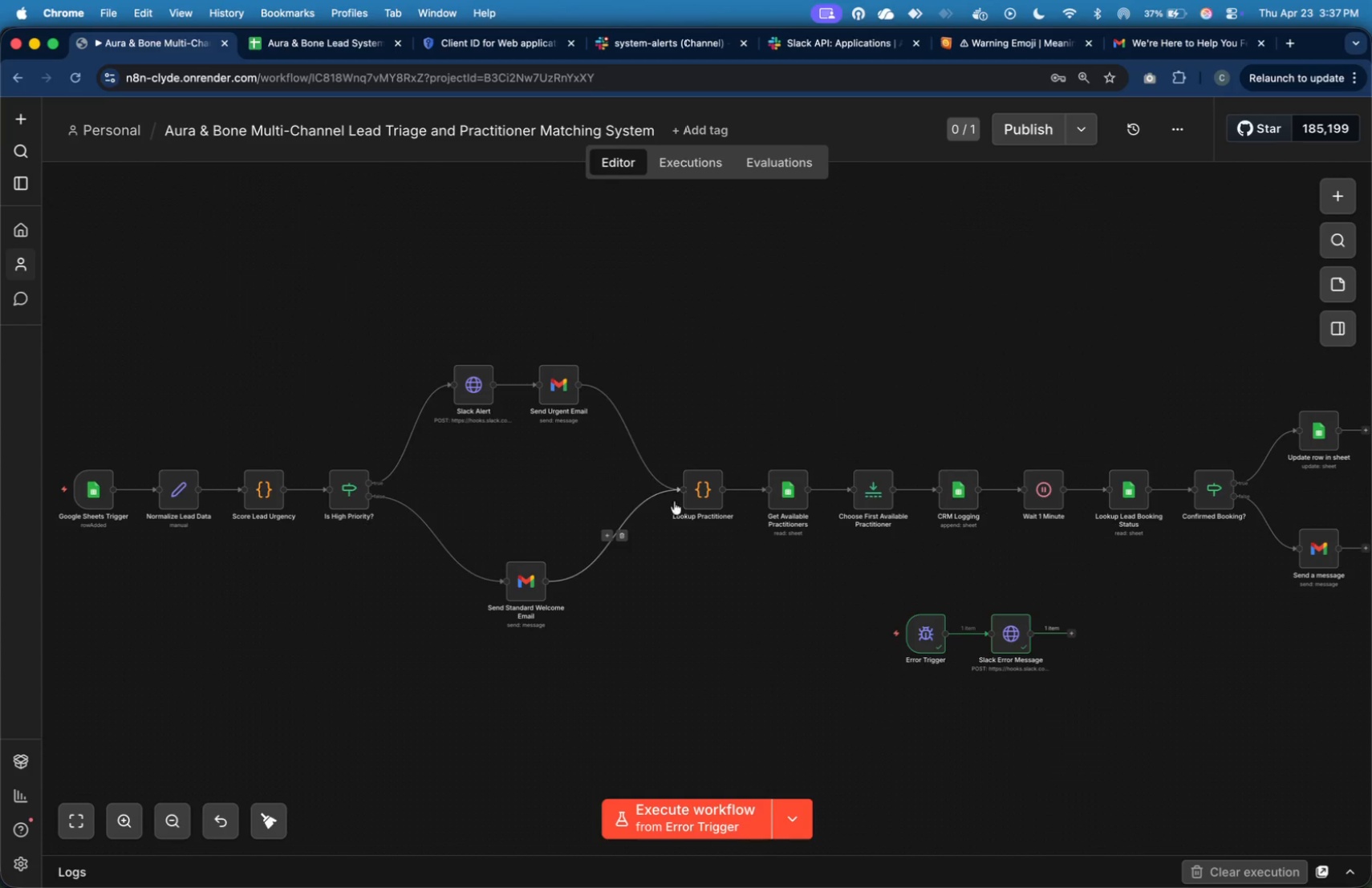 
left_click_drag(start_coordinate=[435, 316], to_coordinate=[610, 473])
 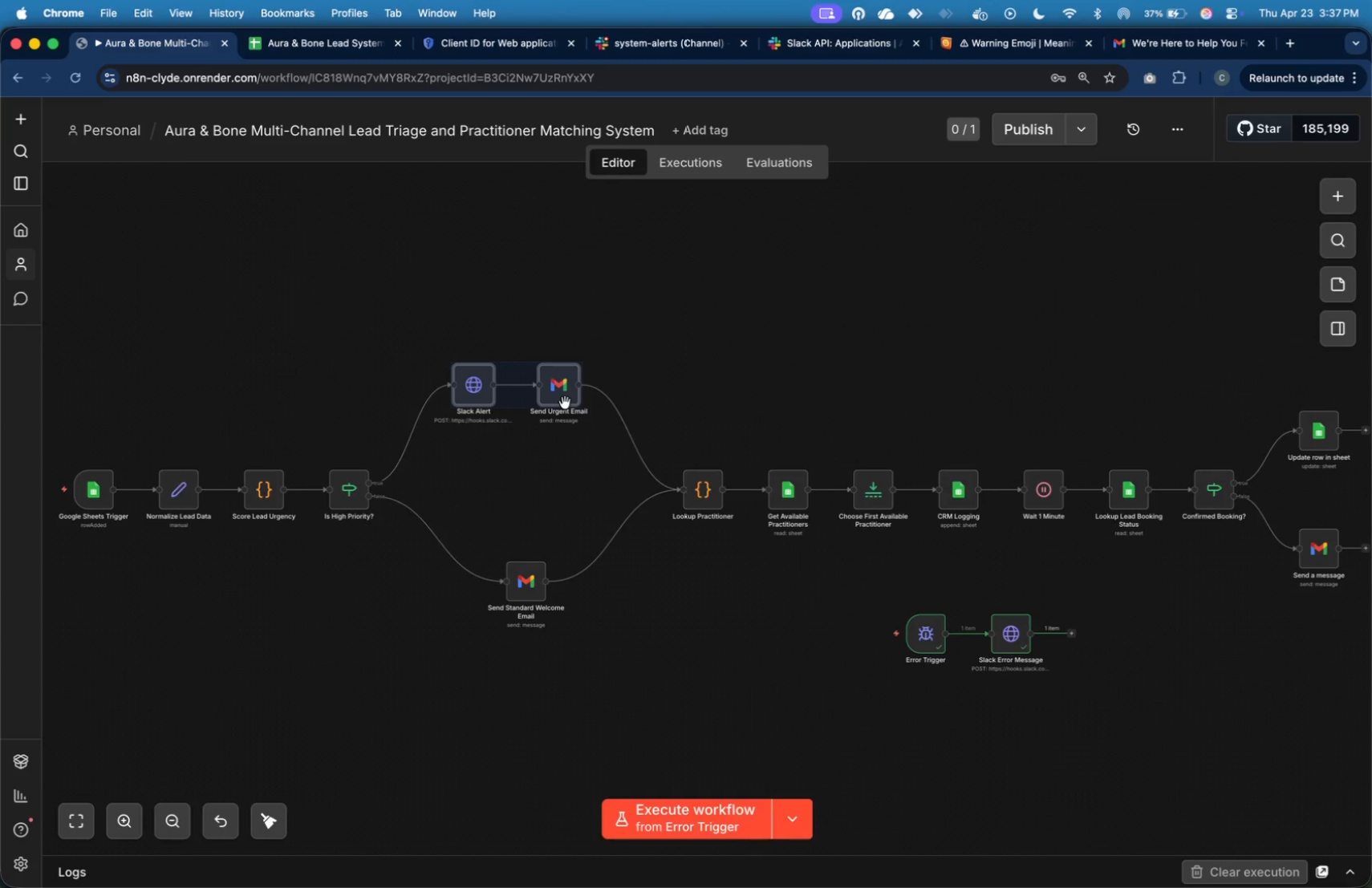 
left_click_drag(start_coordinate=[565, 403], to_coordinate=[543, 403])
 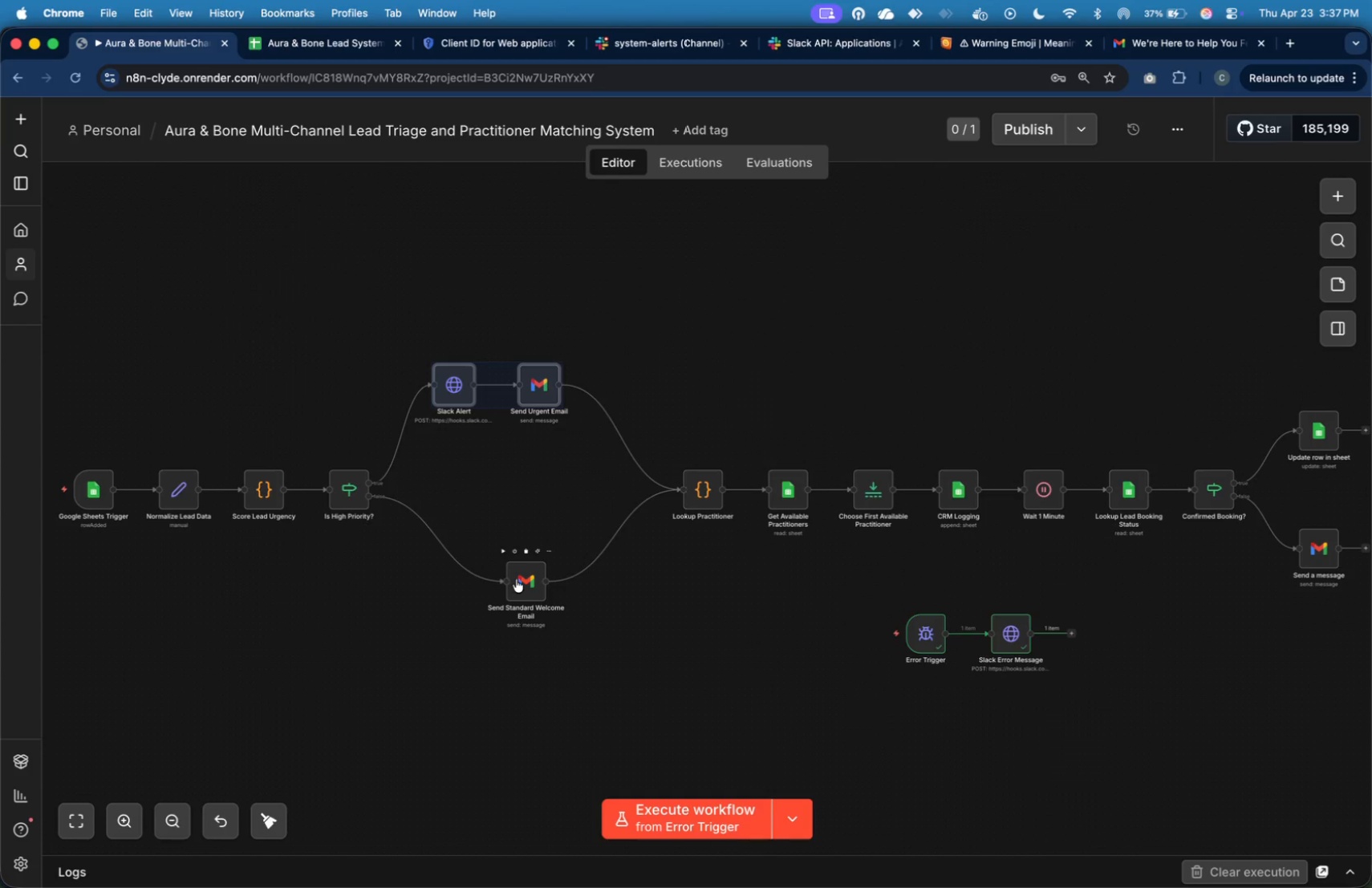 
left_click_drag(start_coordinate=[518, 579], to_coordinate=[487, 578])
 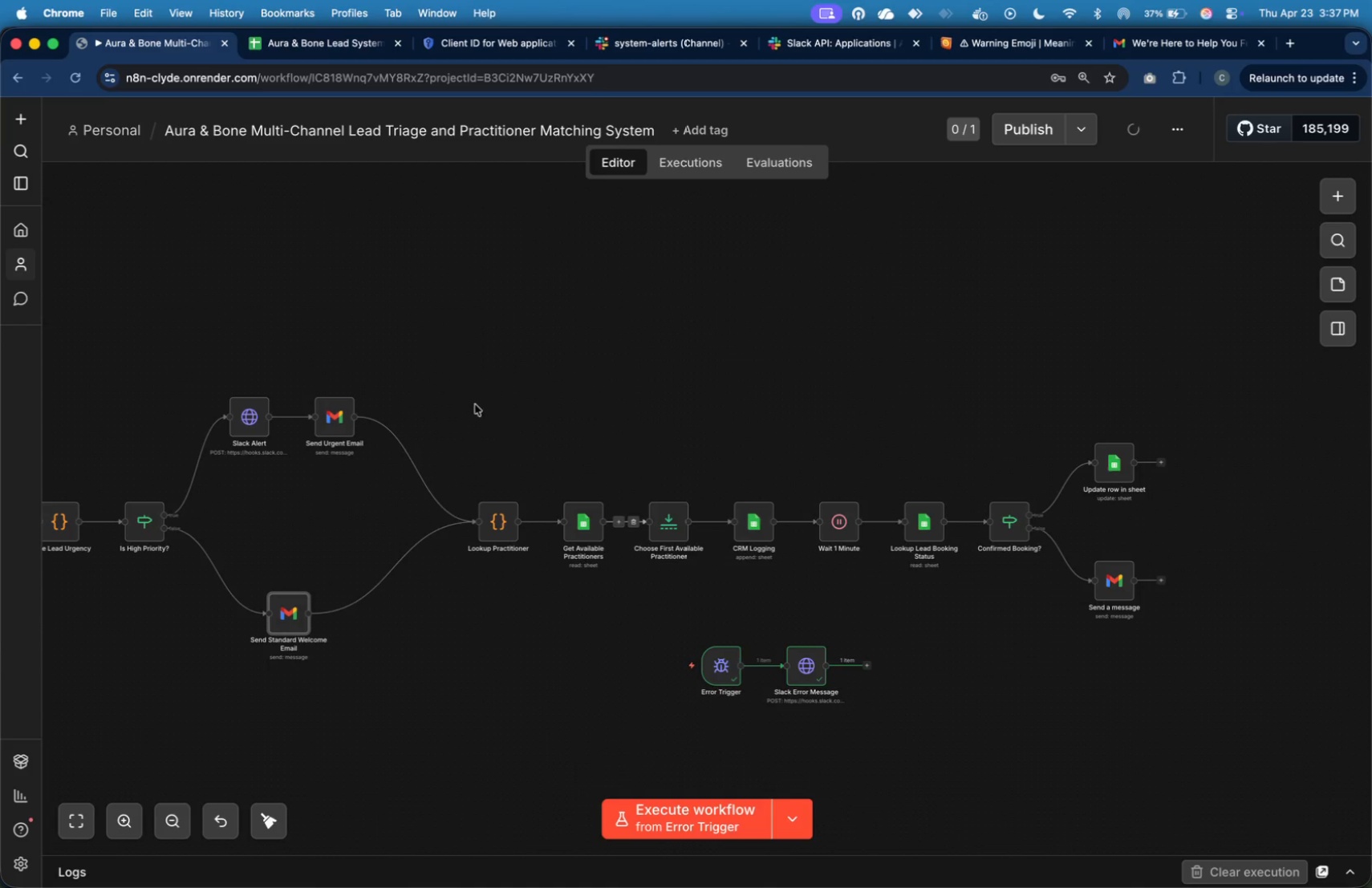 
left_click_drag(start_coordinate=[443, 375], to_coordinate=[1236, 748])
 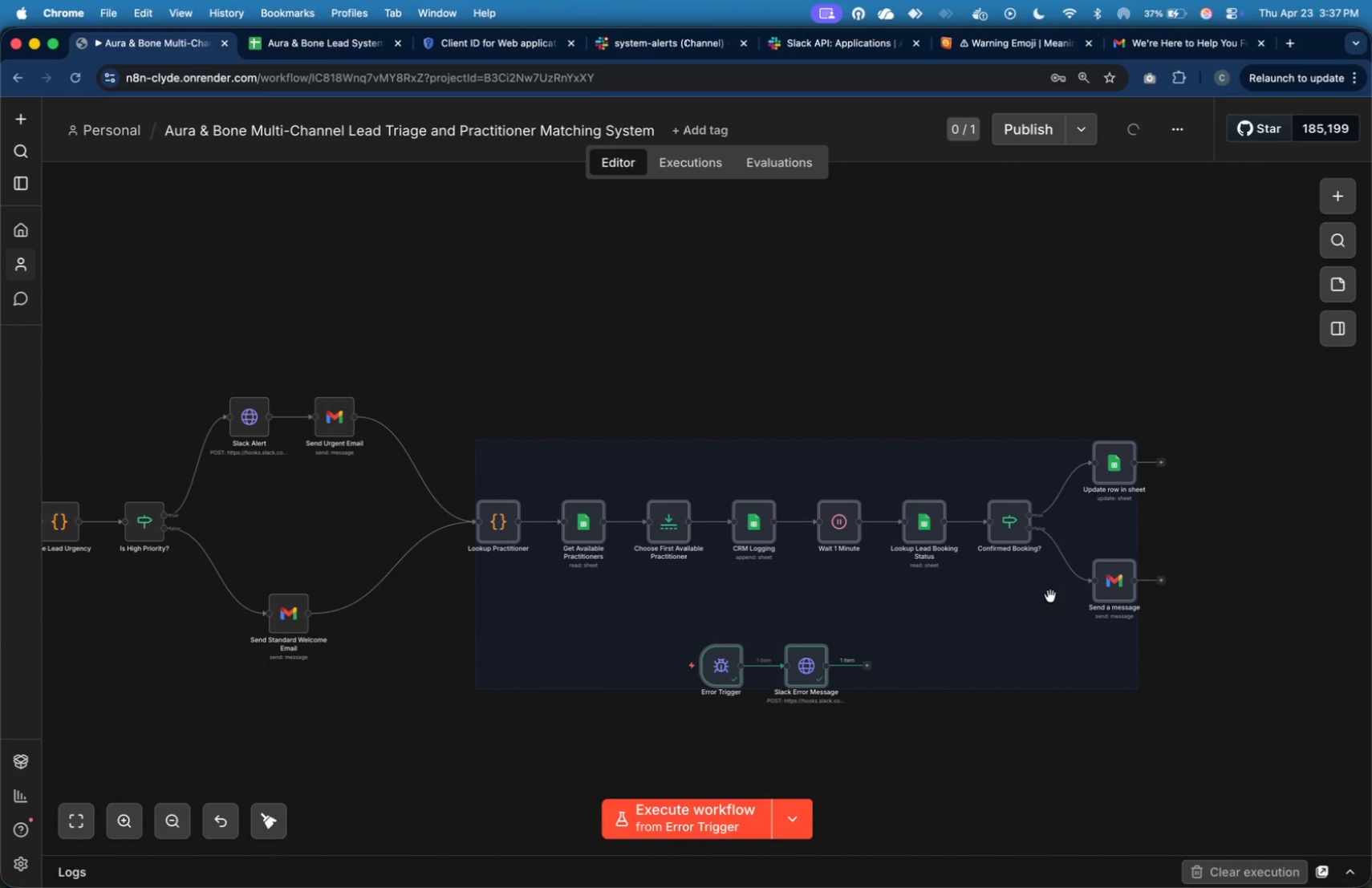 
left_click_drag(start_coordinate=[1050, 596], to_coordinate=[972, 594])
 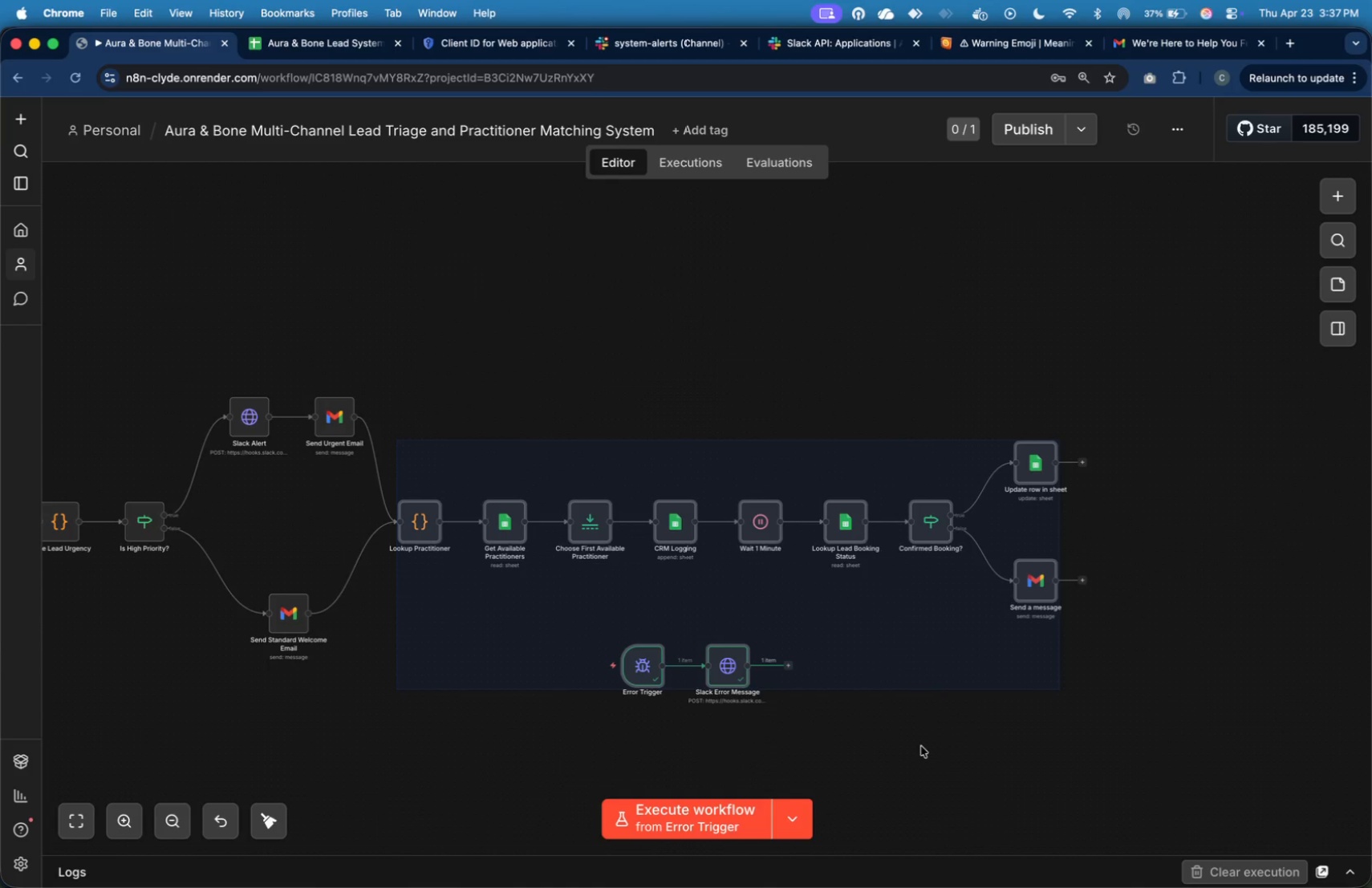 
left_click([921, 747])
 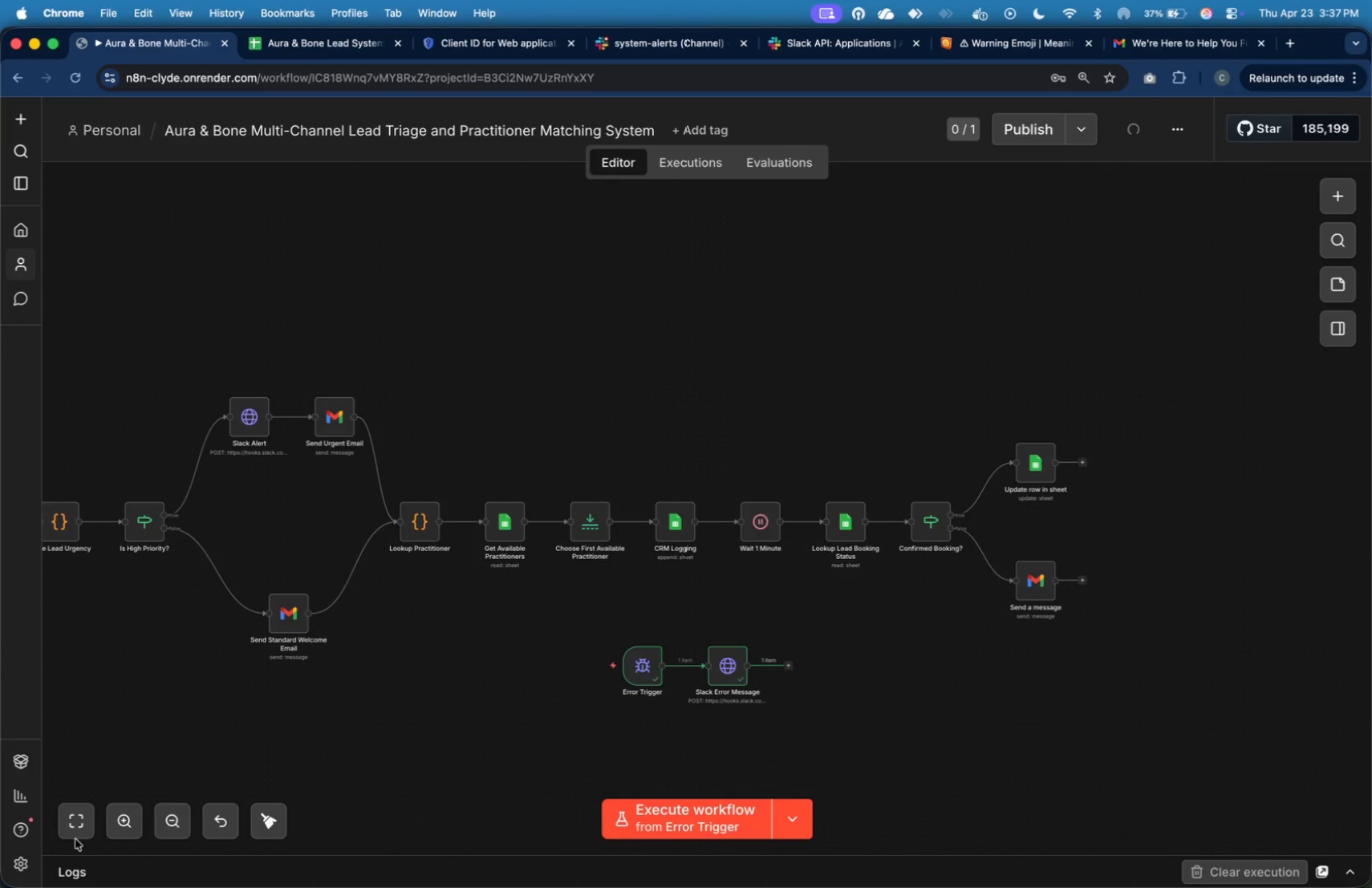 
left_click([81, 829])
 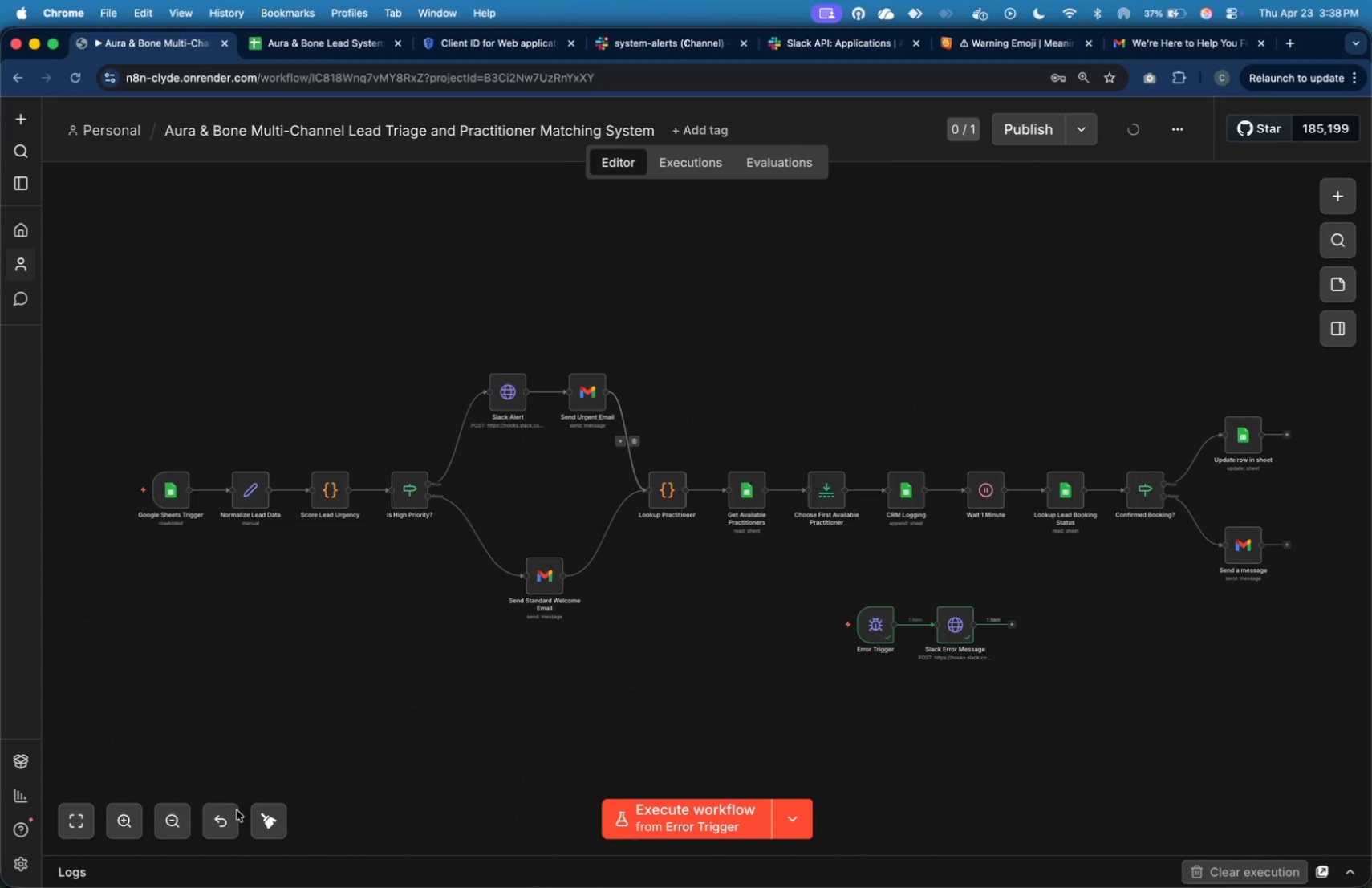 
left_click([140, 829])
 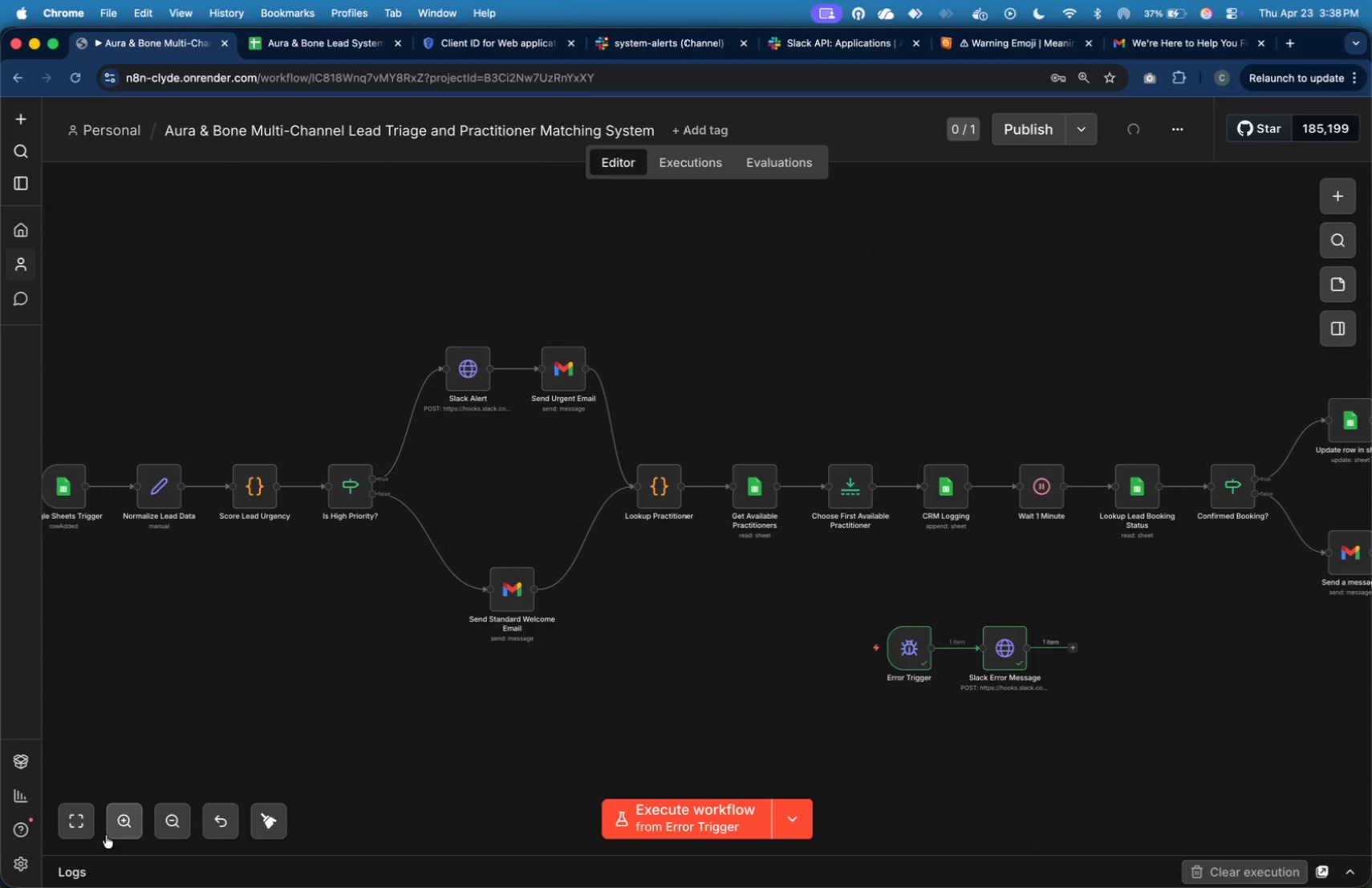 
mouse_move([84, 820])
 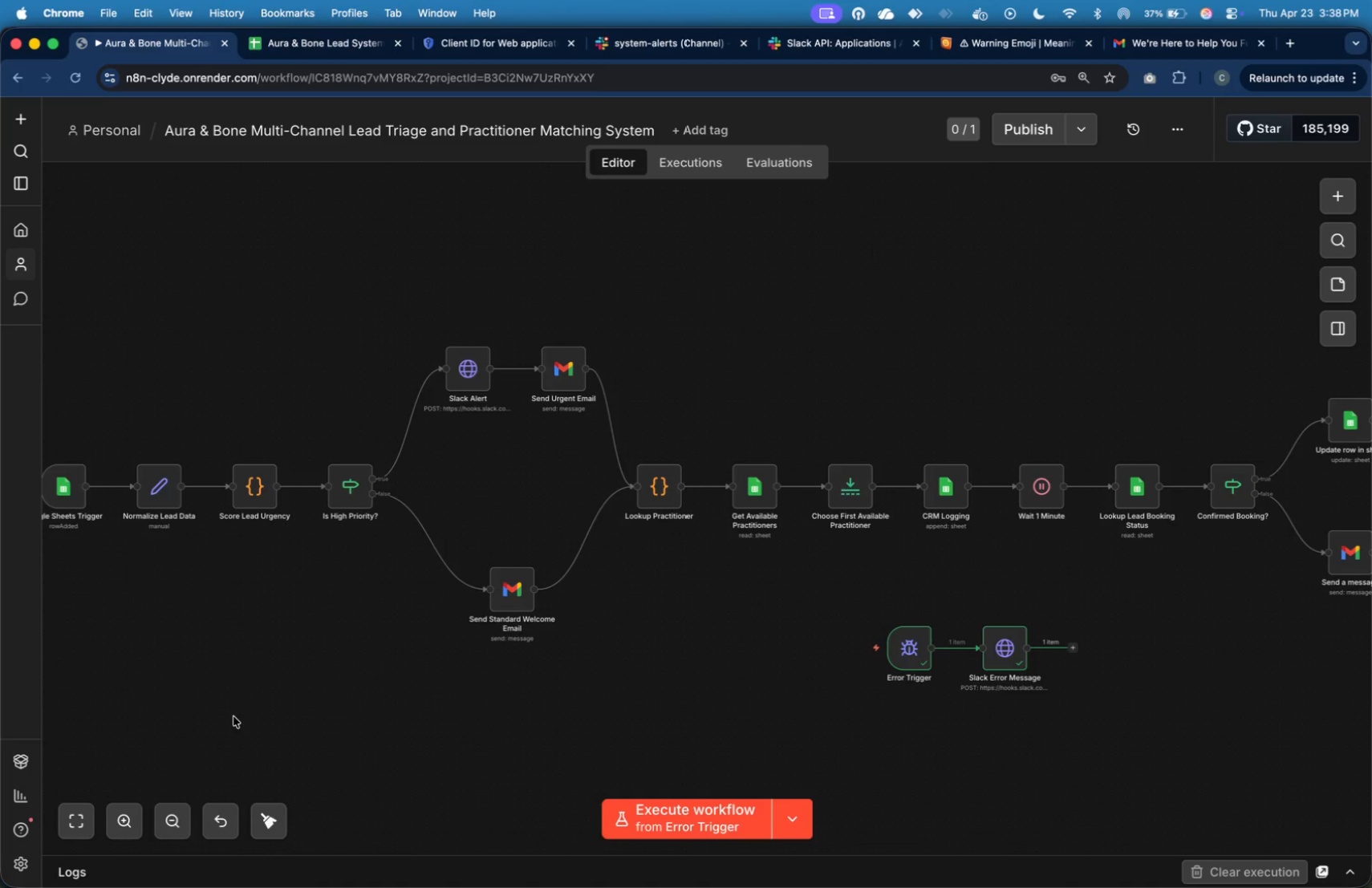 
wait(21.4)
 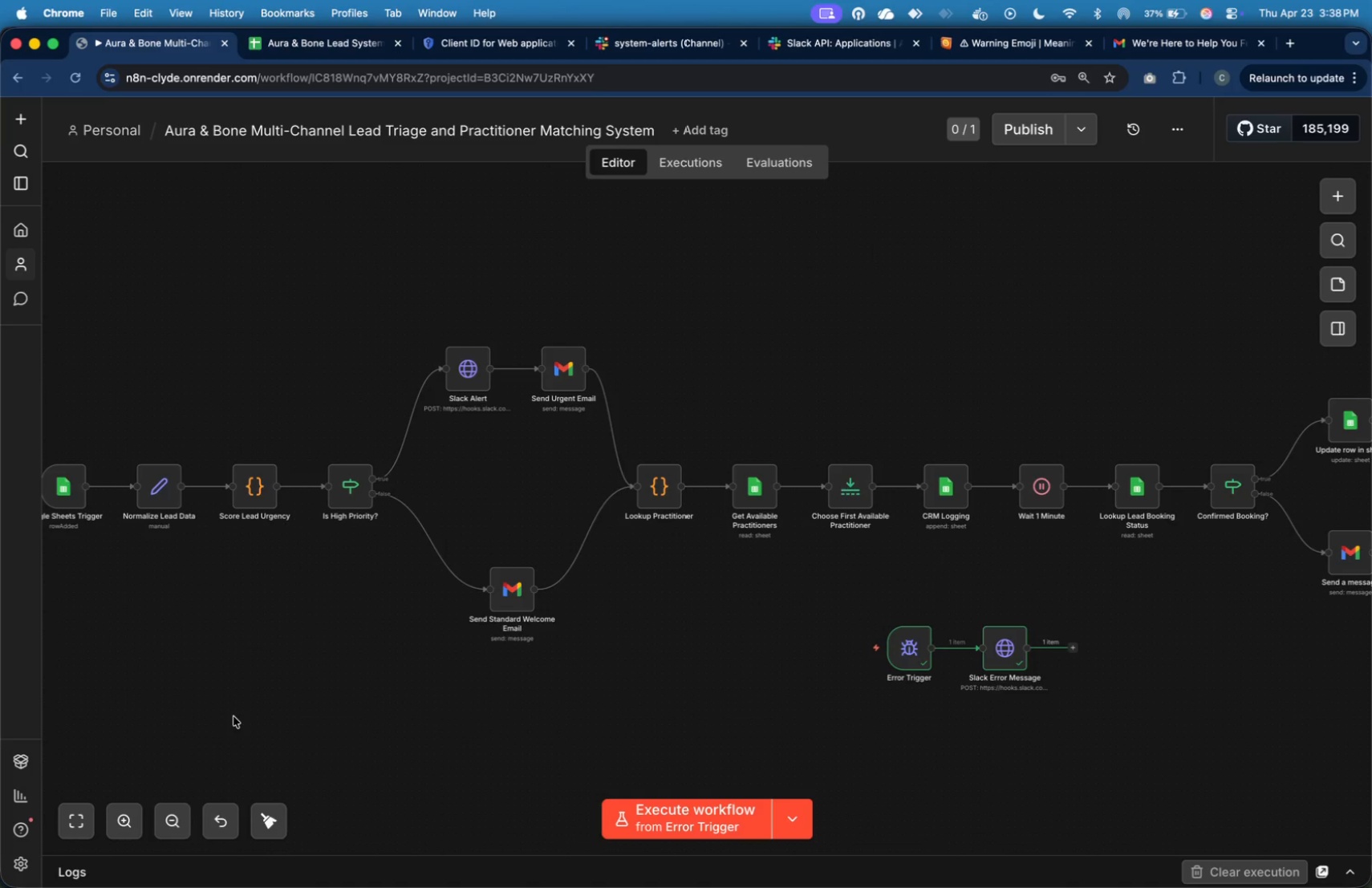 
left_click([809, 245])
 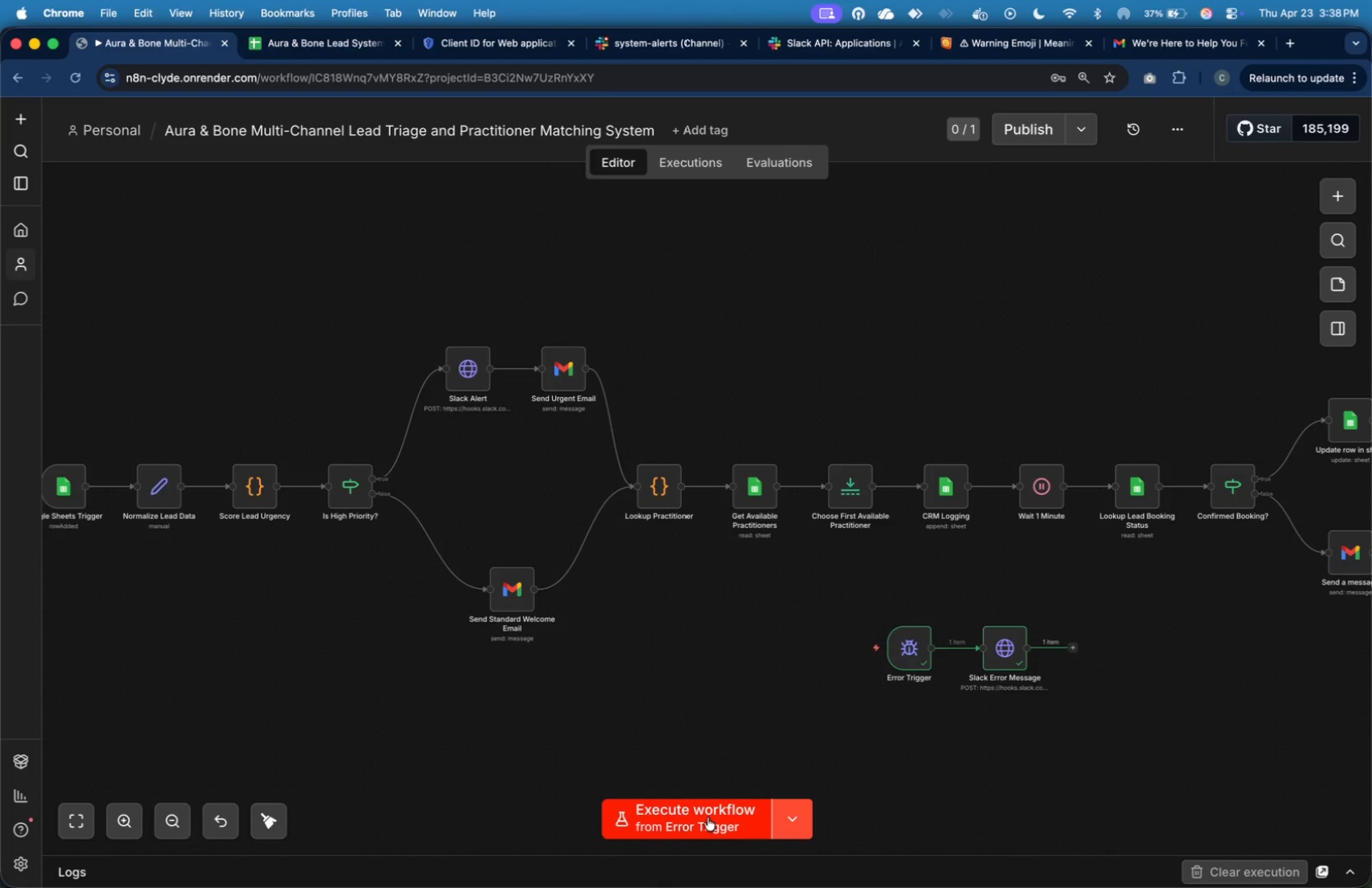 
left_click([708, 817])
 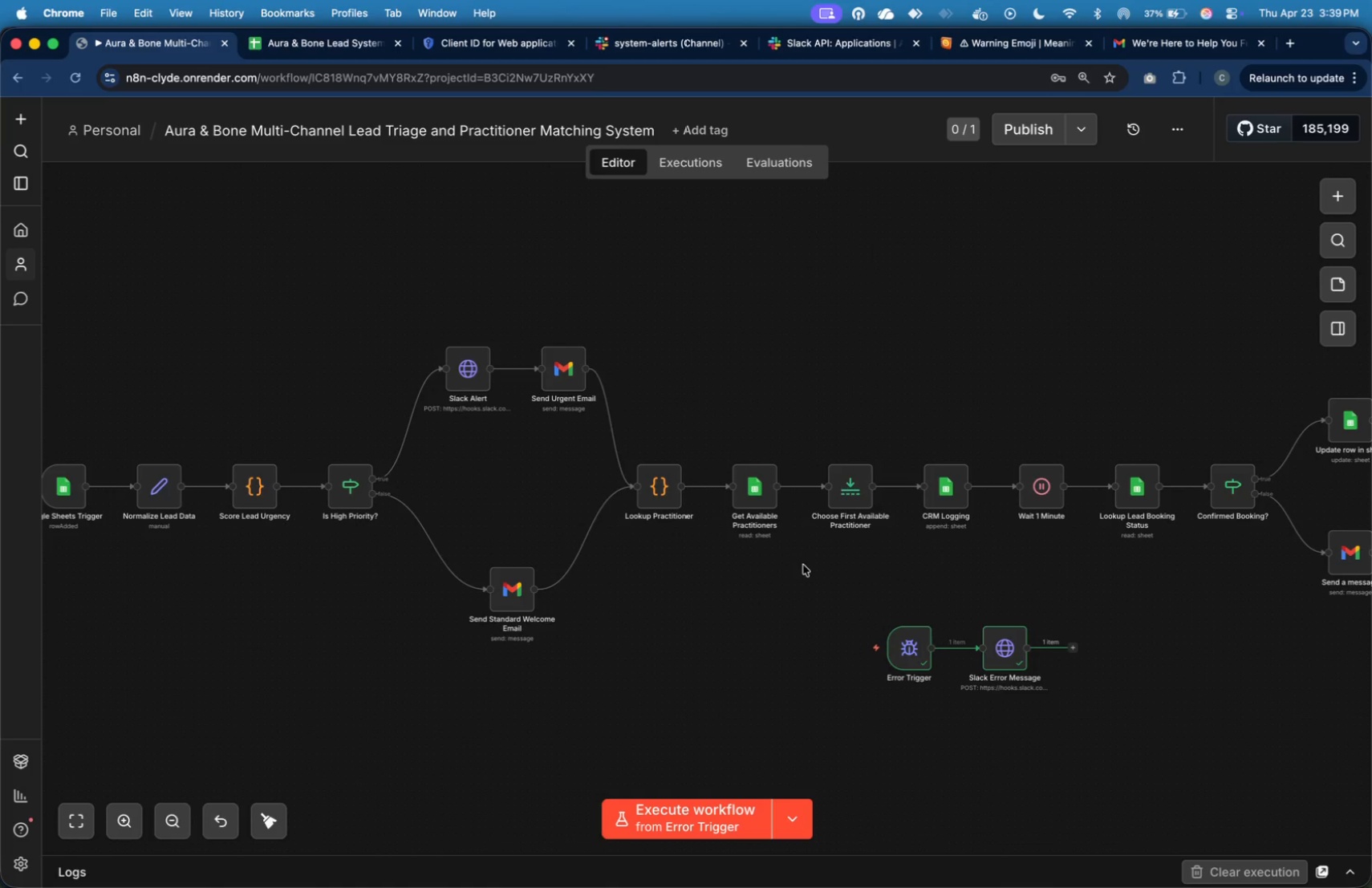 
wait(42.08)
 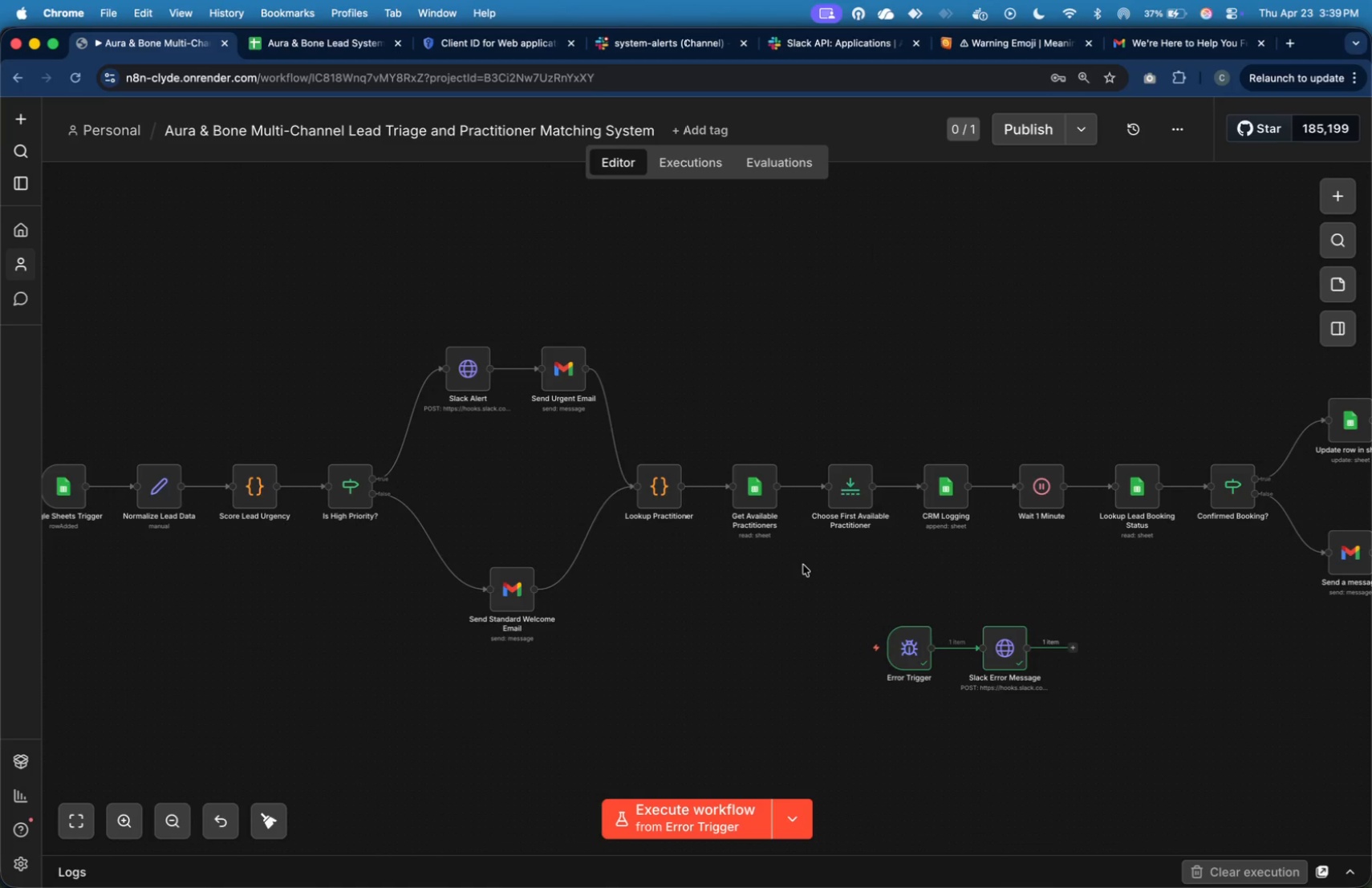 
double_click([641, 499])
 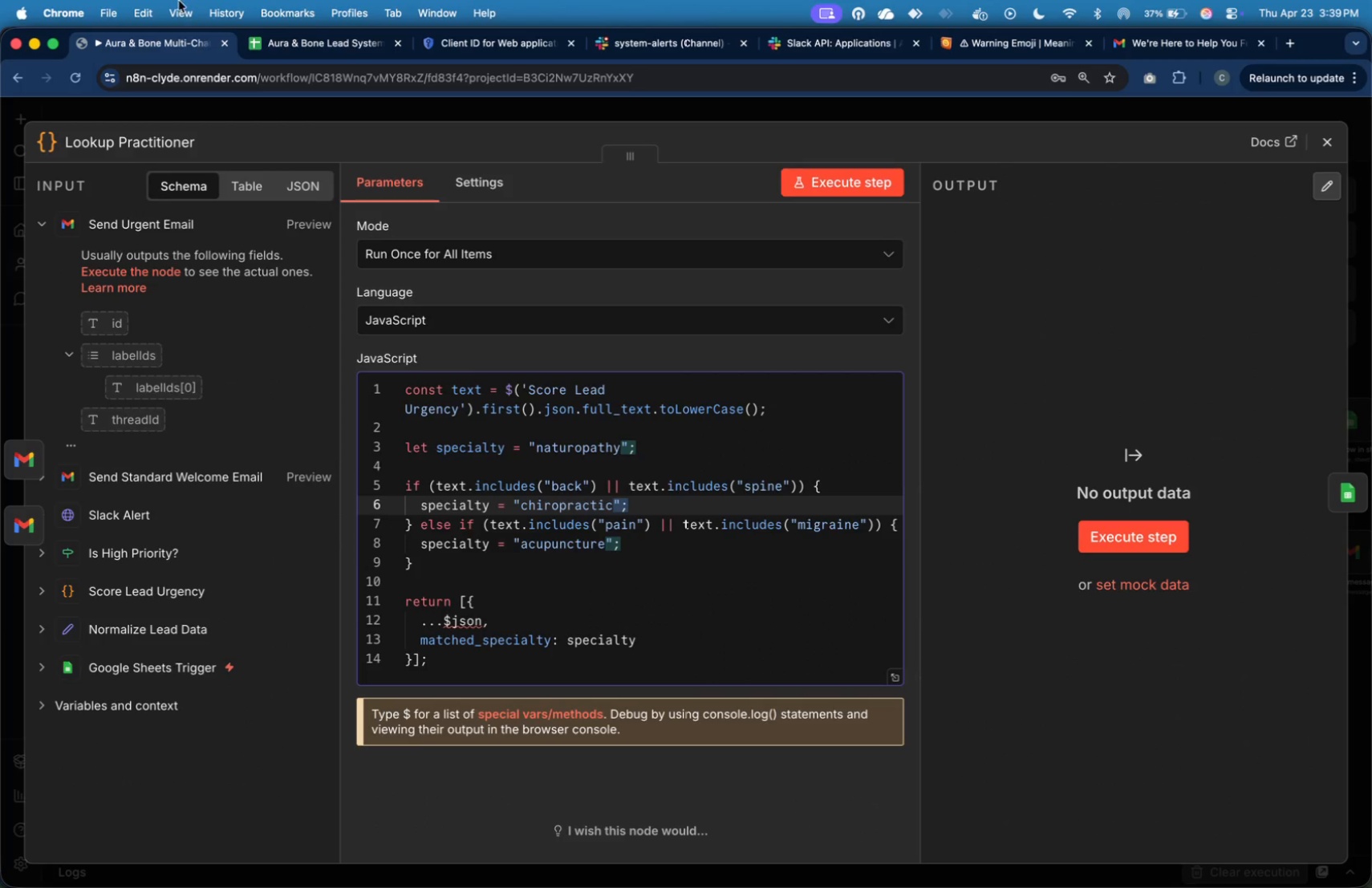 
left_click([163, 137])
 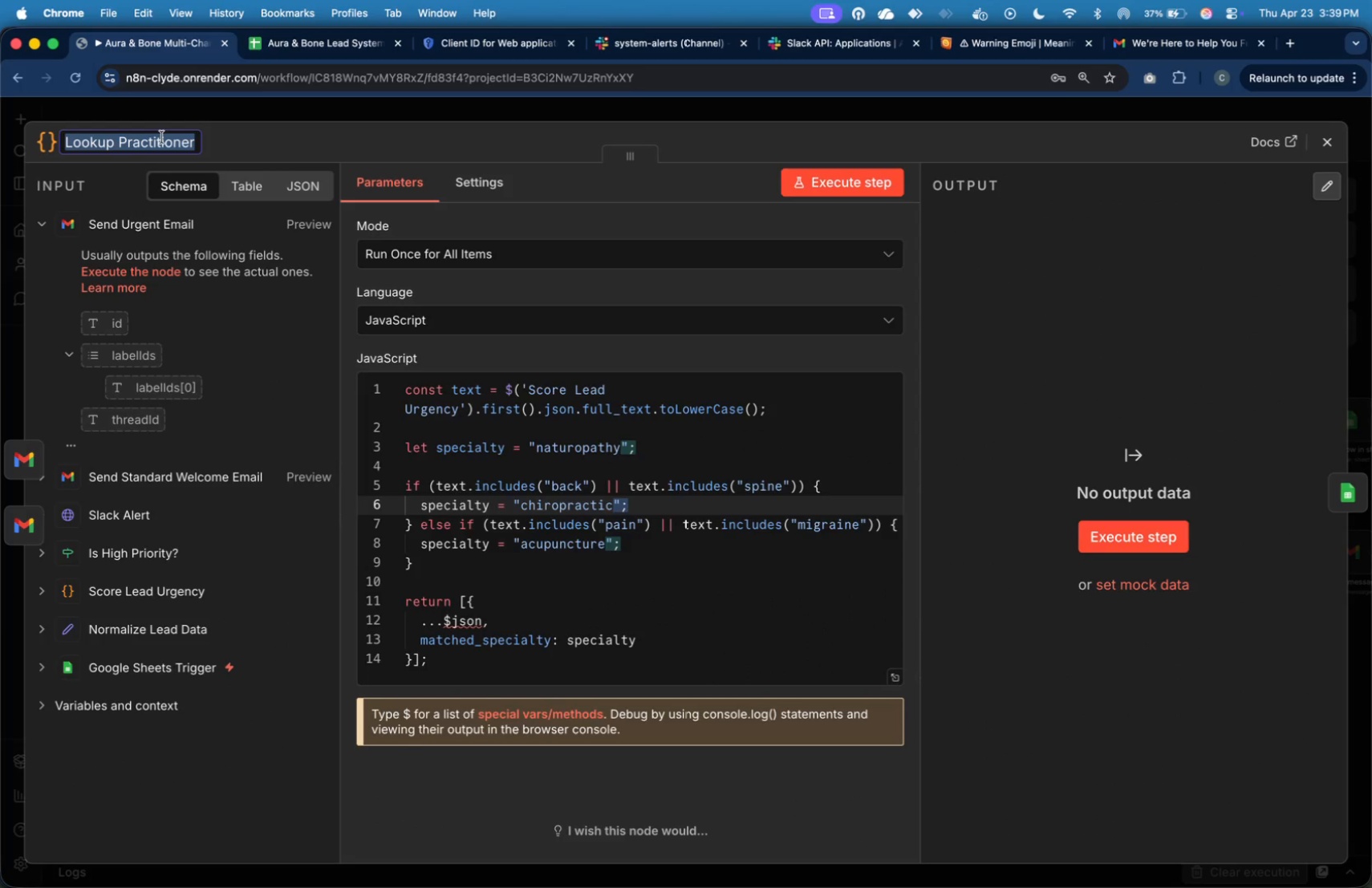 
type(Determine Spd)
key(Backspace)
type(ecialty)
 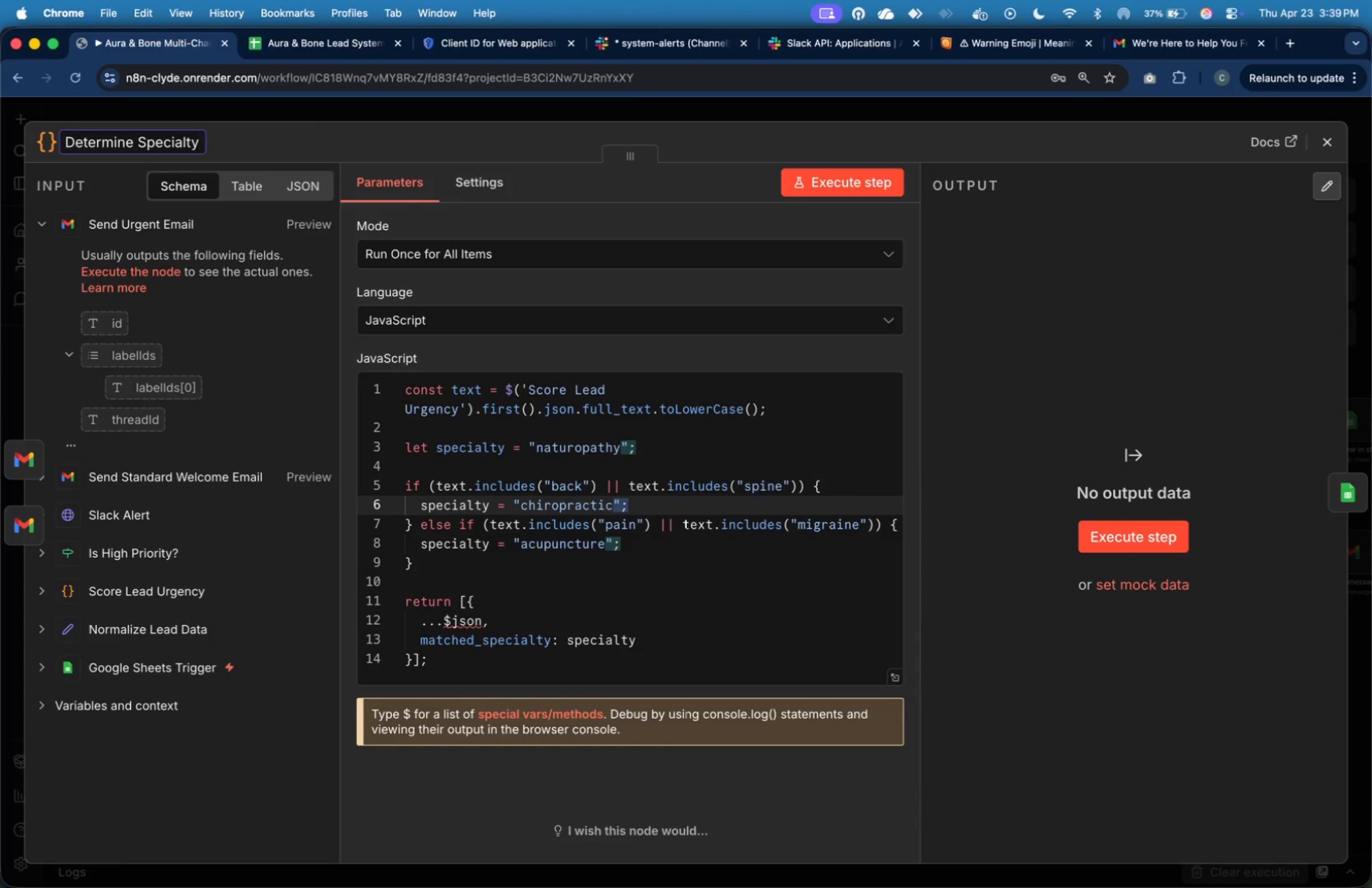 
 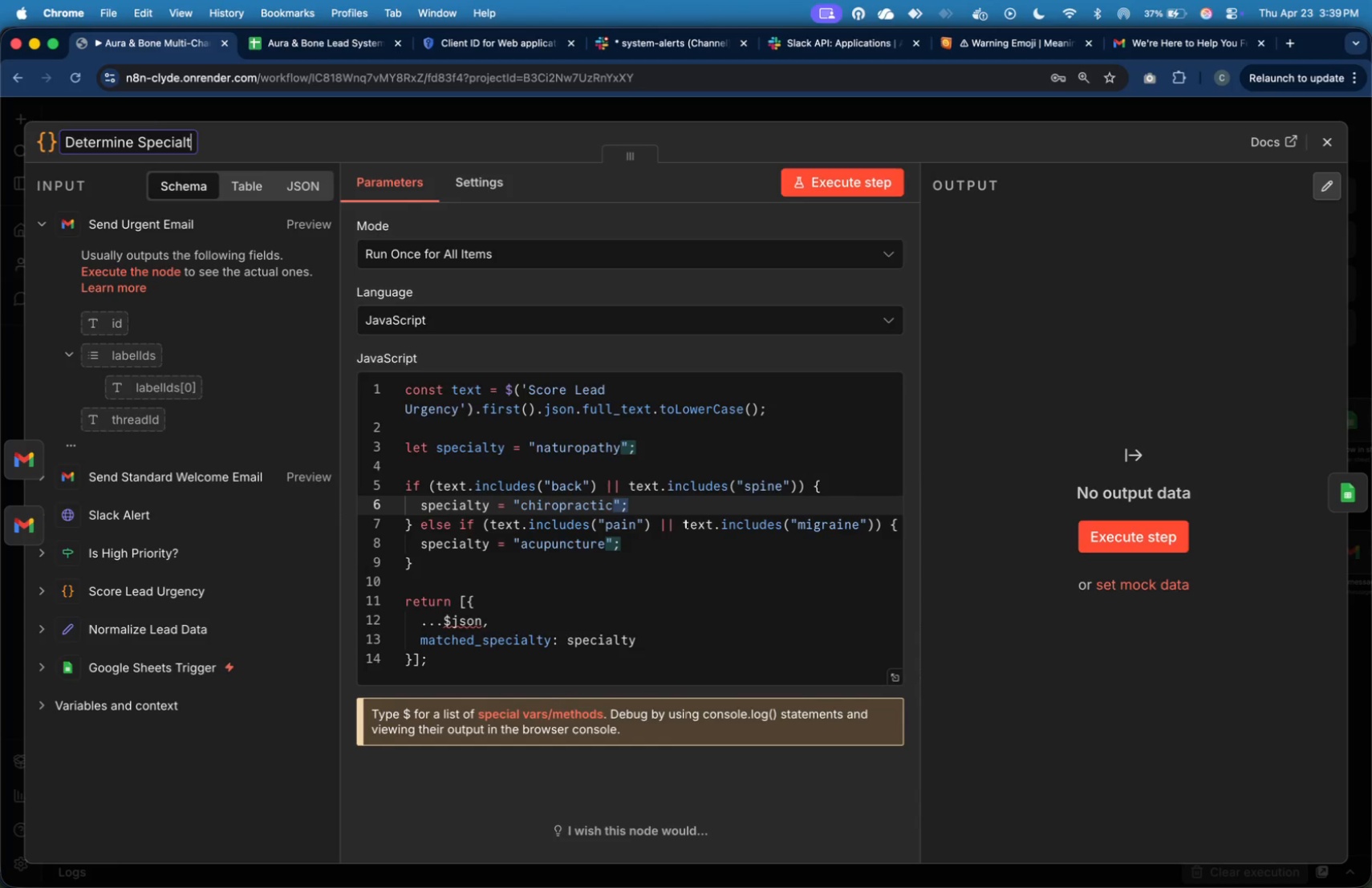 
key(Enter)
 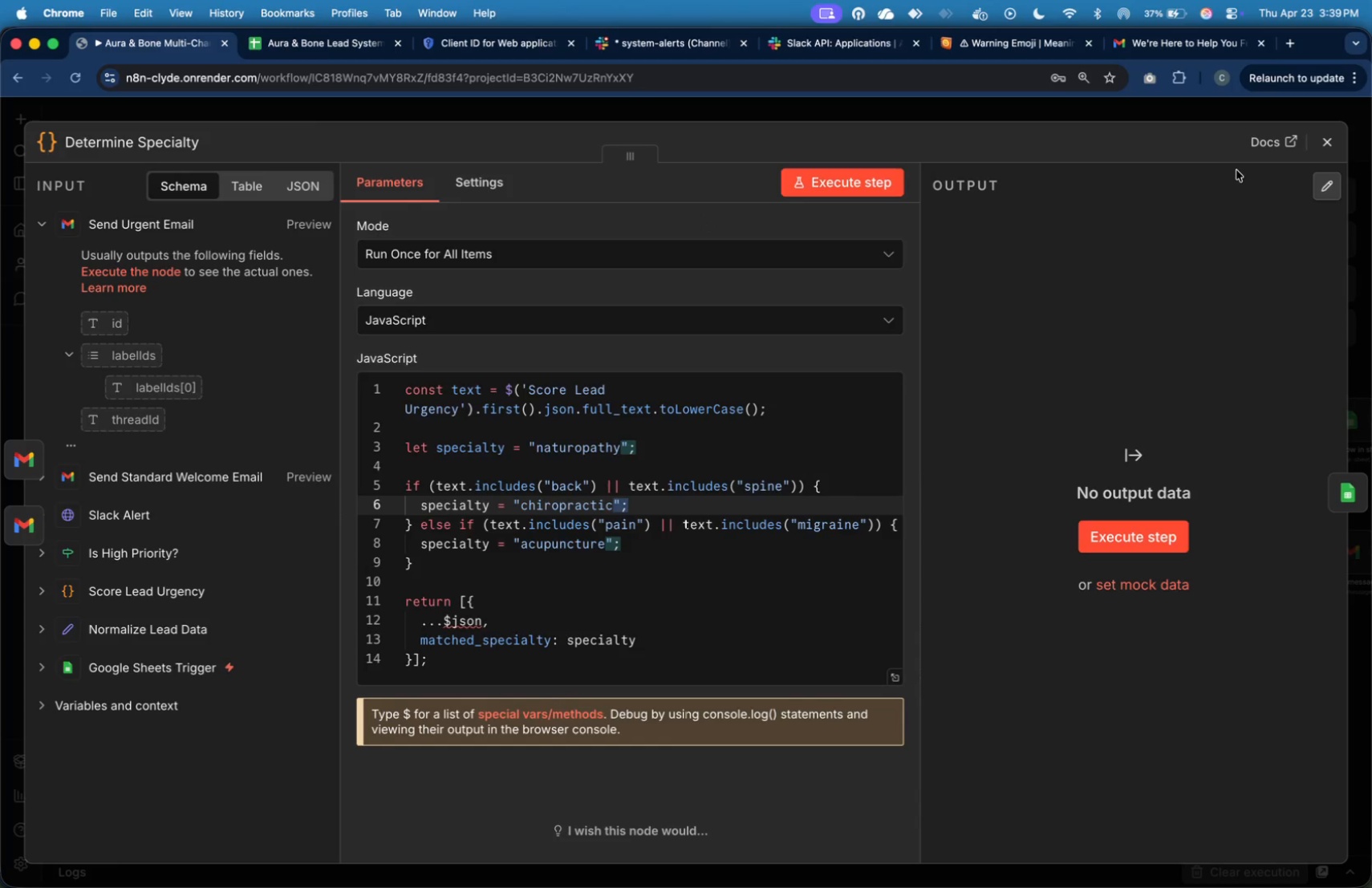 
left_click([1334, 140])
 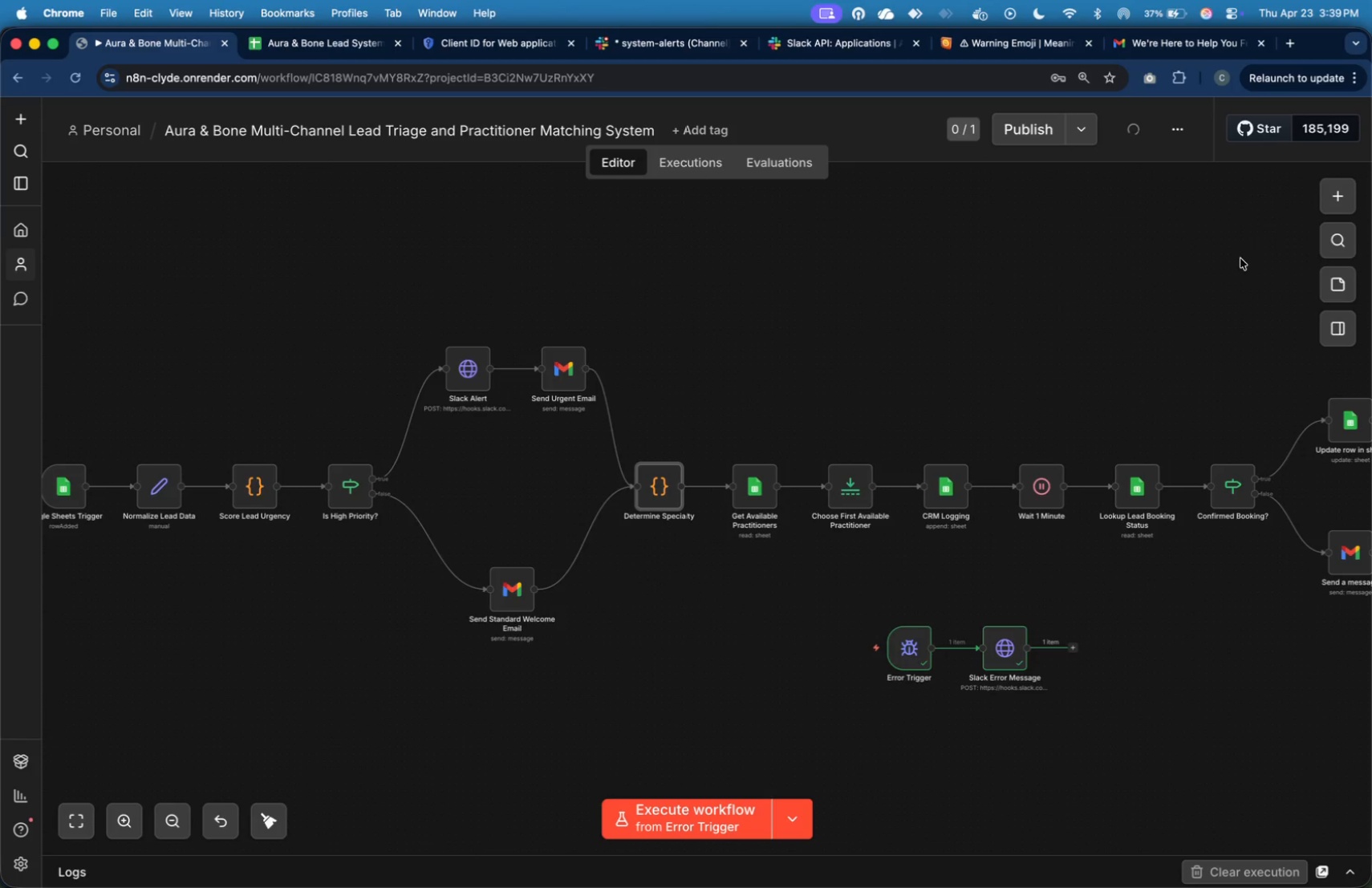 
left_click([1240, 258])
 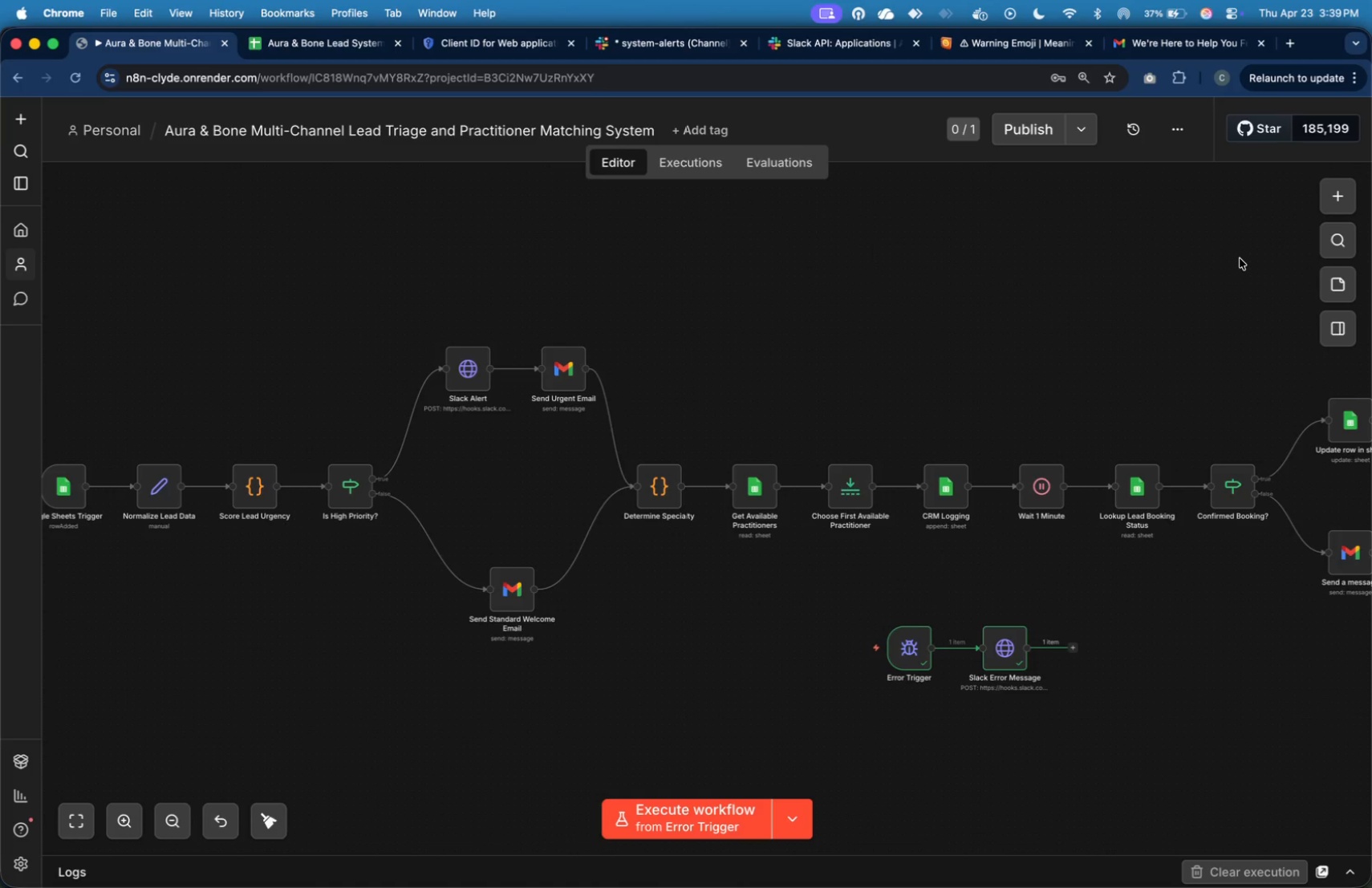 
wait(20.96)
 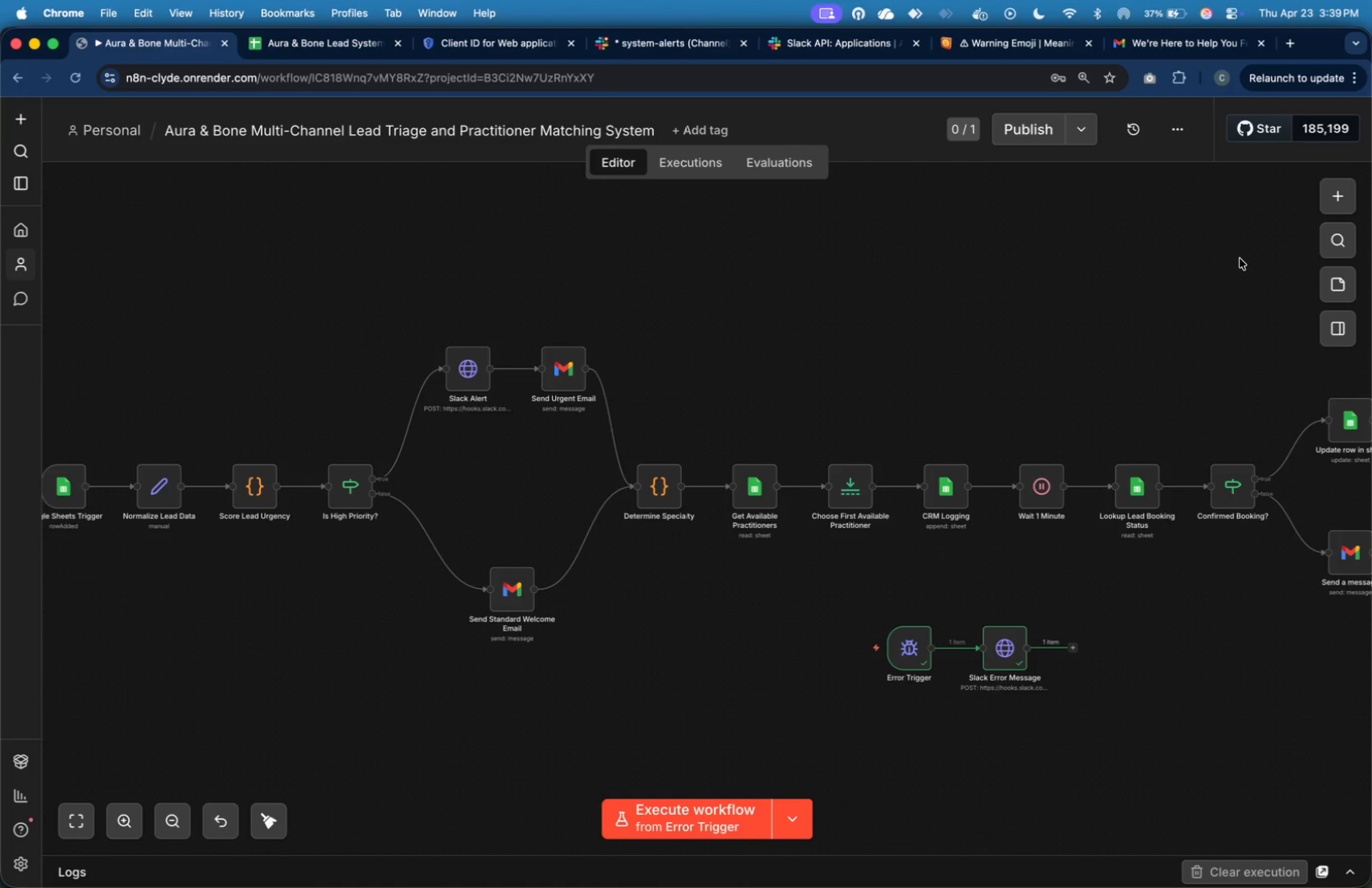 
scroll: coordinate [988, 358], scroll_direction: down, amount: 1.0
 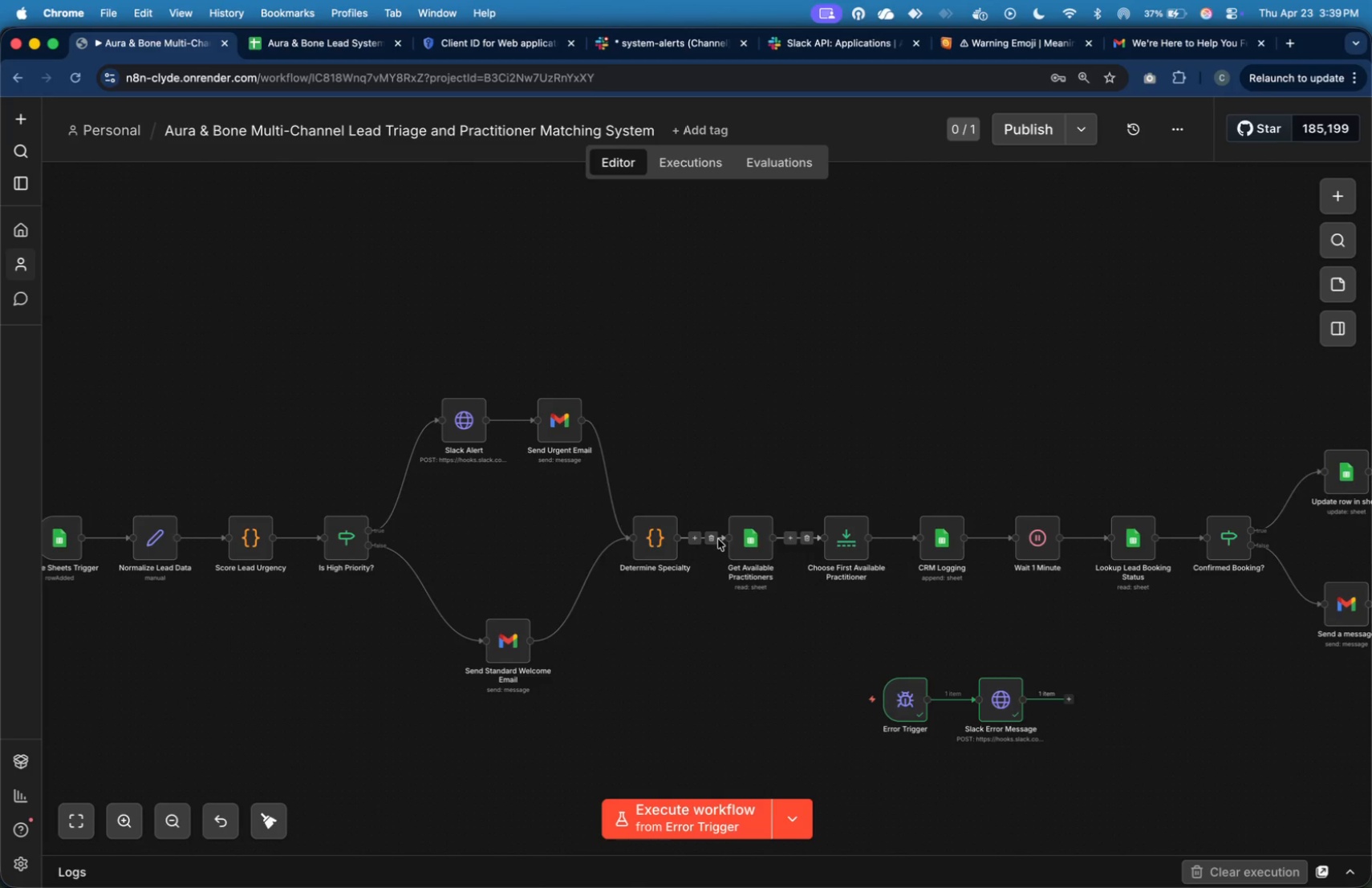 
double_click([740, 542])
 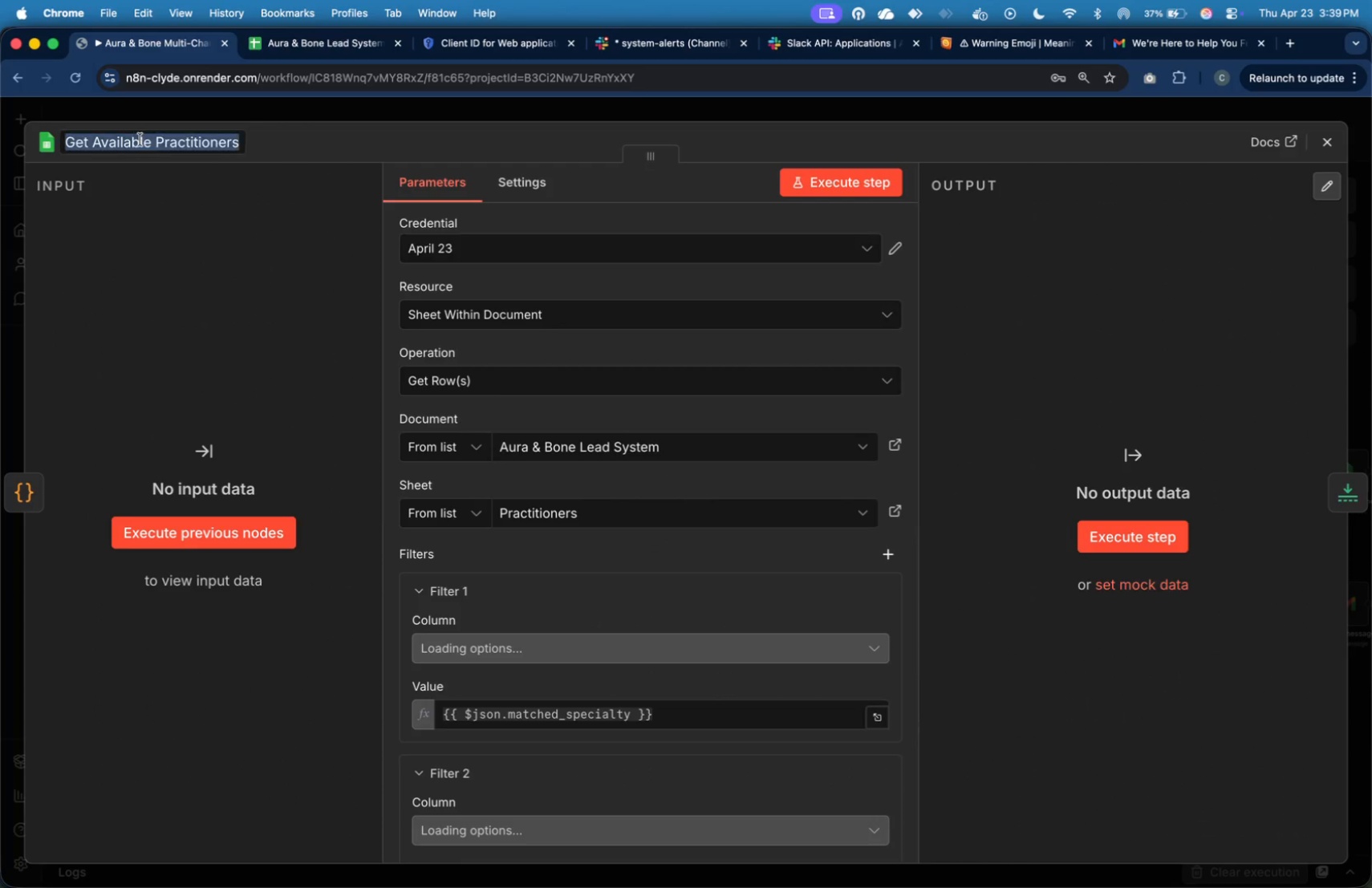 
left_click([149, 143])
 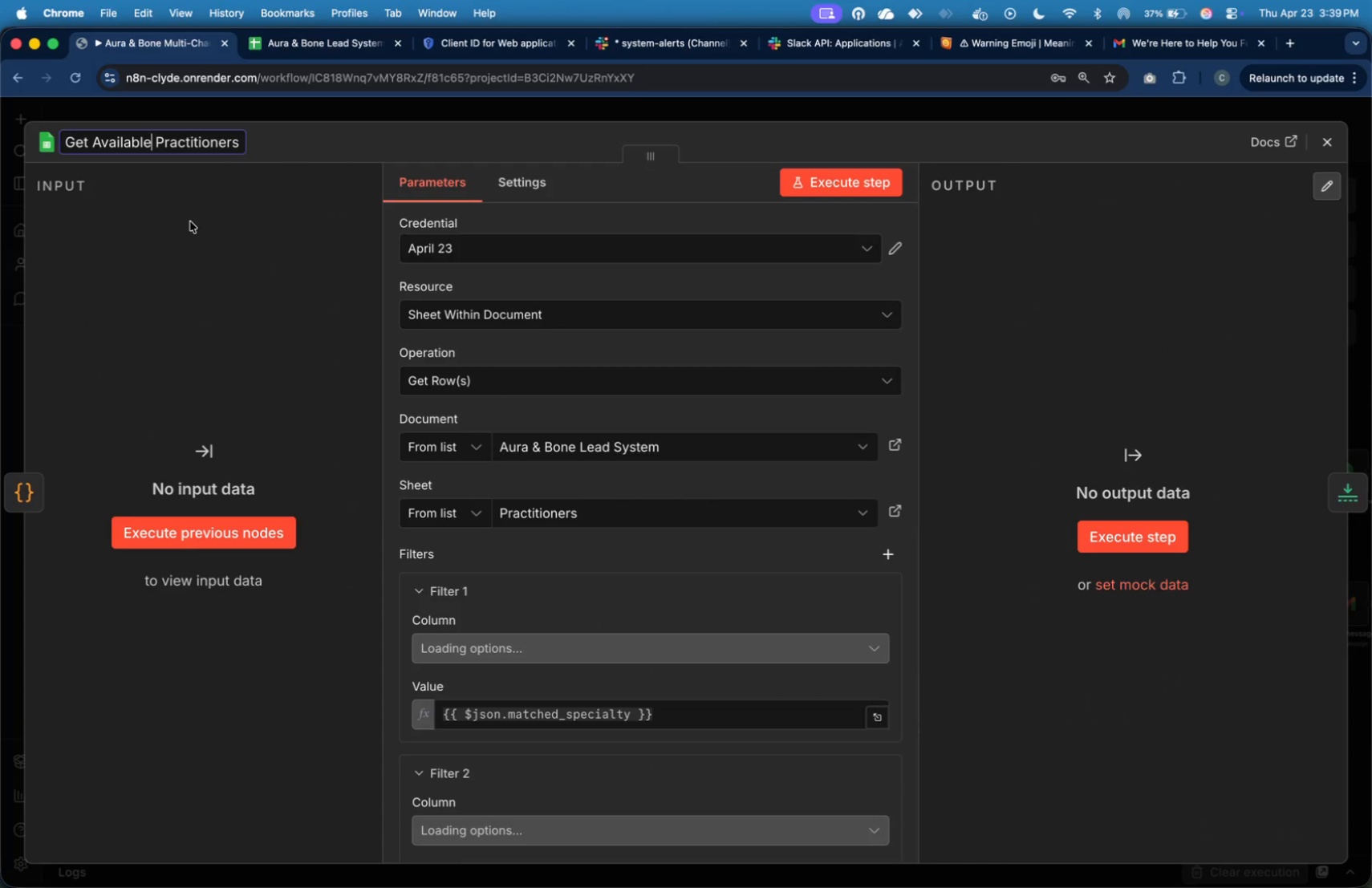 
hold_key(key=Backspace, duration=1.51)
 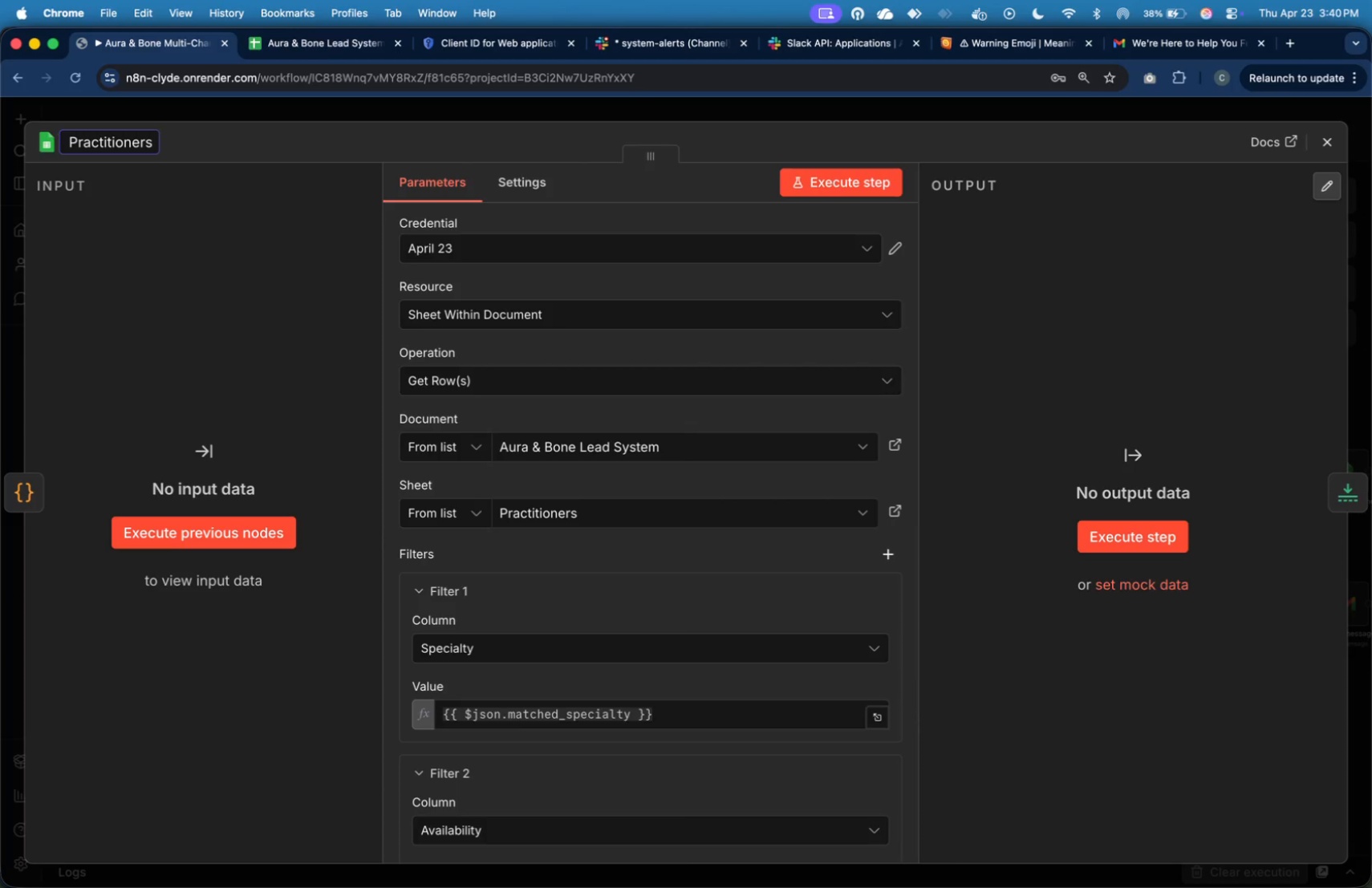 
key(Backspace)
key(Backspace)
type(Fetch)
 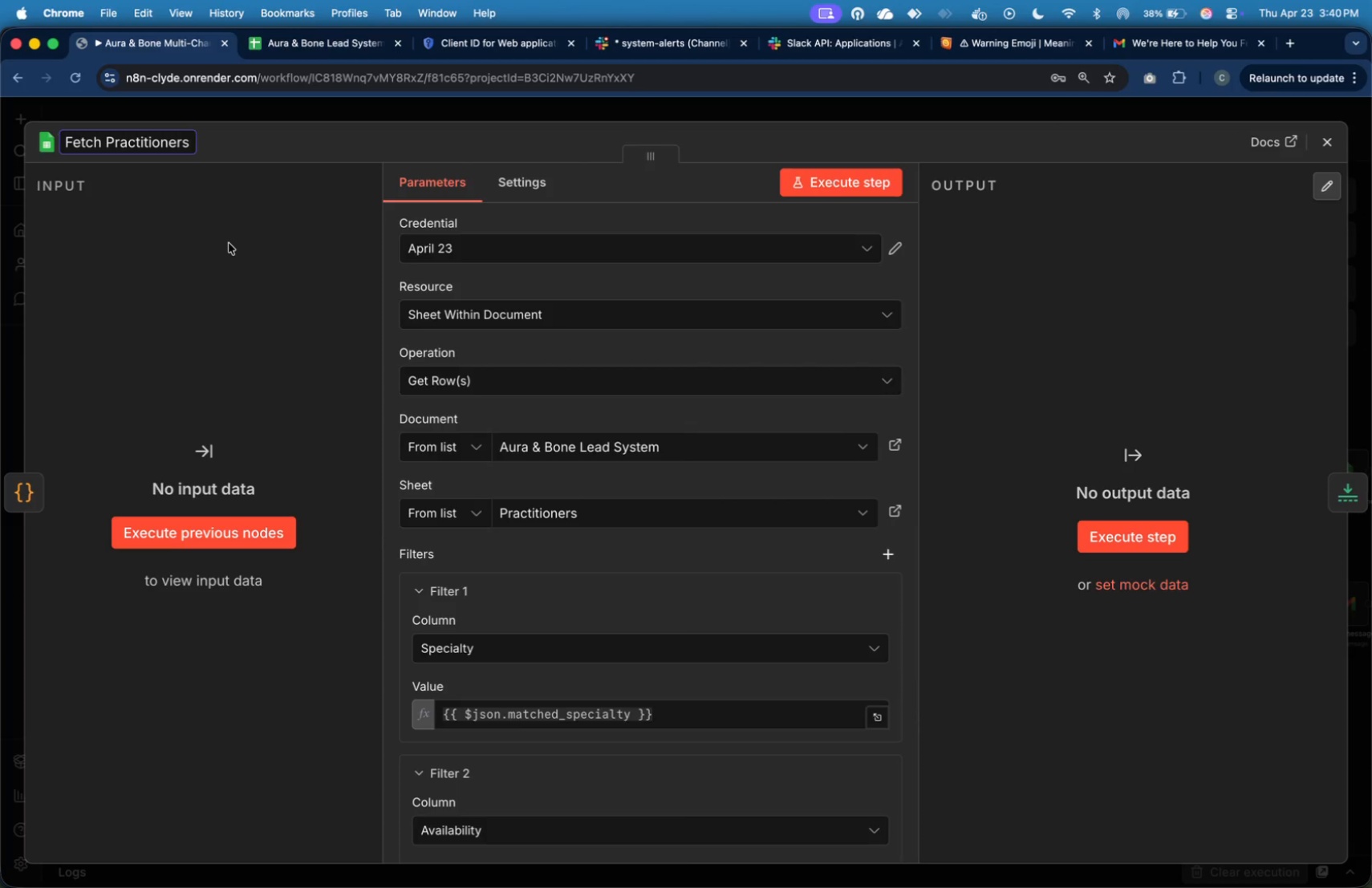 
left_click([229, 243])
 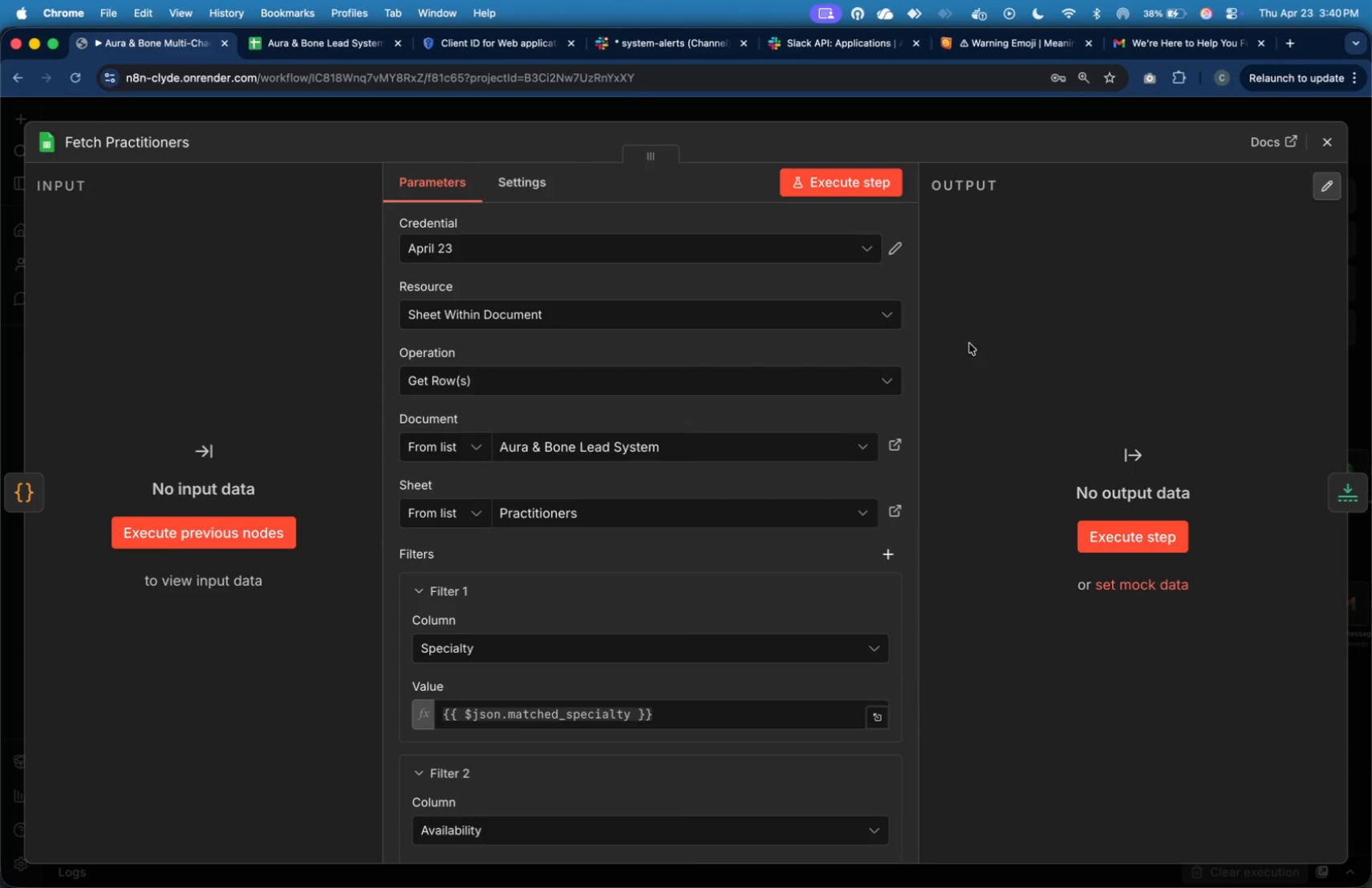 
left_click([1333, 488])
 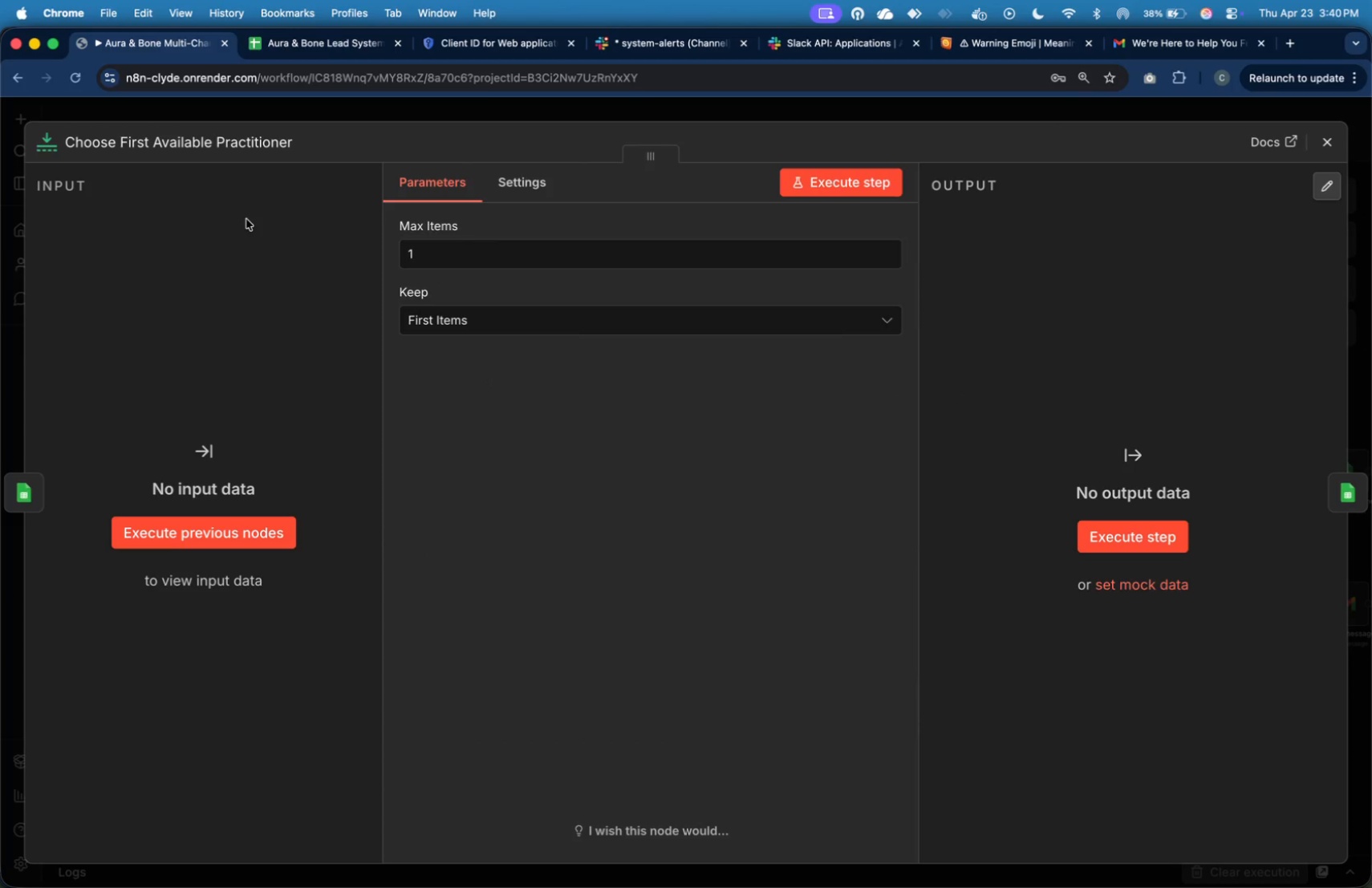 
left_click([210, 145])
 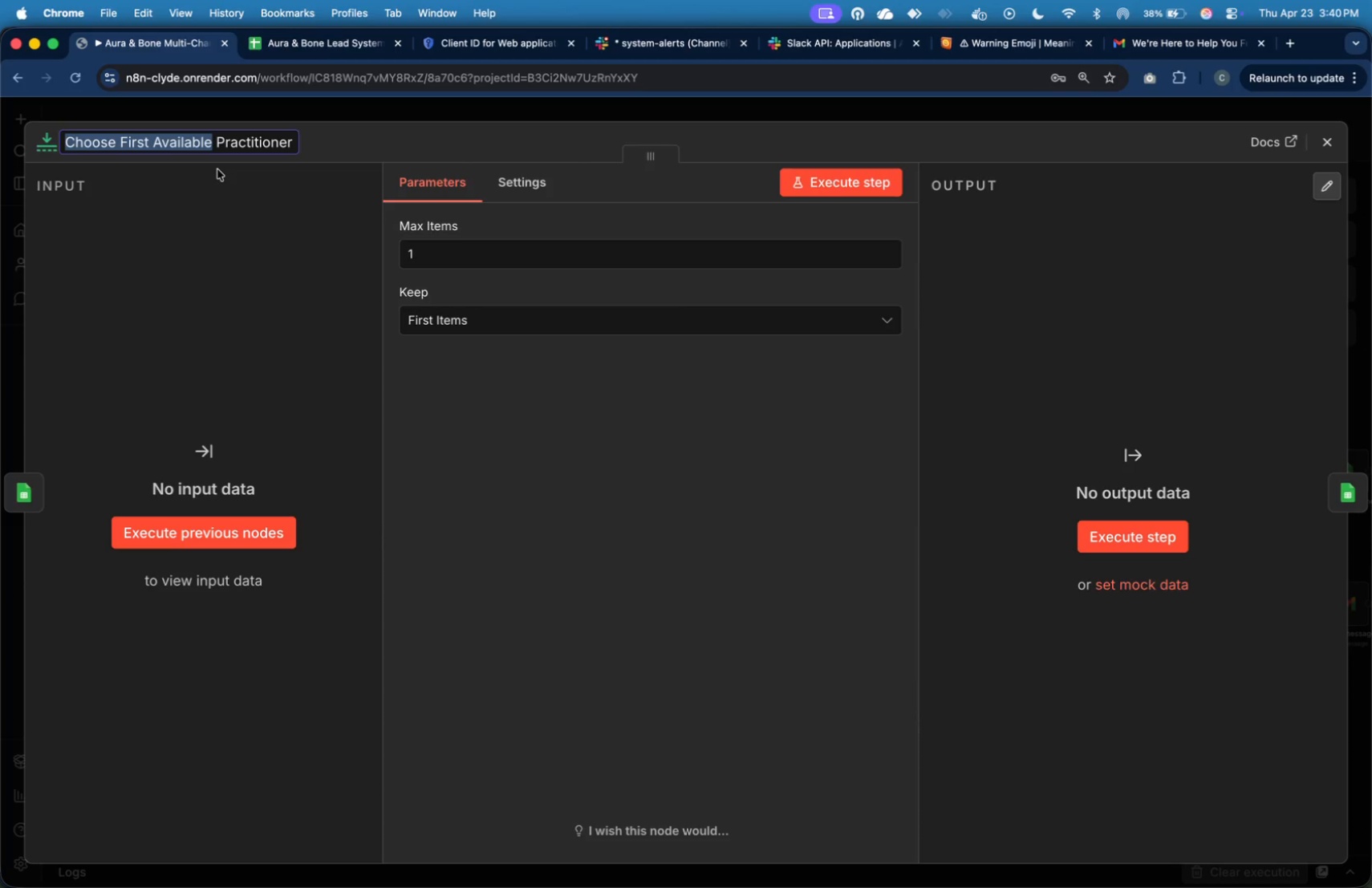 
type(Assign)
 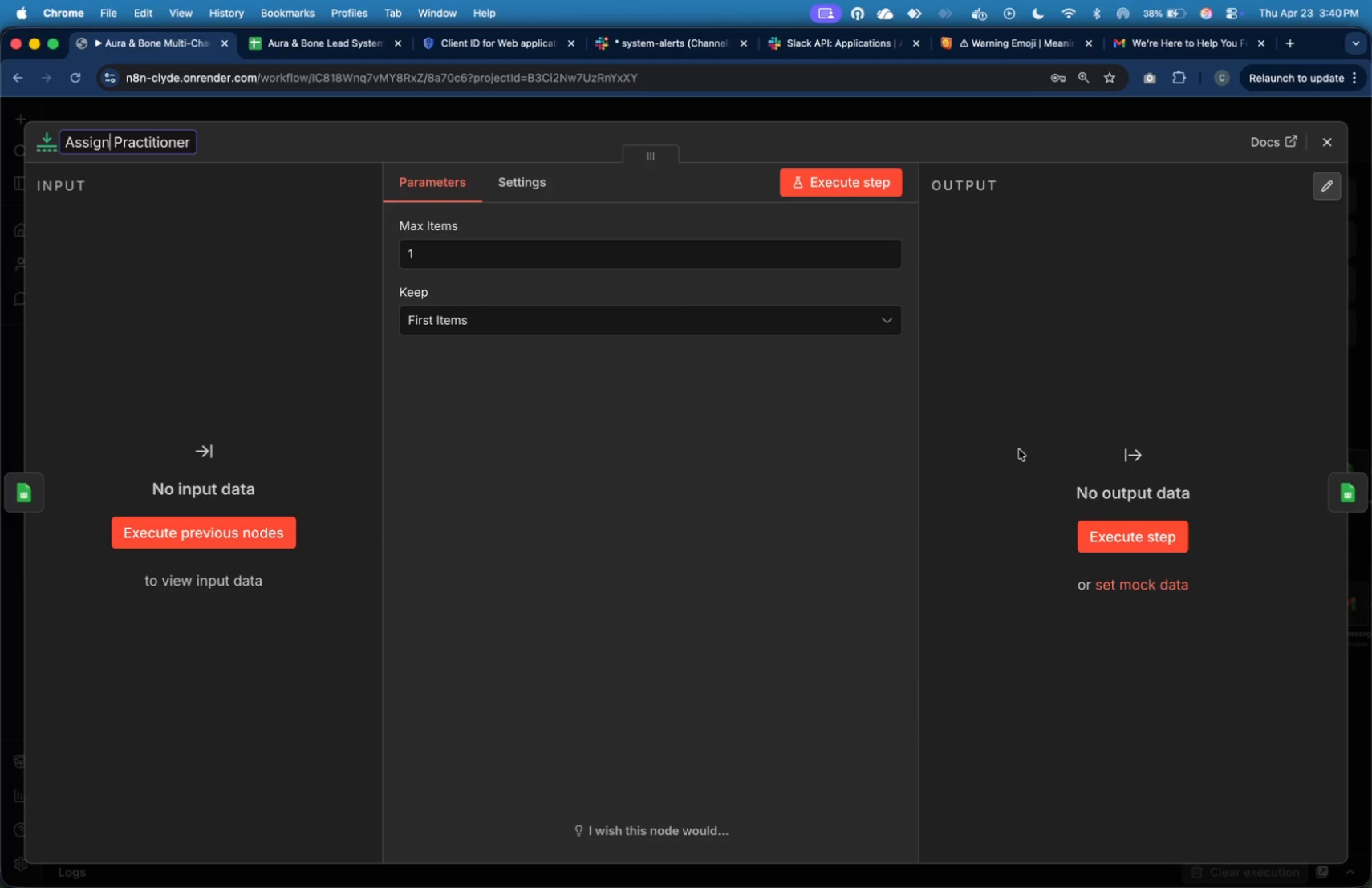 
wait(6.64)
 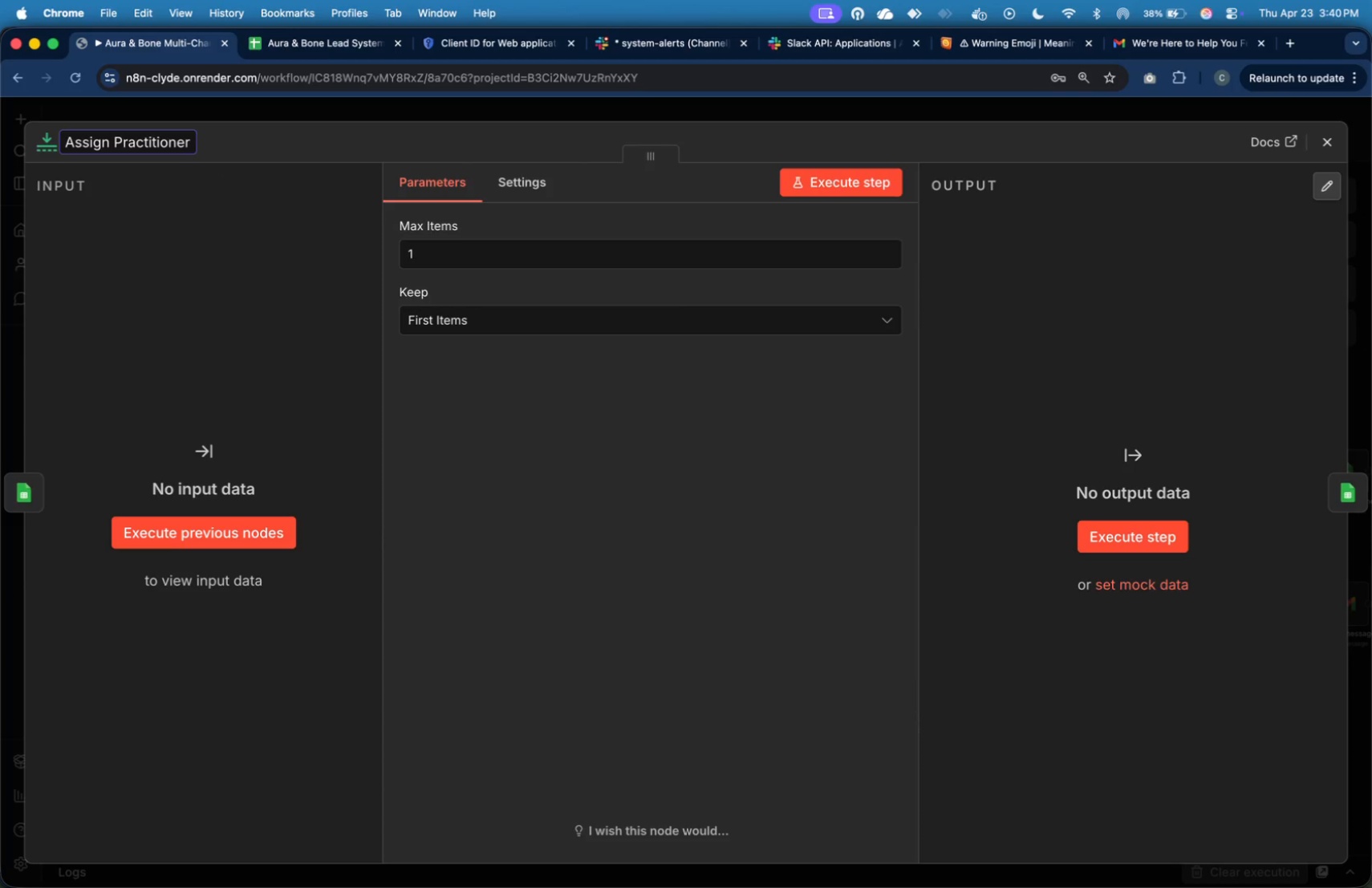 
left_click([1363, 508])
 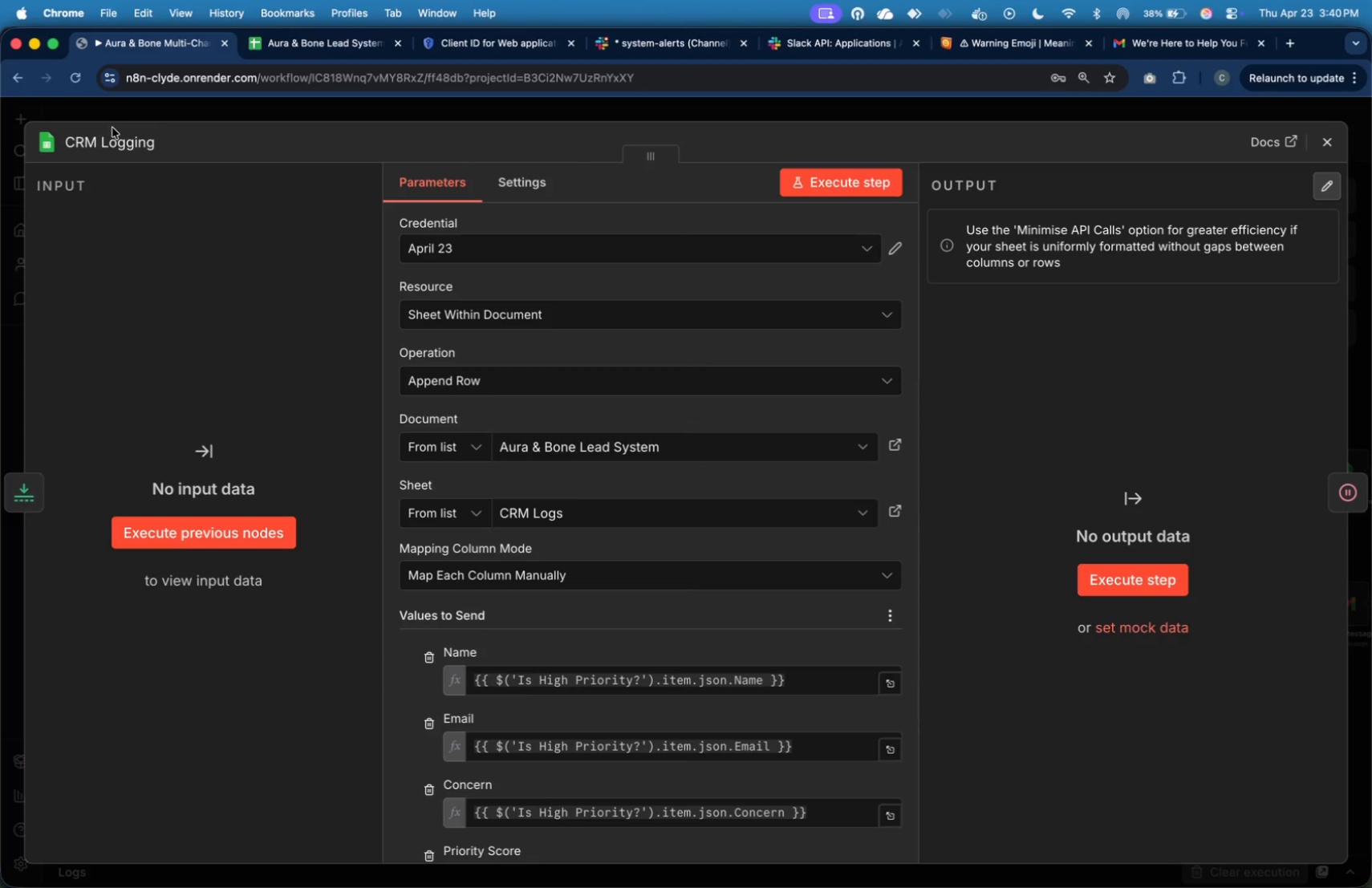 
left_click([117, 140])
 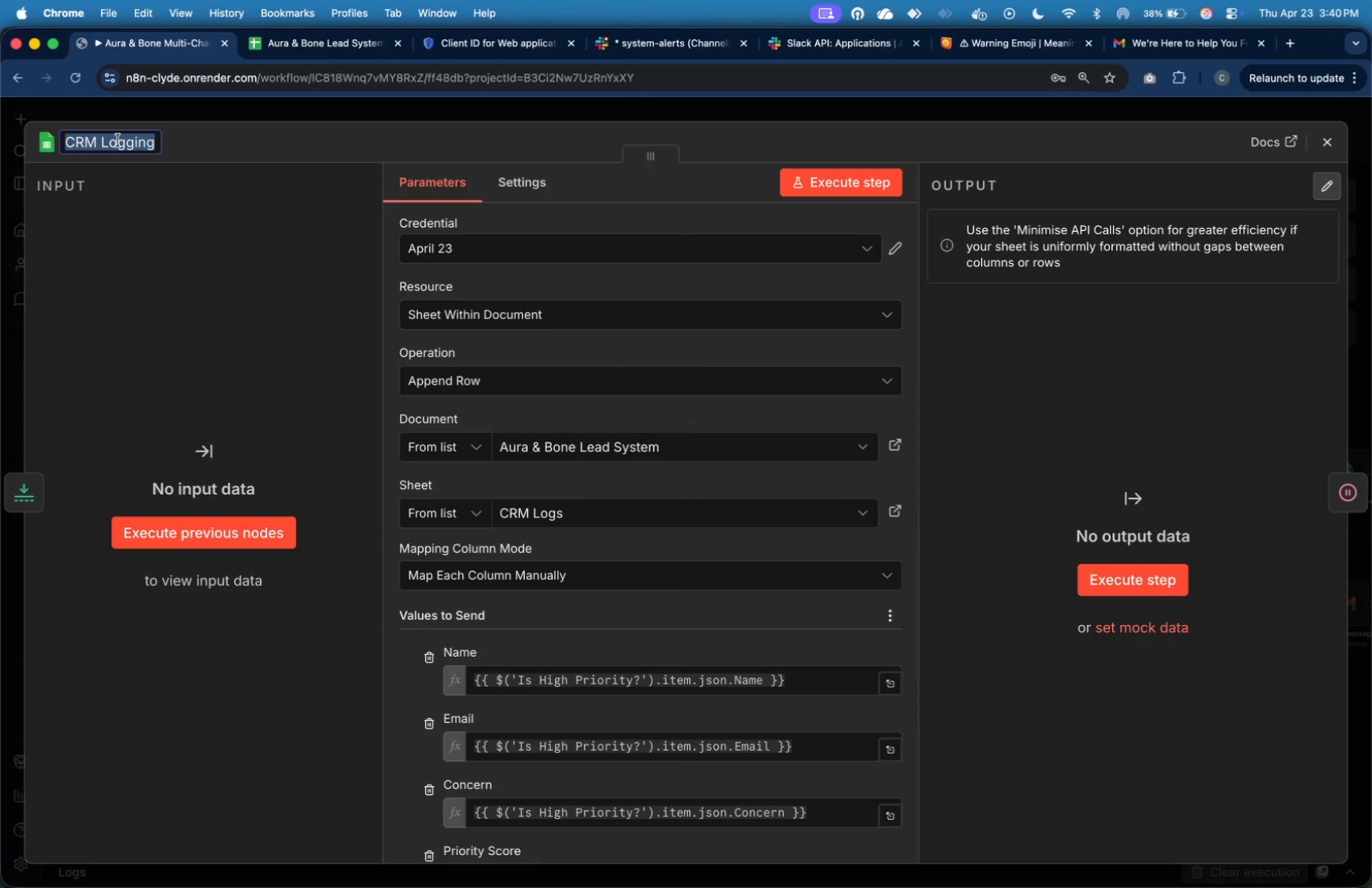 
type(Log To )
key(Backspace)
key(Backspace)
key(Backspace)
type(to CRM)
 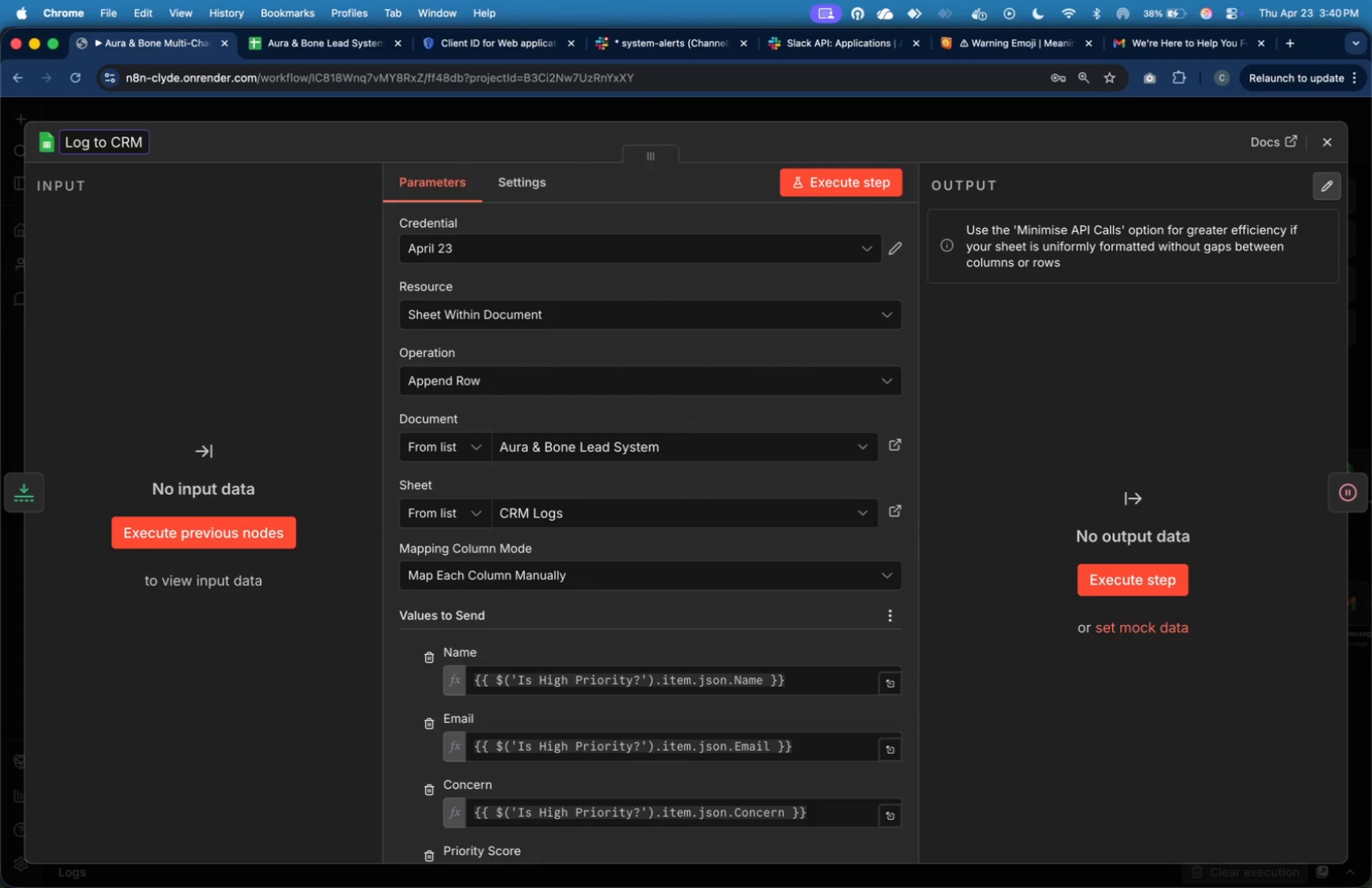 
wait(5.67)
 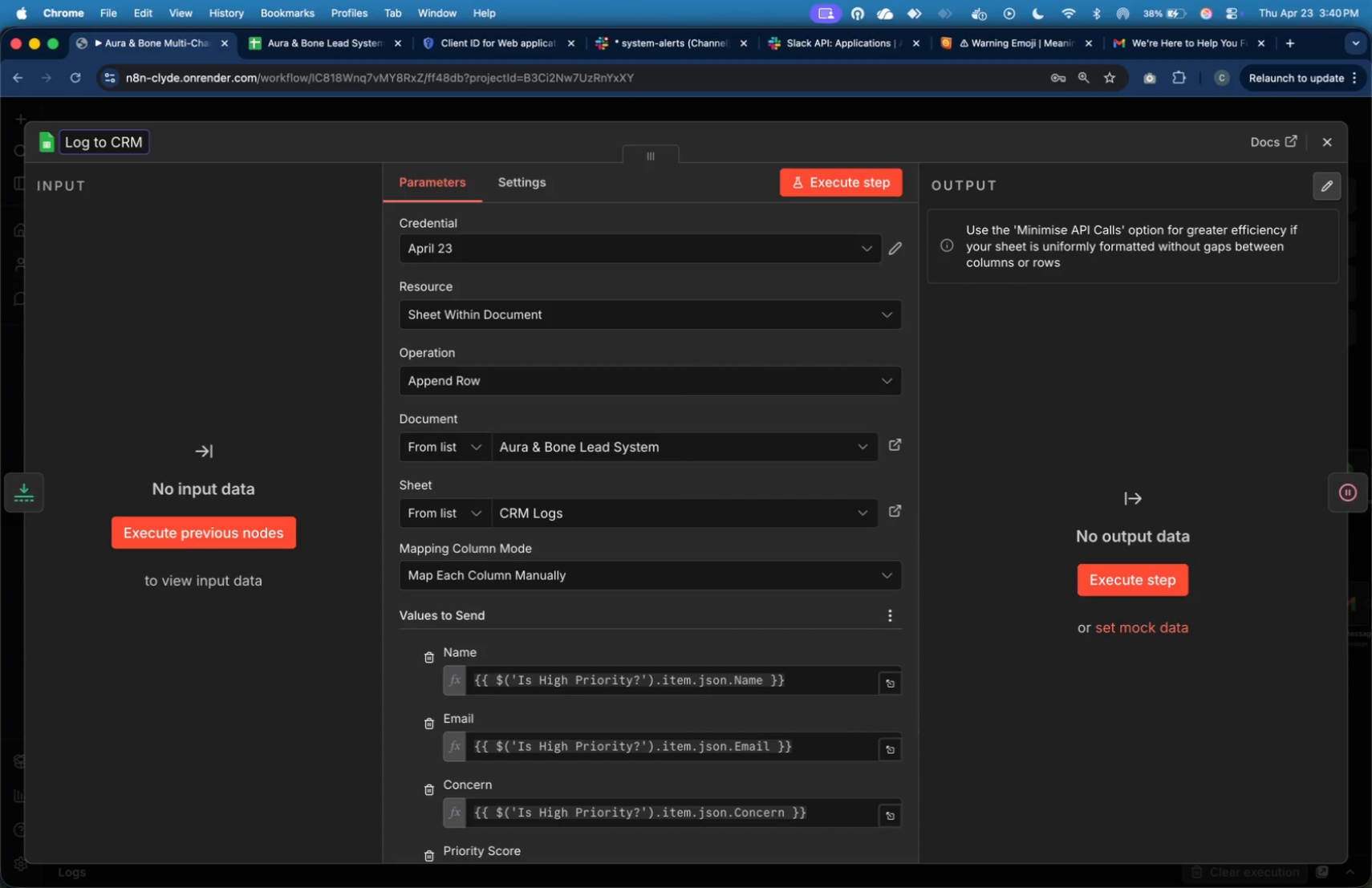 
left_click([1346, 504])
 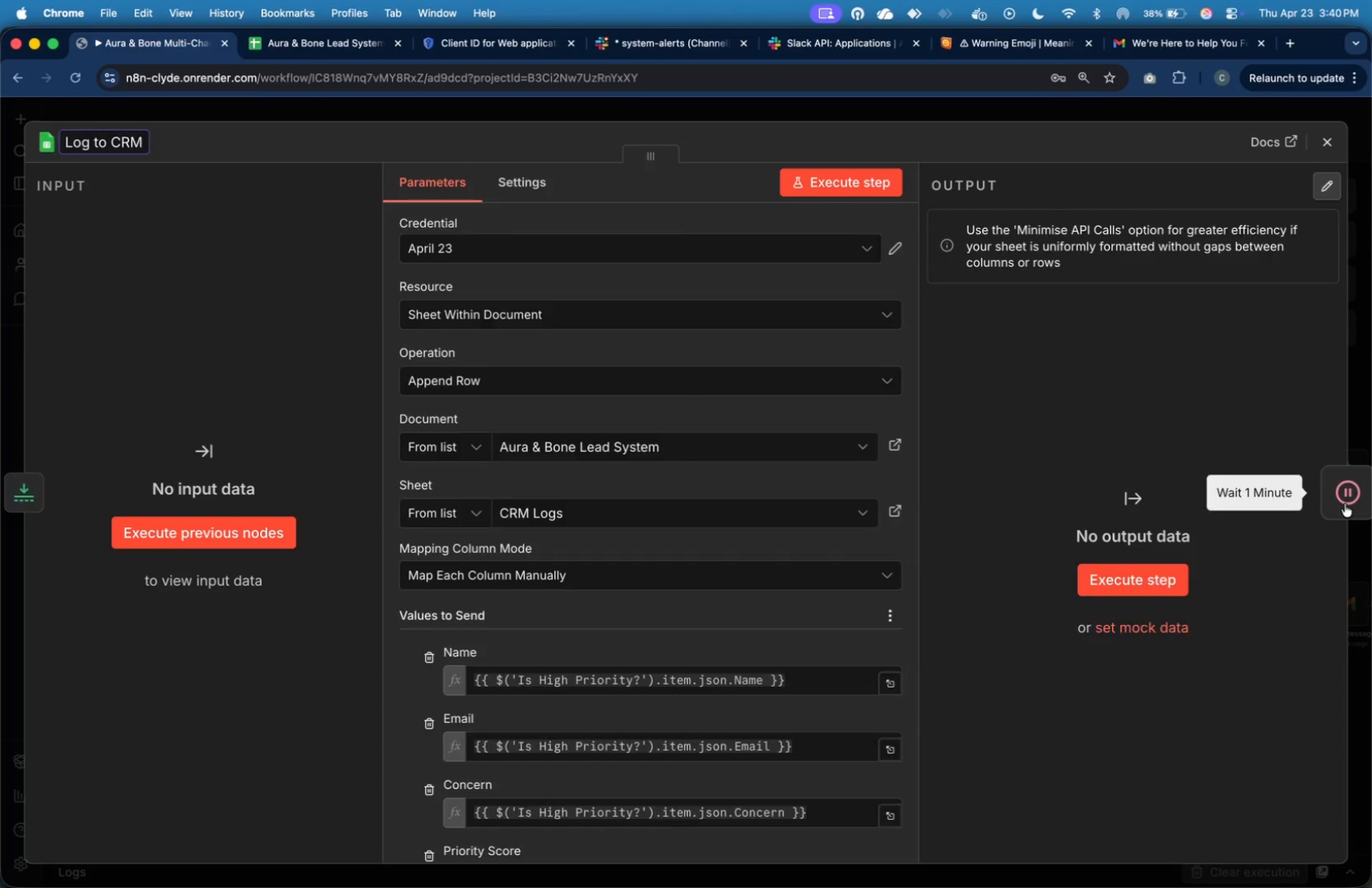 
left_click([1345, 504])
 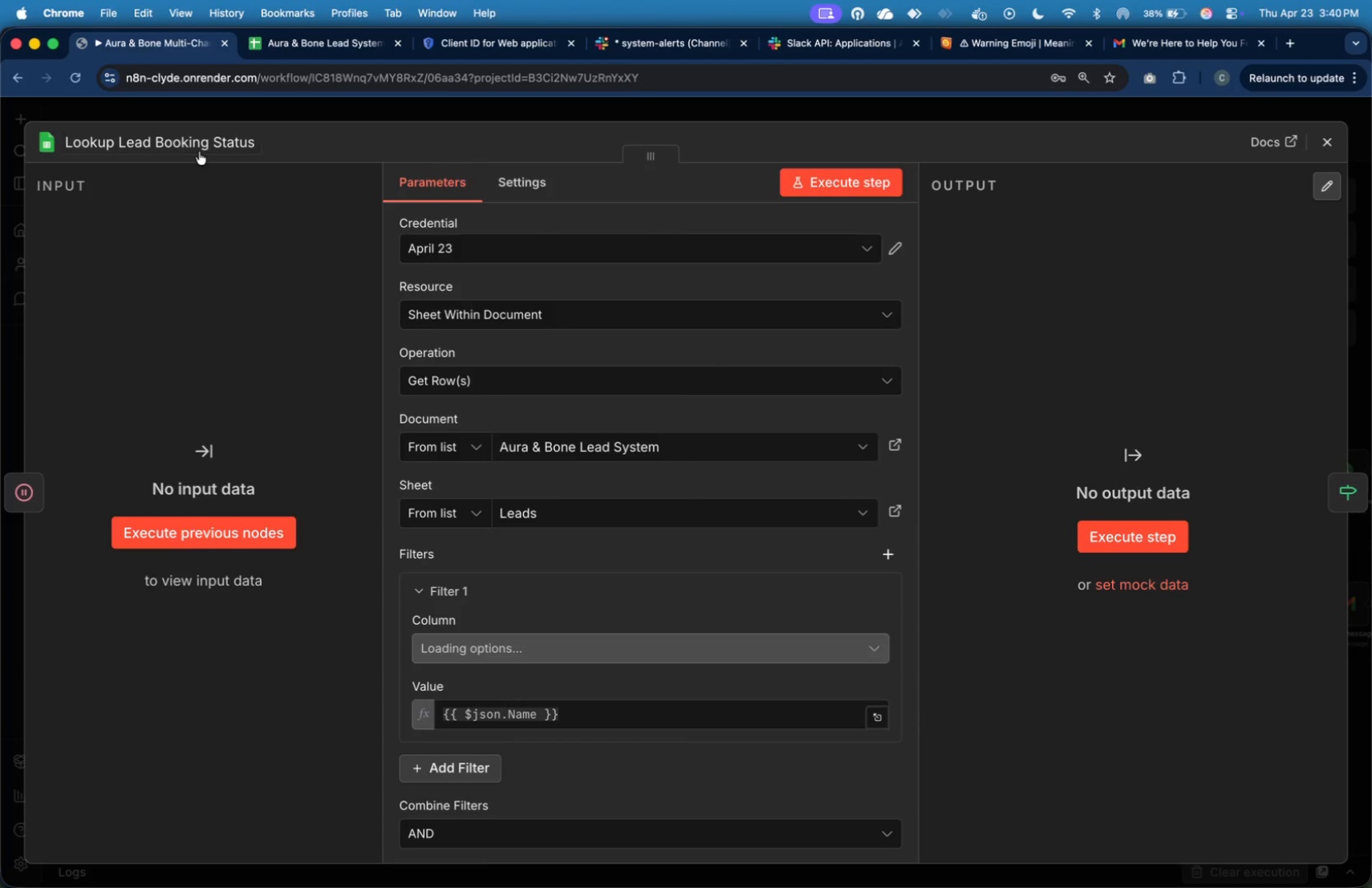 
left_click([193, 151])
 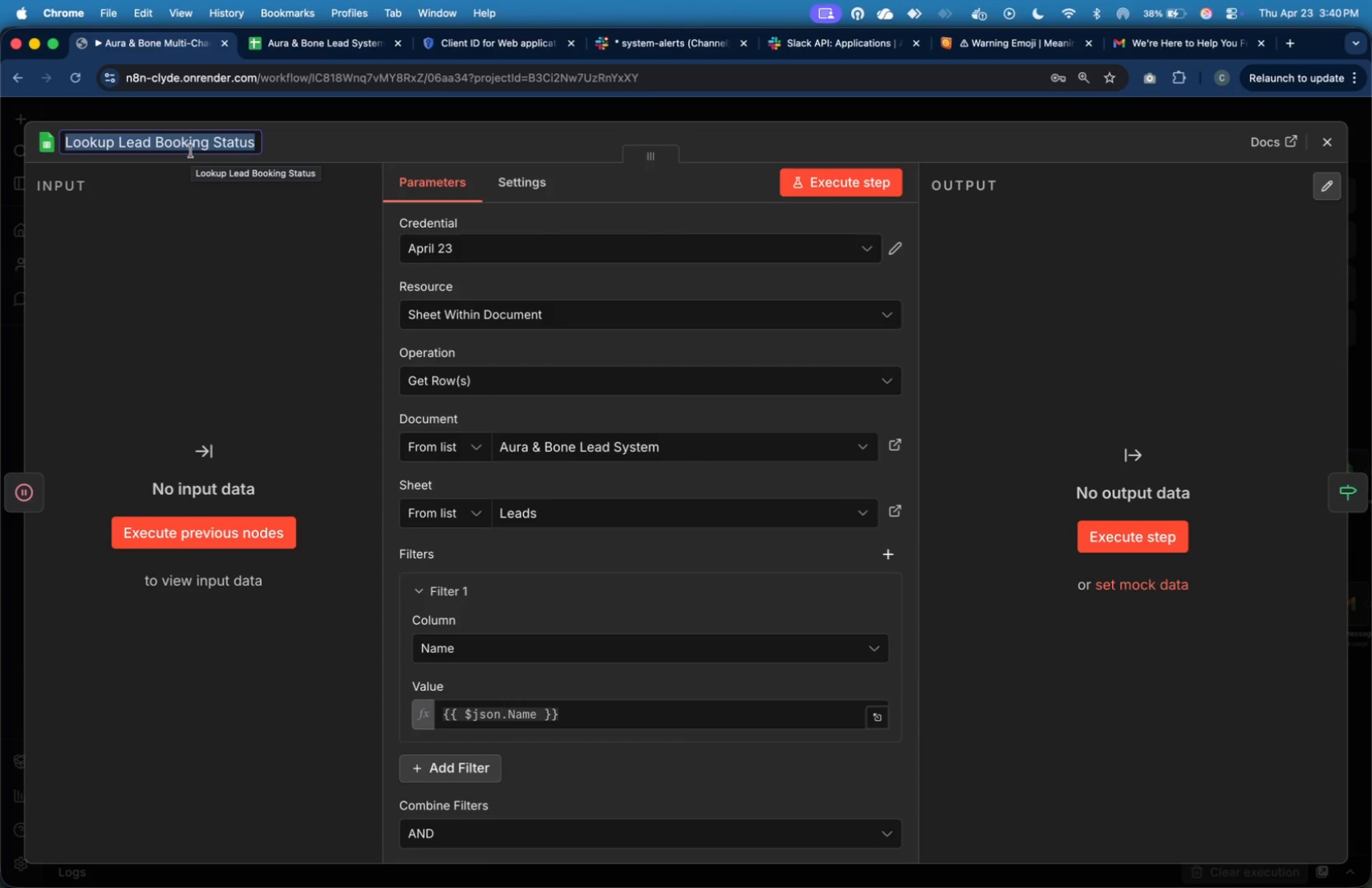 
key(ArrowLeft)
 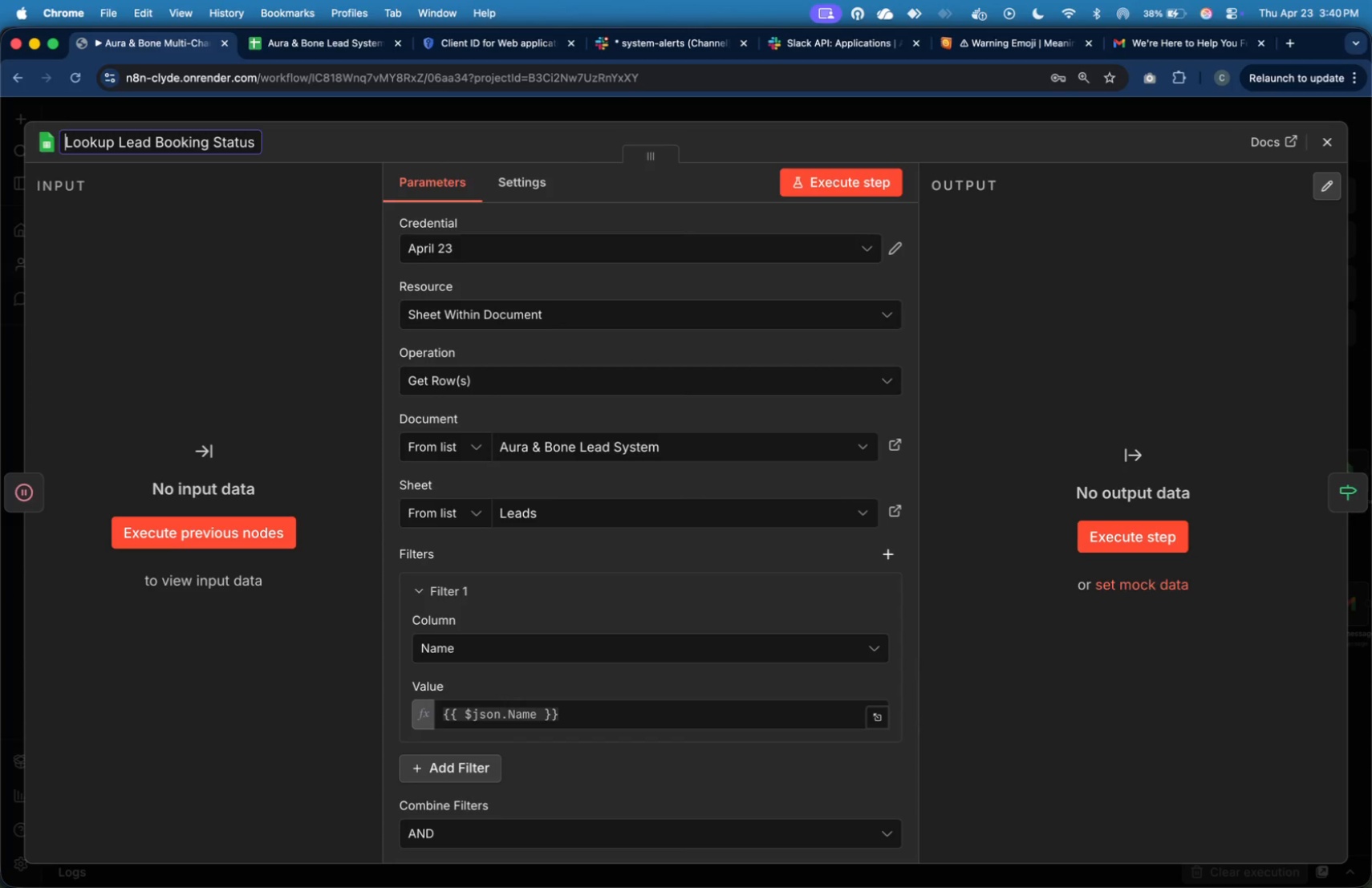 
hold_key(key=ArrowRight, duration=0.85)
 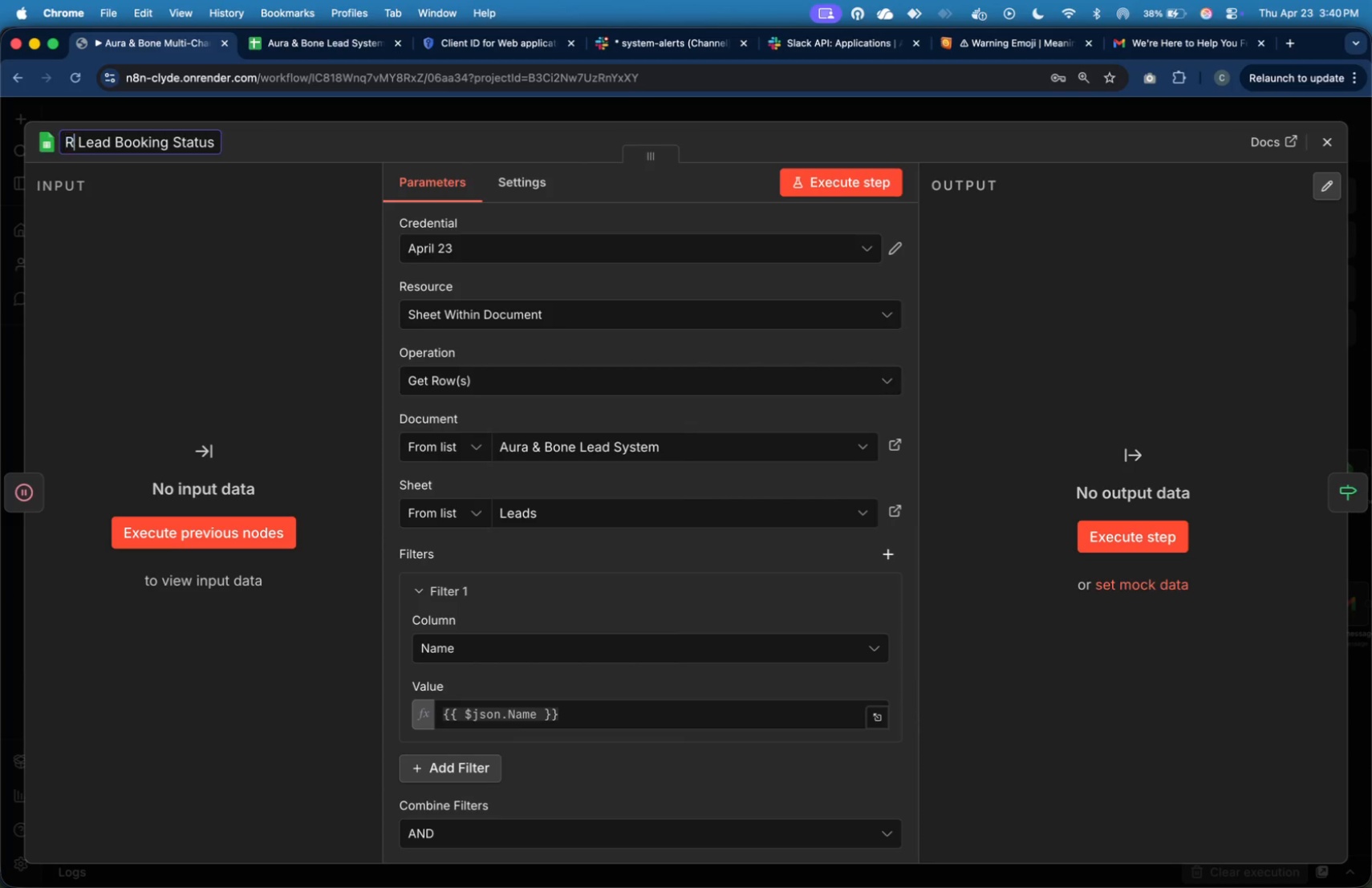 
type(Refresh)
 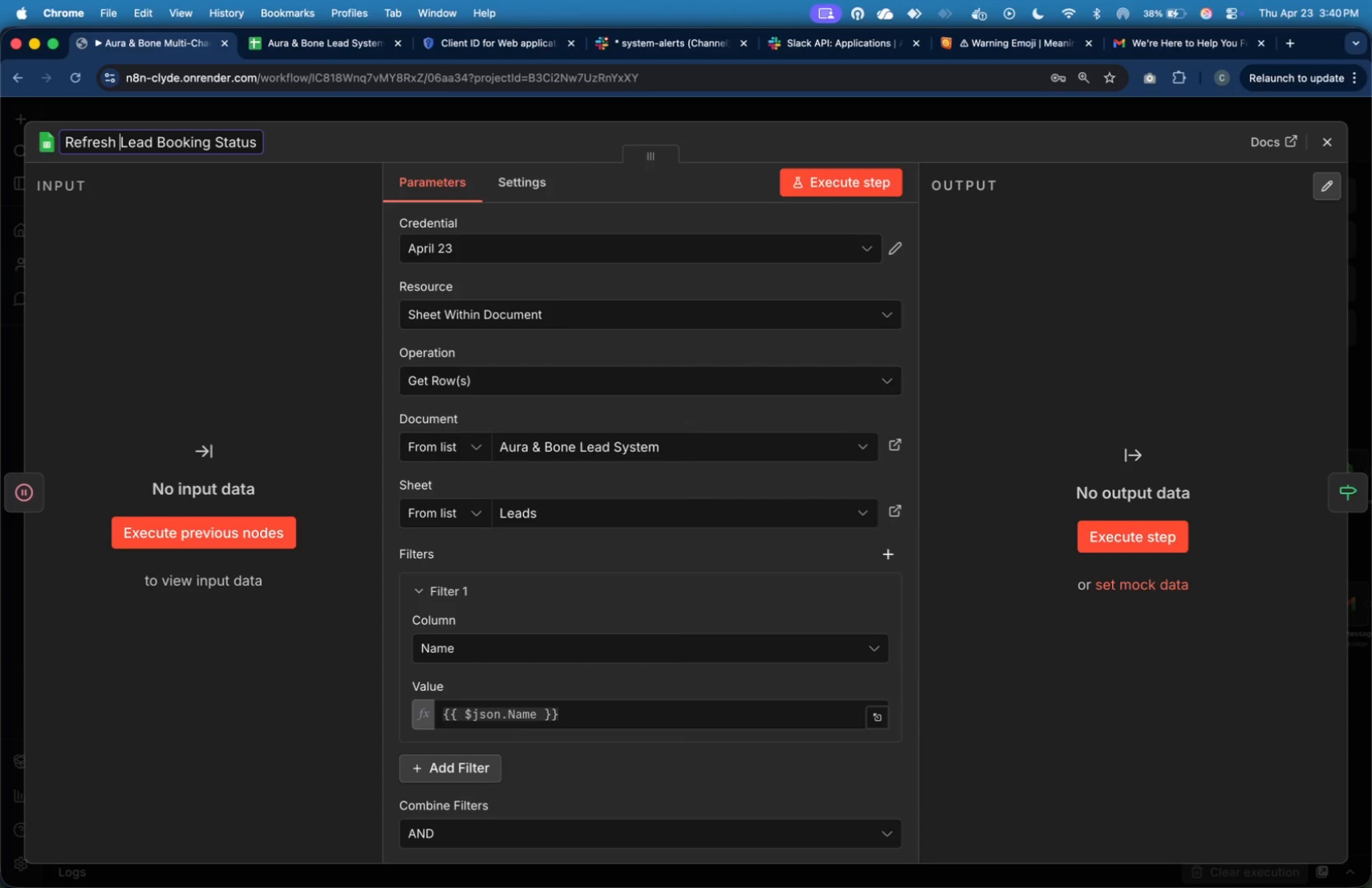 
key(ArrowRight)
 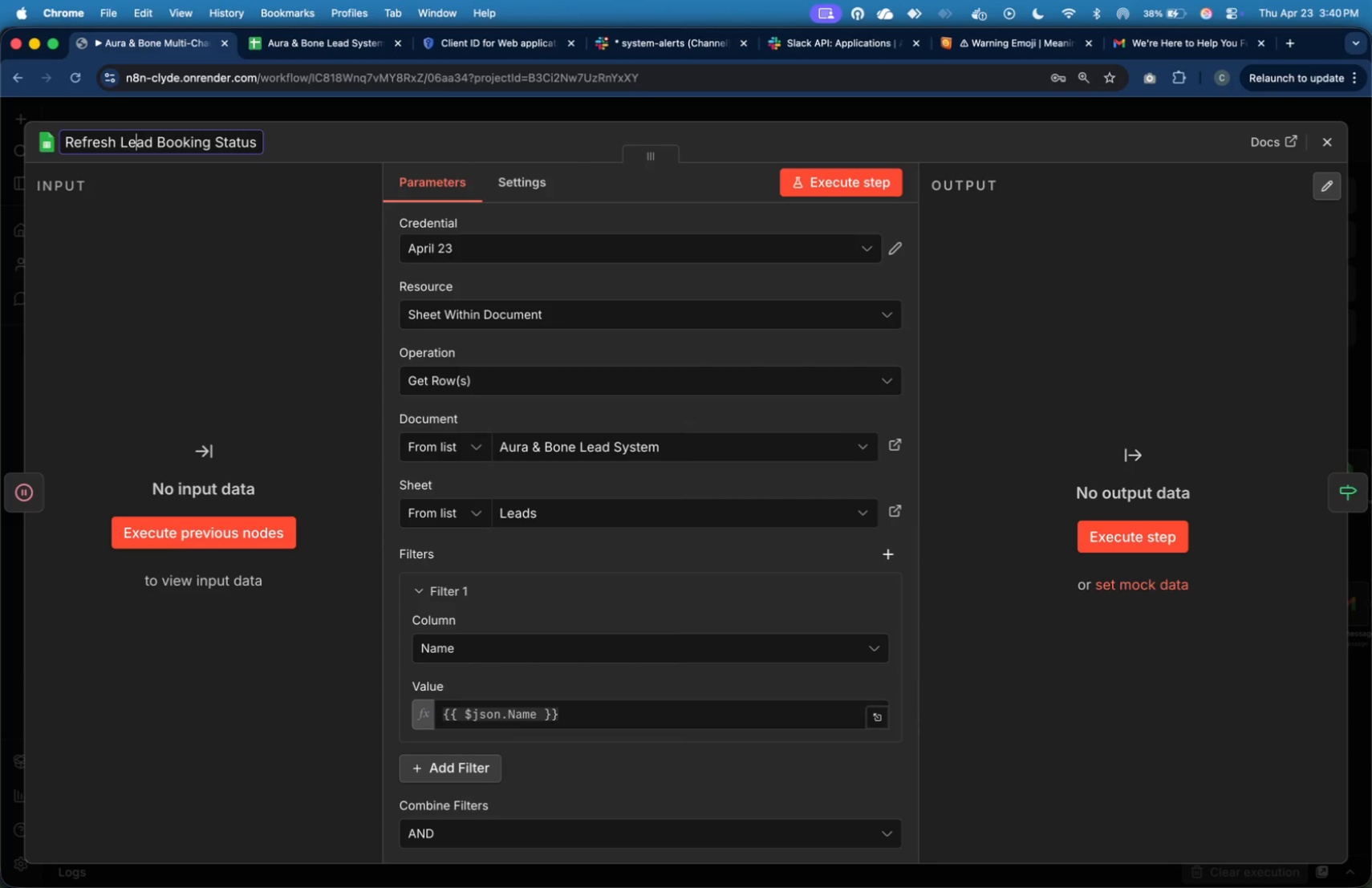 
key(ArrowRight)
 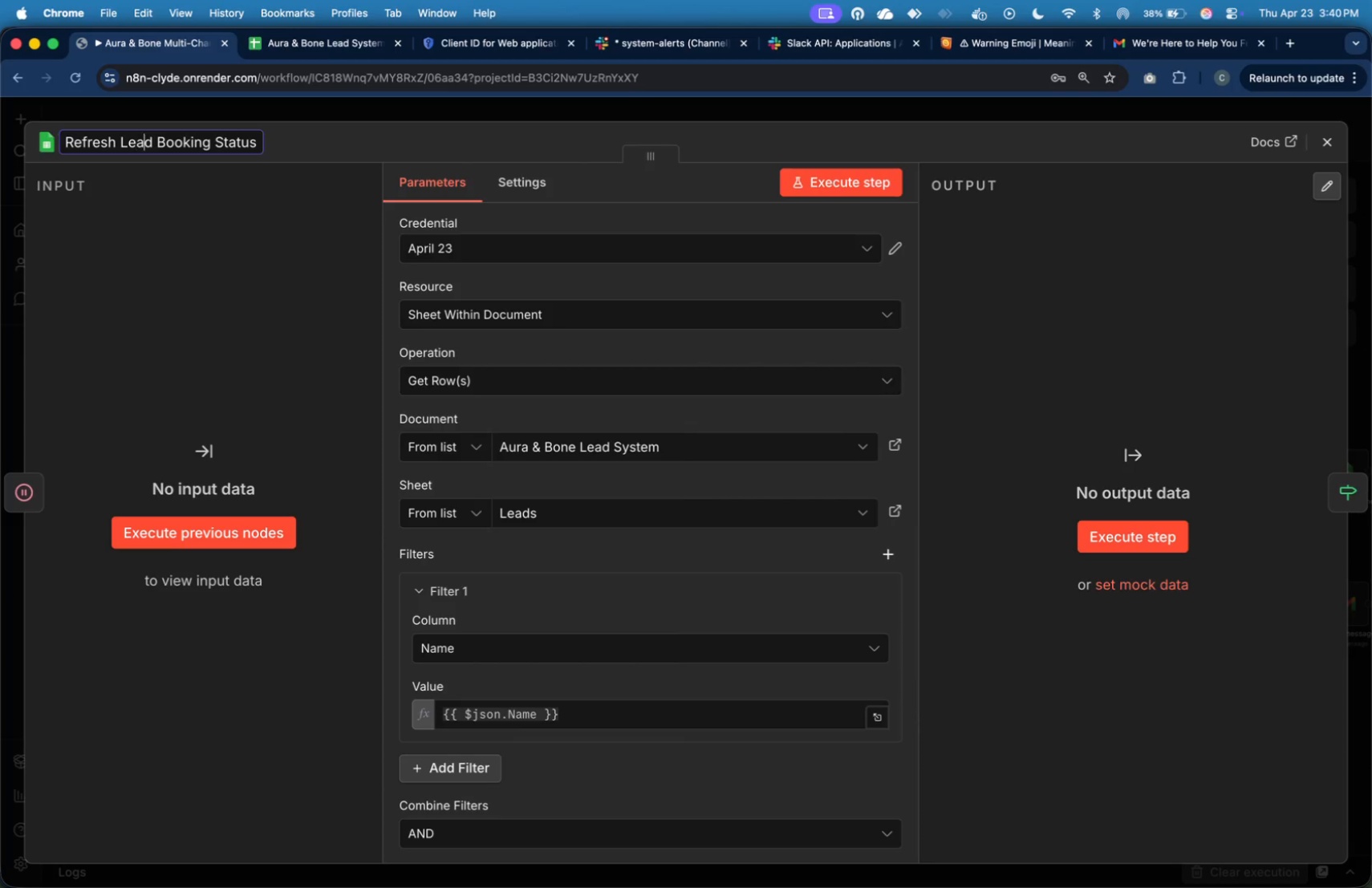 
key(ArrowRight)
 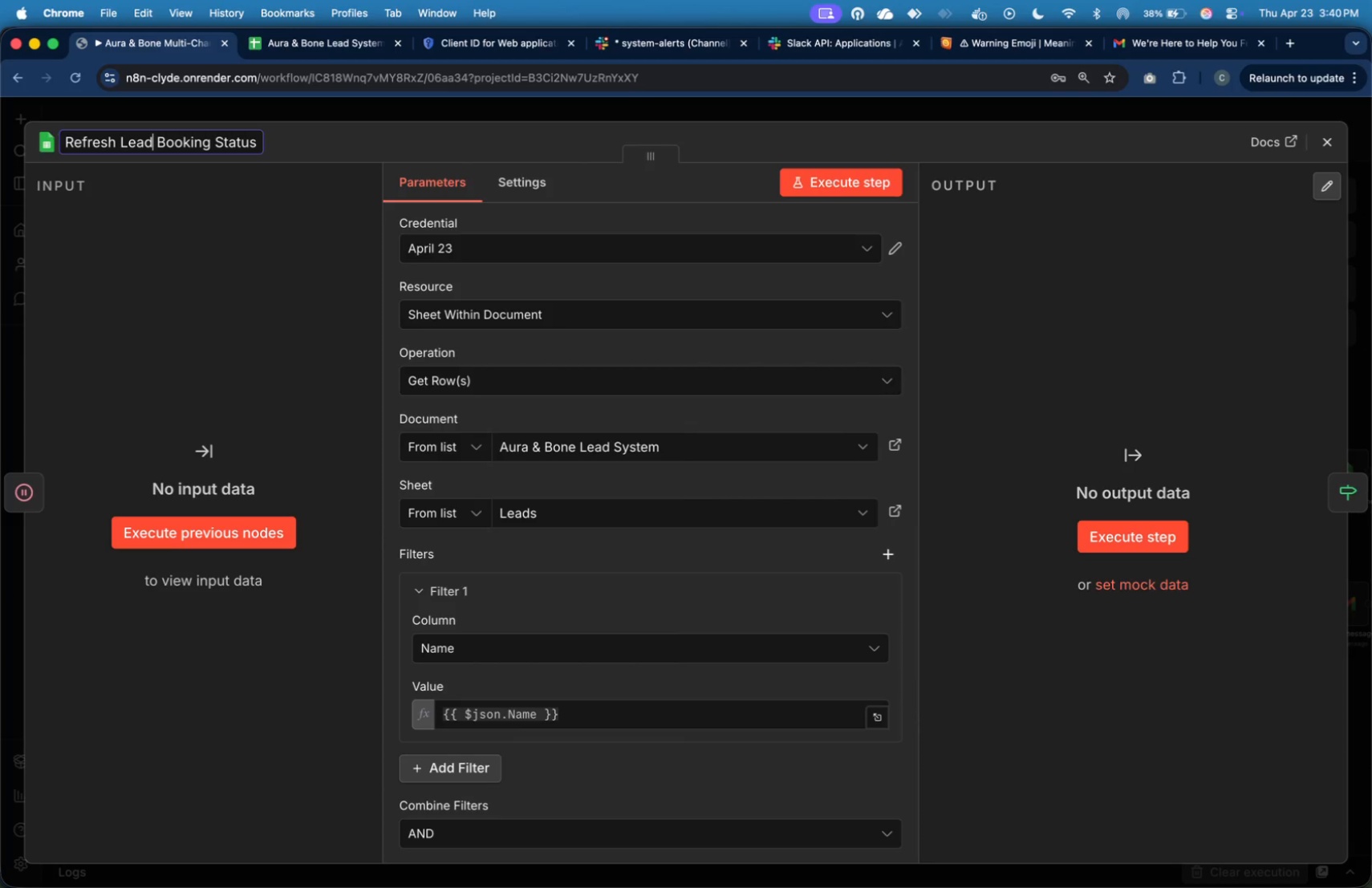 
key(ArrowRight)
 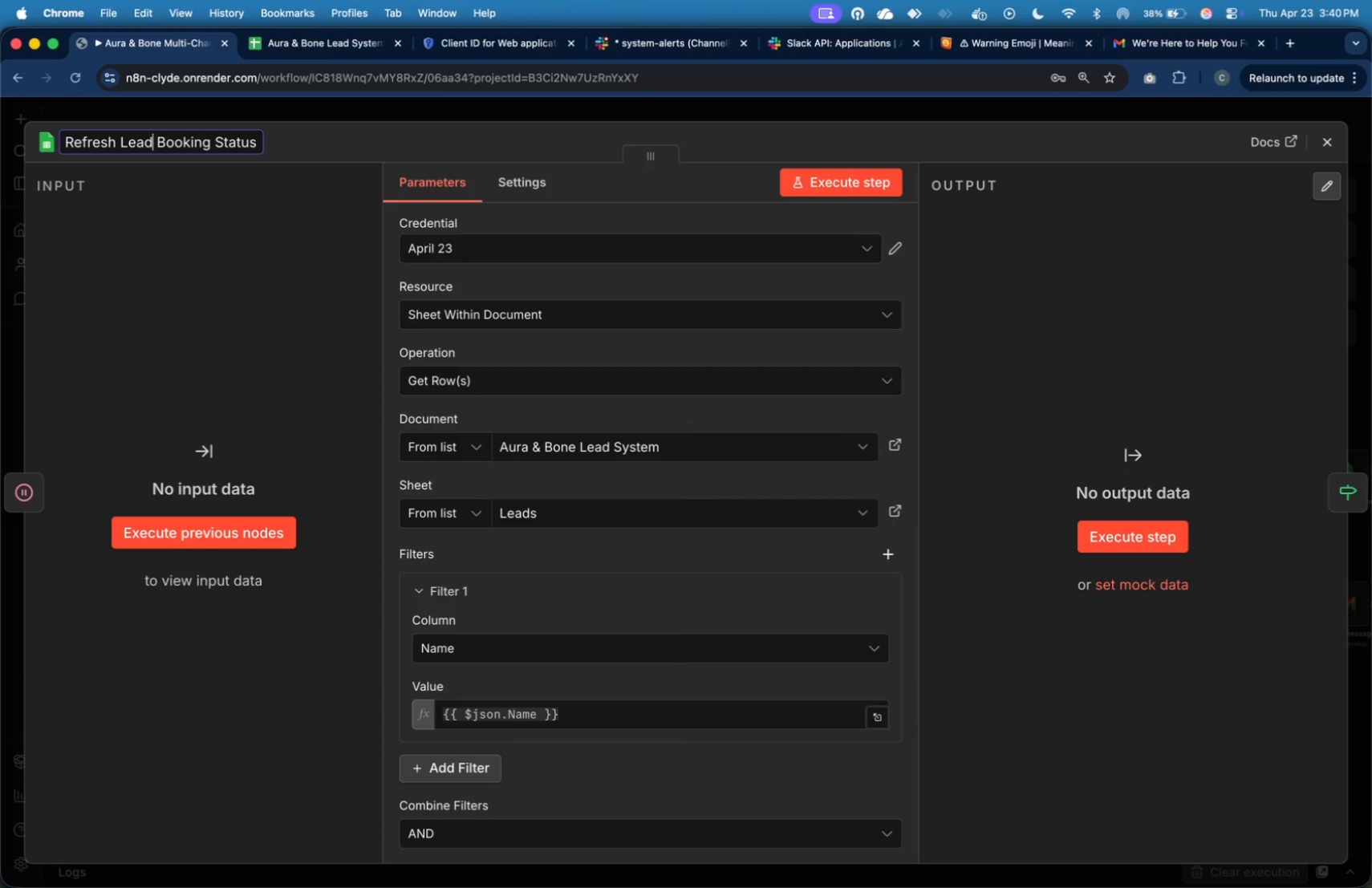 
key(ArrowRight)
 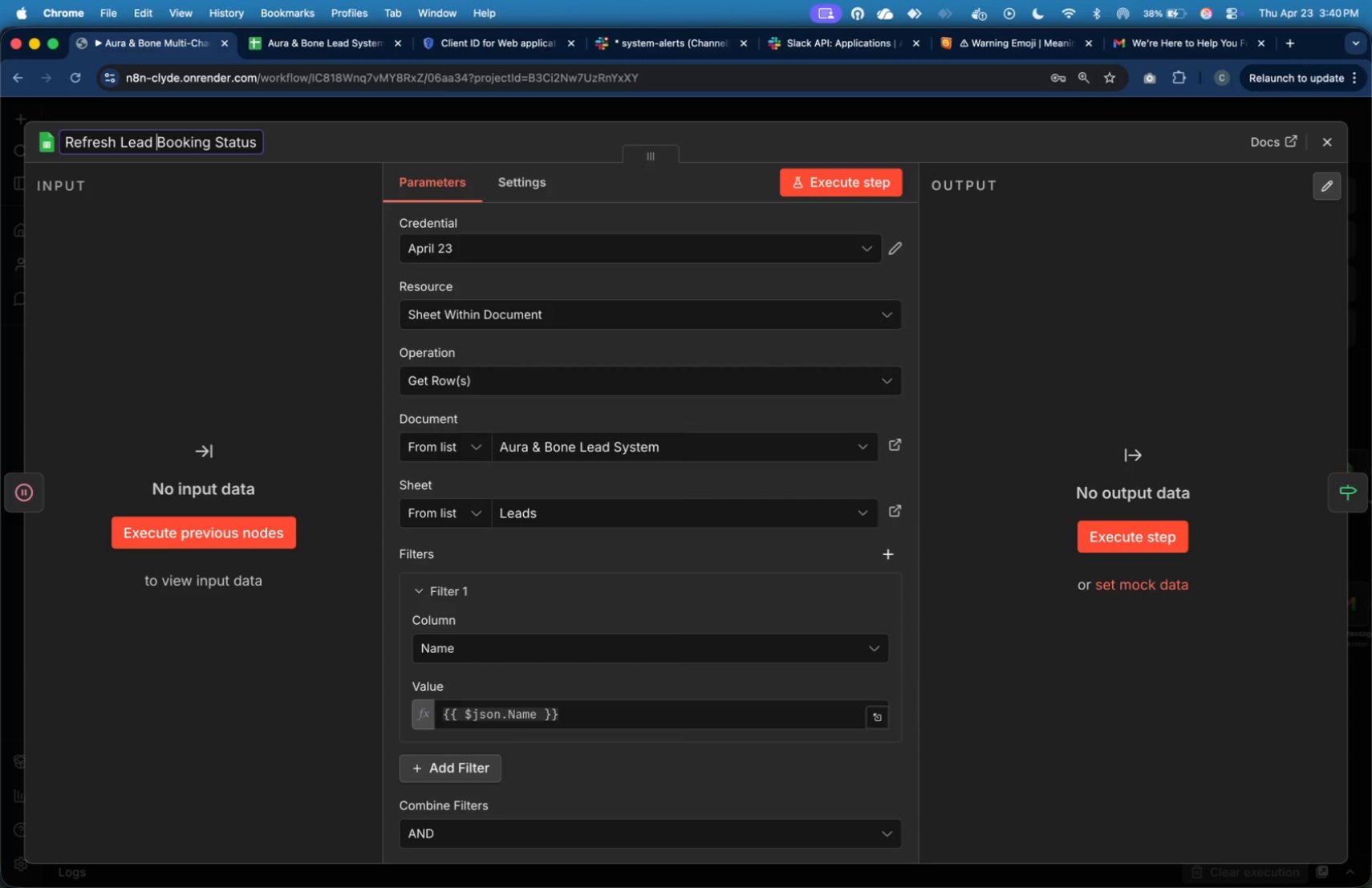 
key(ArrowRight)
 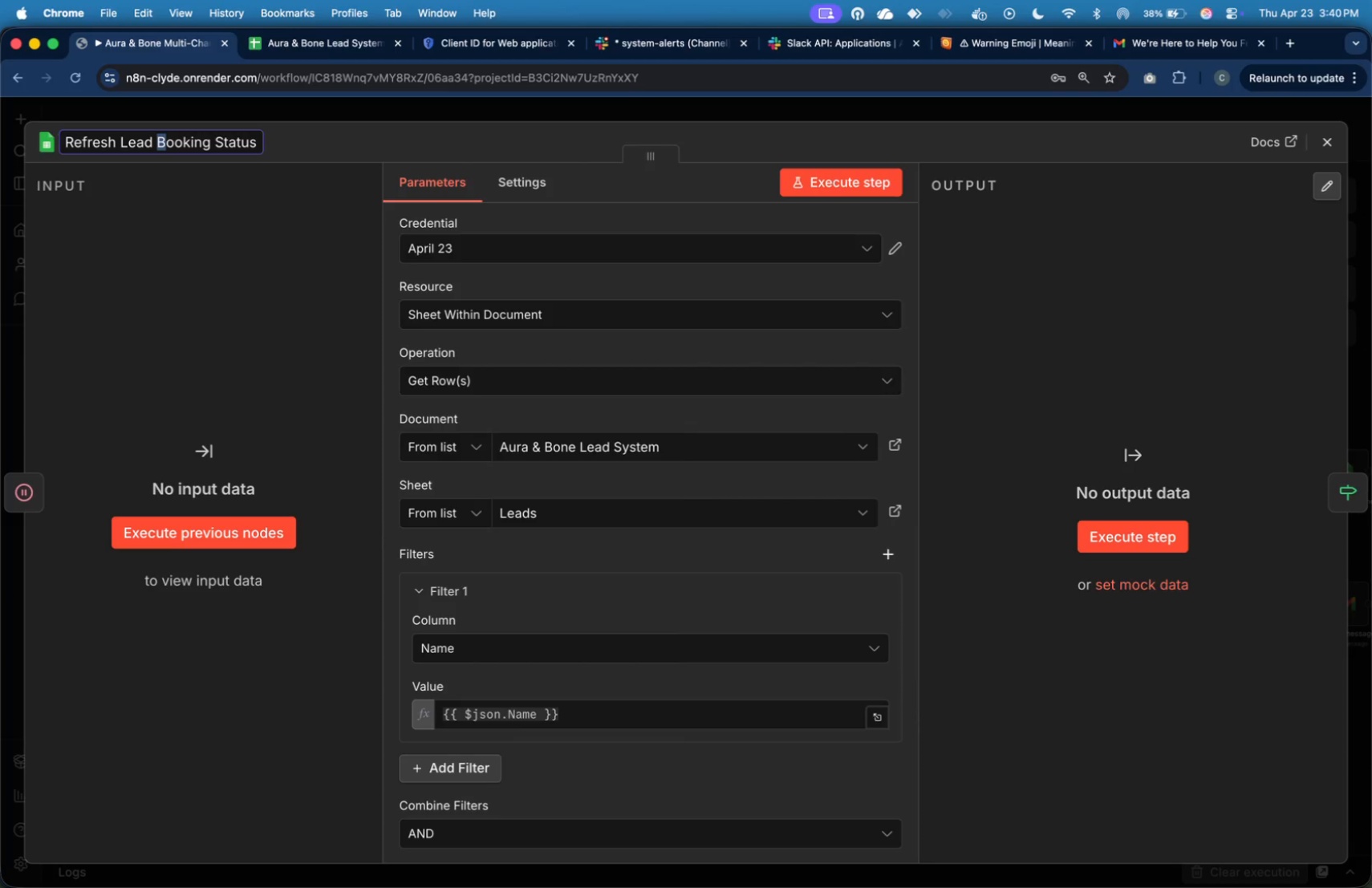 
key(Shift+ArrowRight)
 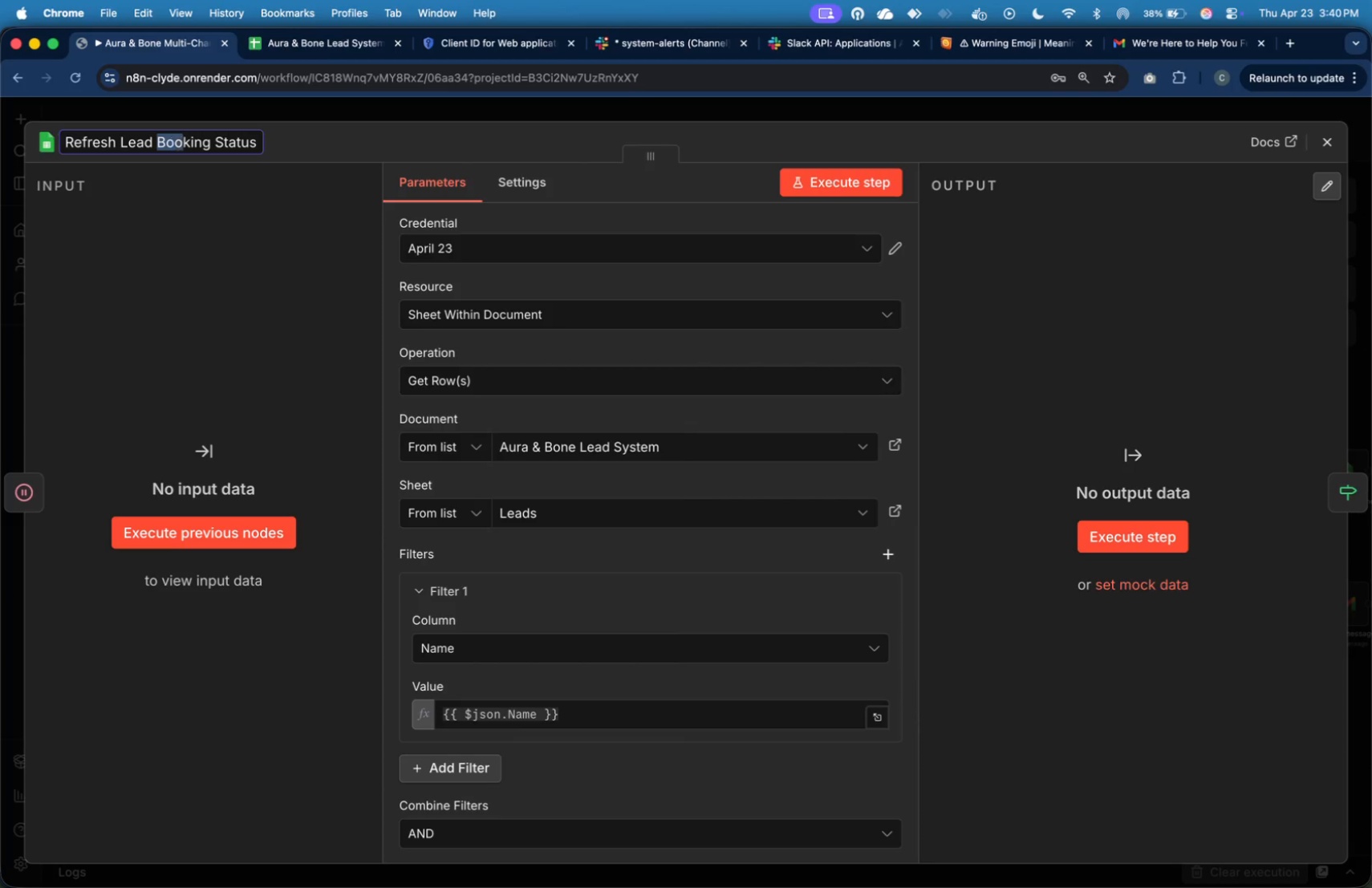 
key(Shift+ArrowRight)
 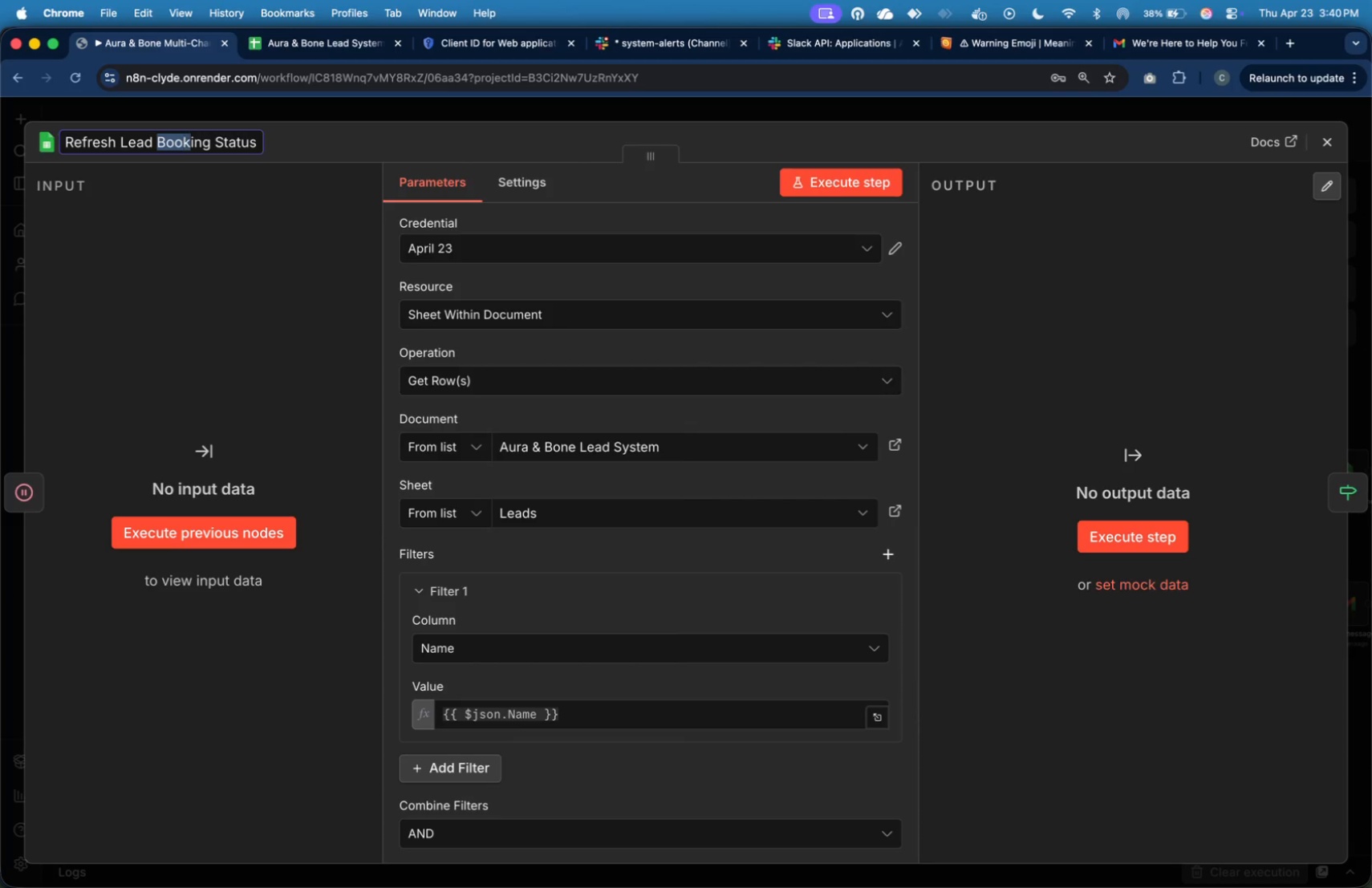 
key(Shift+ArrowRight)
 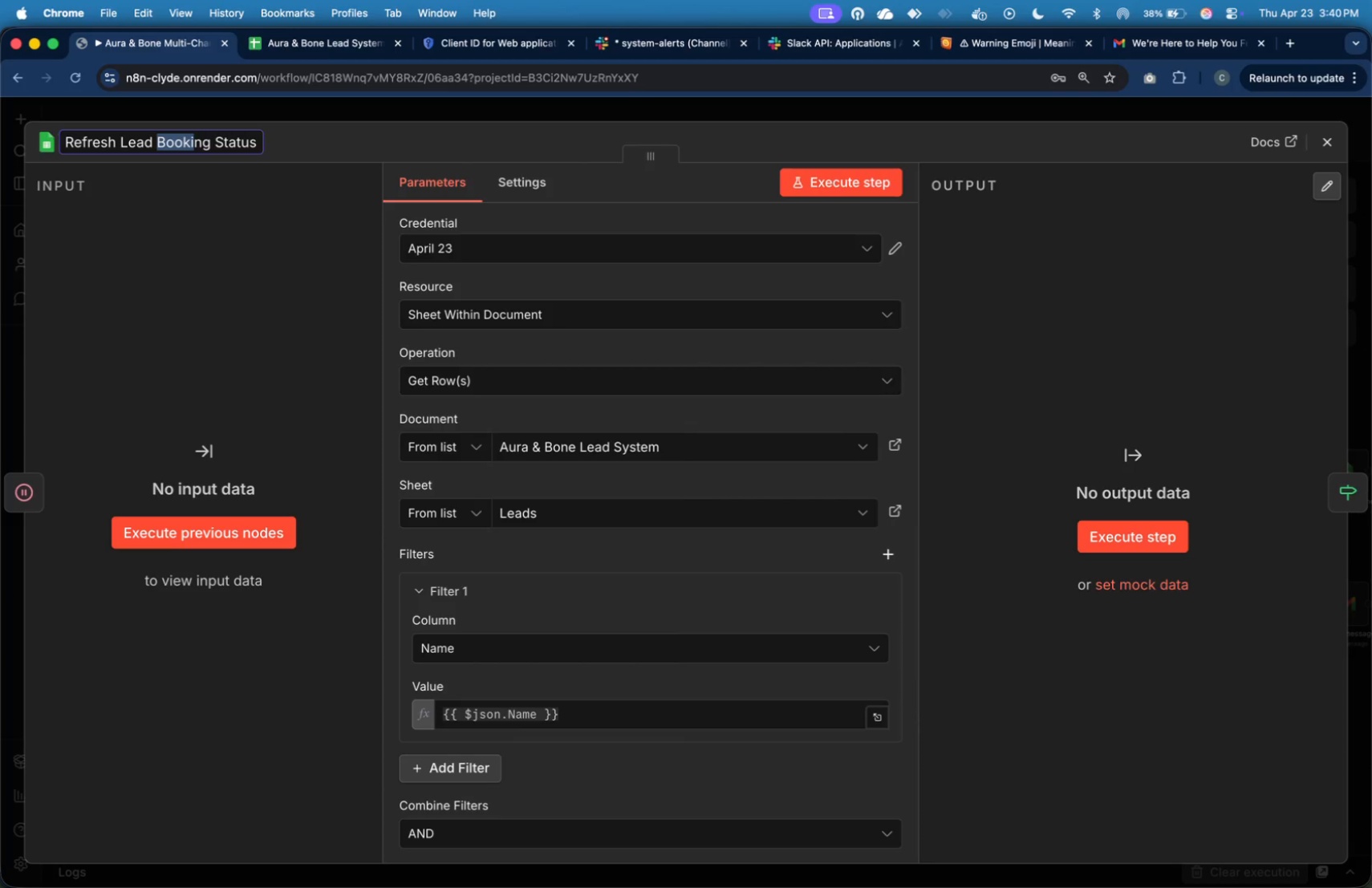 
key(Shift+ArrowRight)
 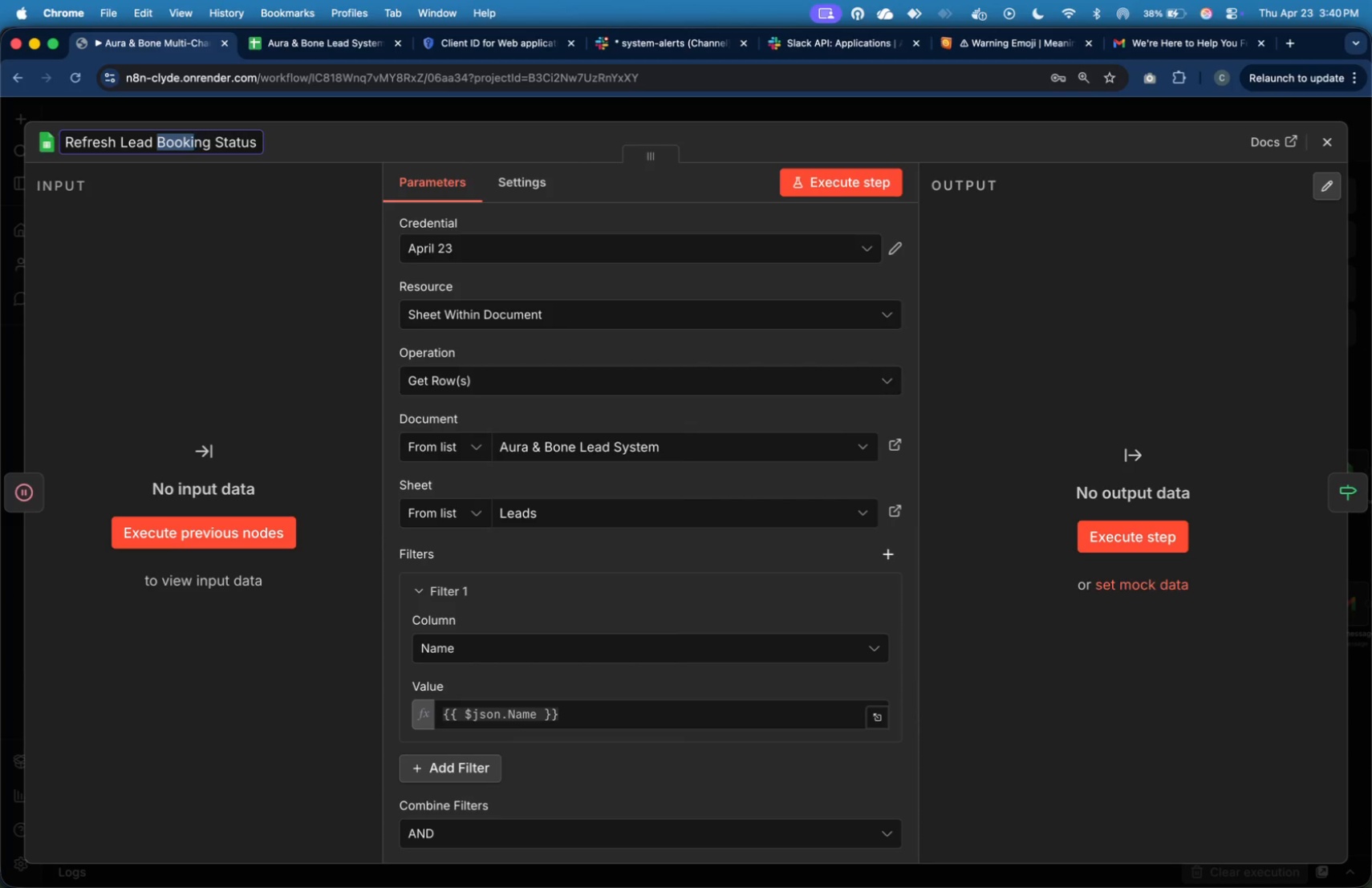 
key(Shift+ArrowRight)
 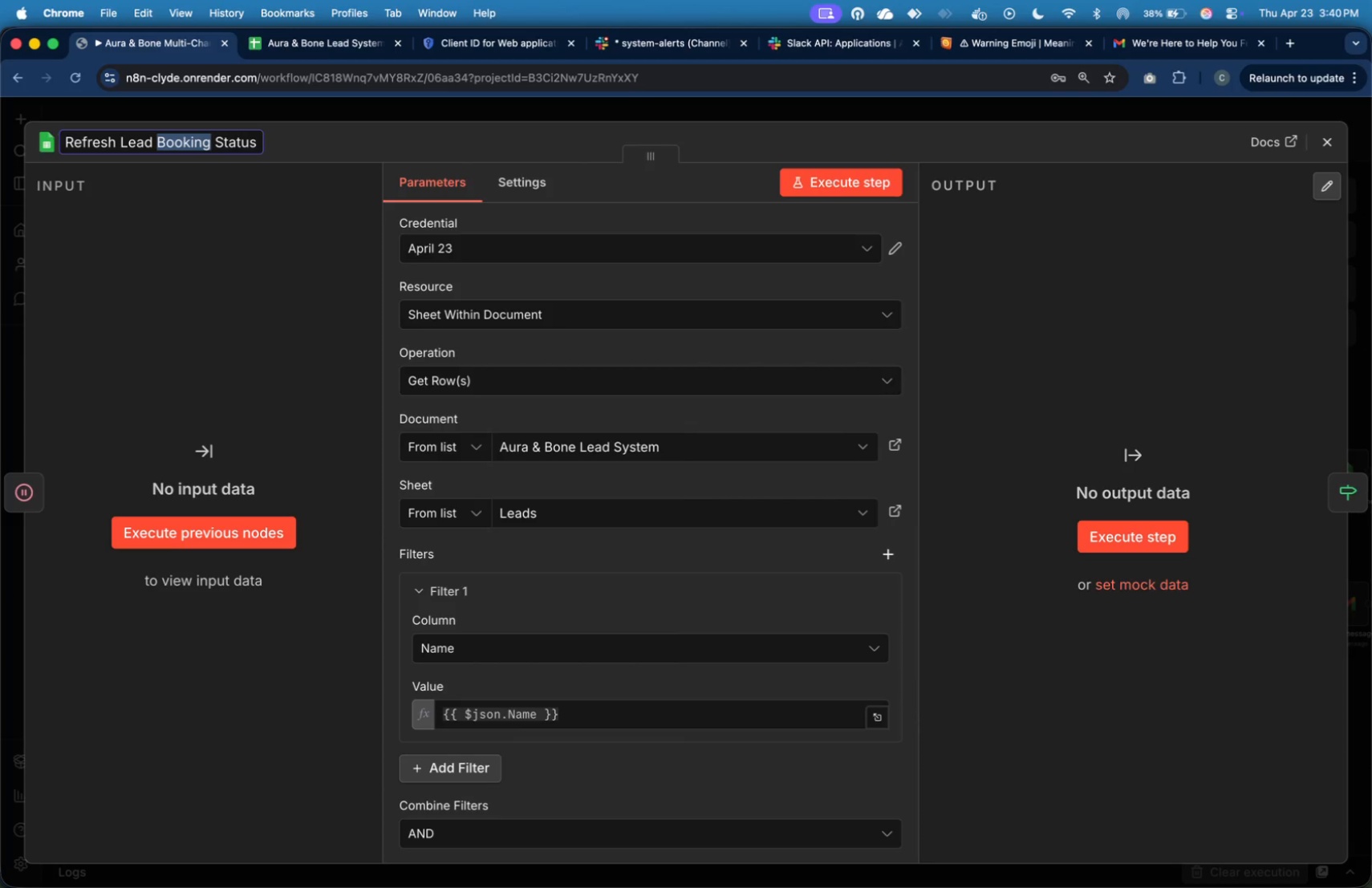 
key(Shift+ArrowRight)
 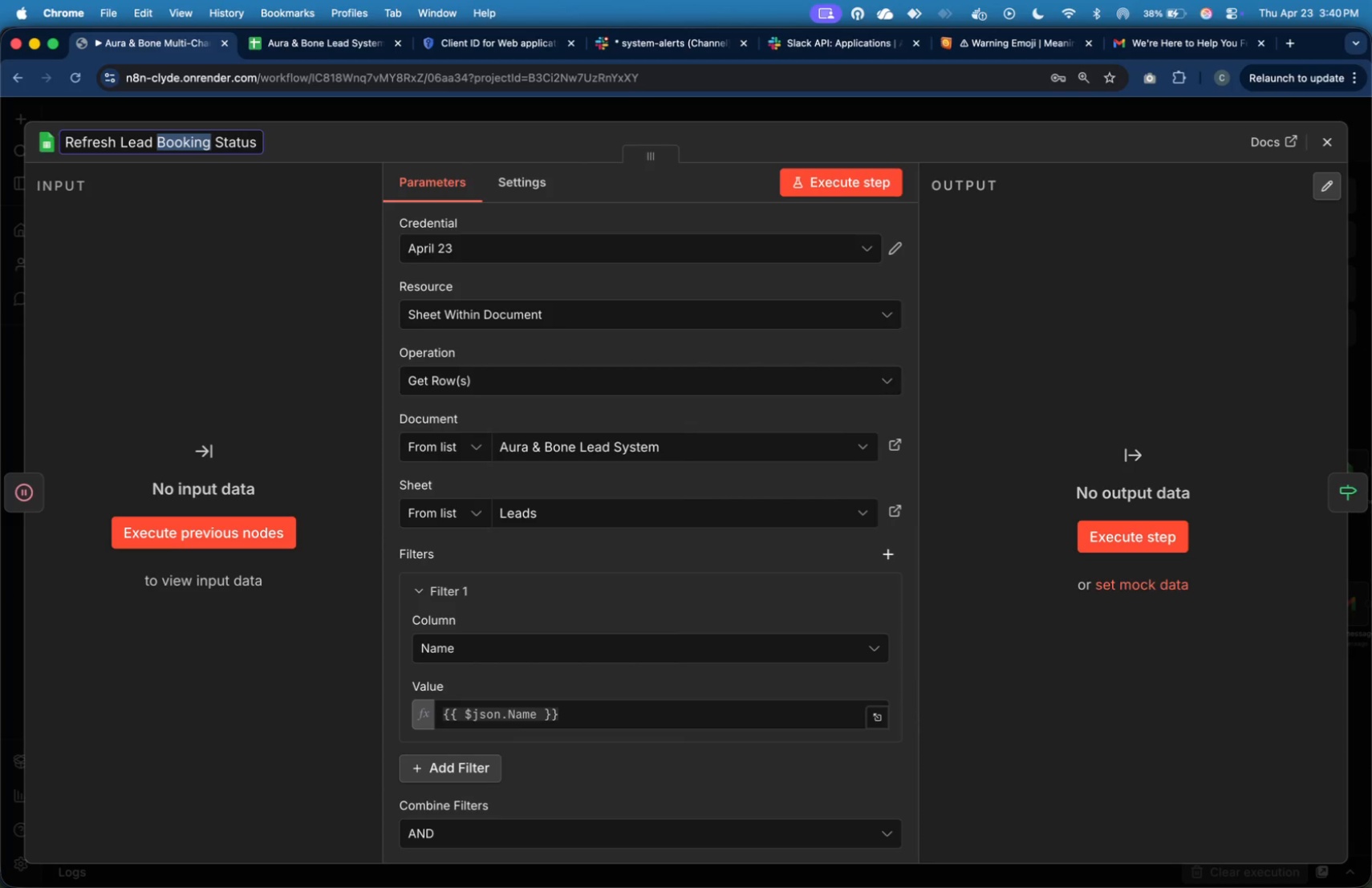 
key(Shift+ArrowRight)
 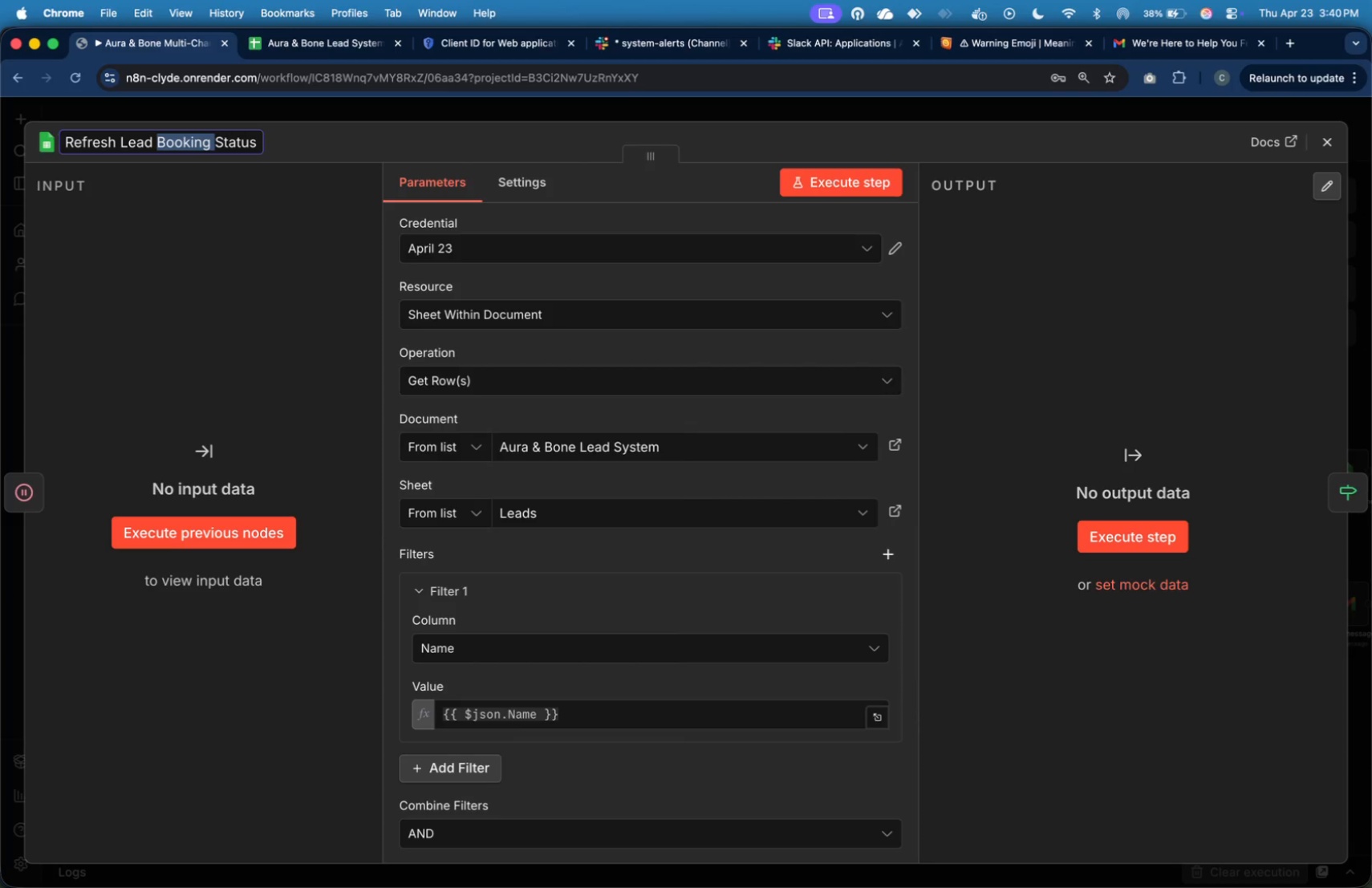 
key(Shift+ArrowRight)
 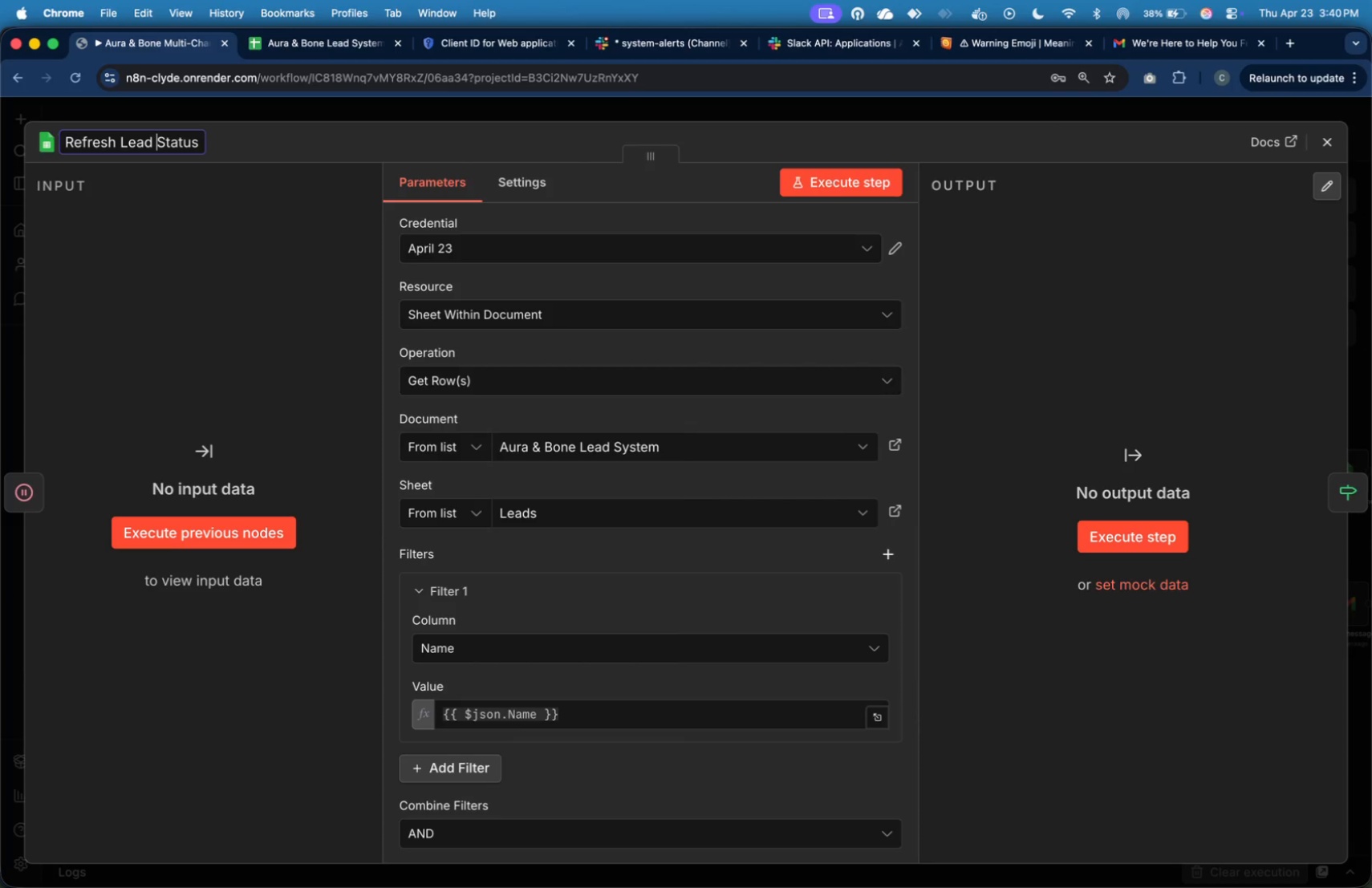 
key(Backspace)
 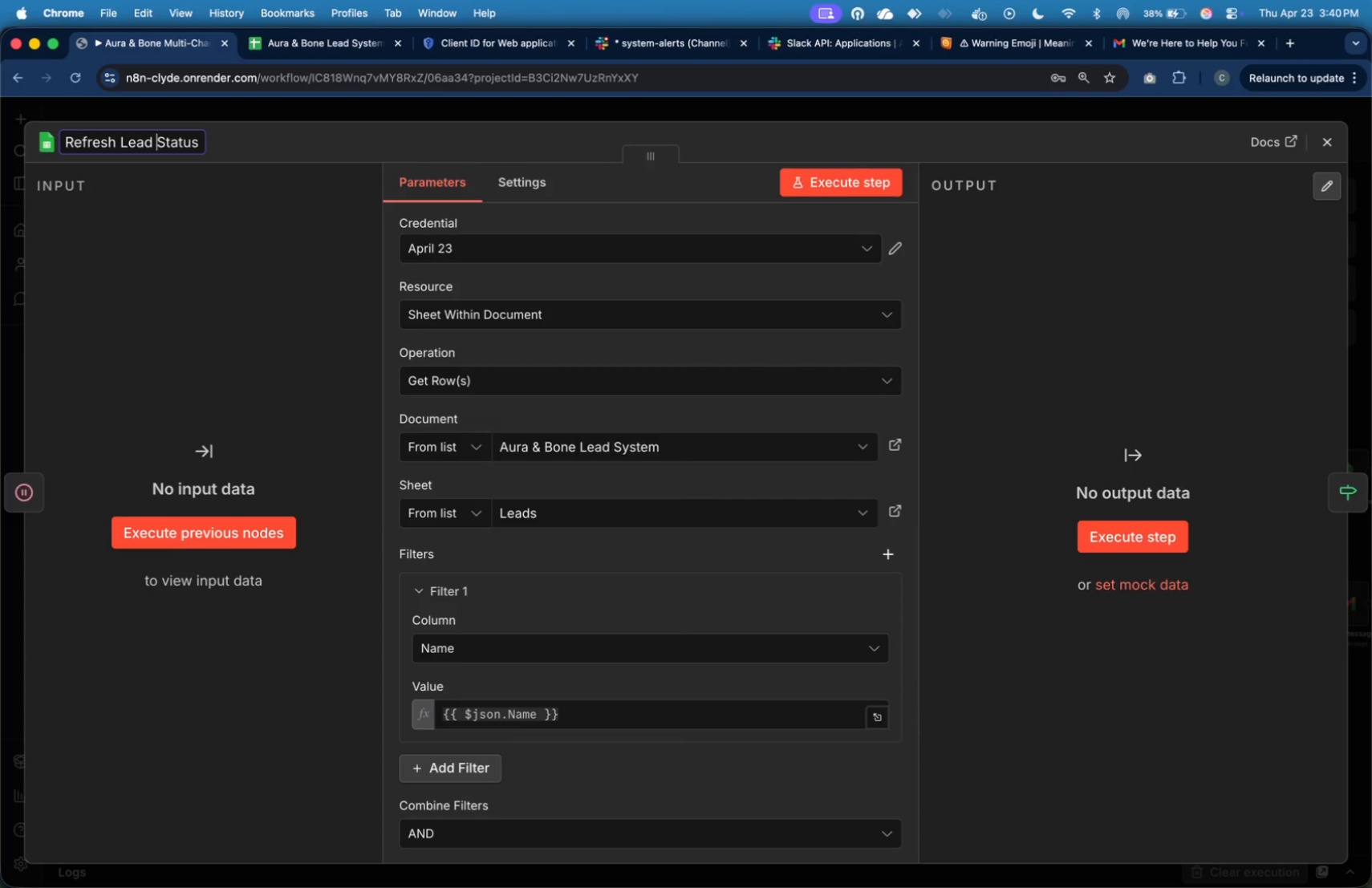 
wait(5.3)
 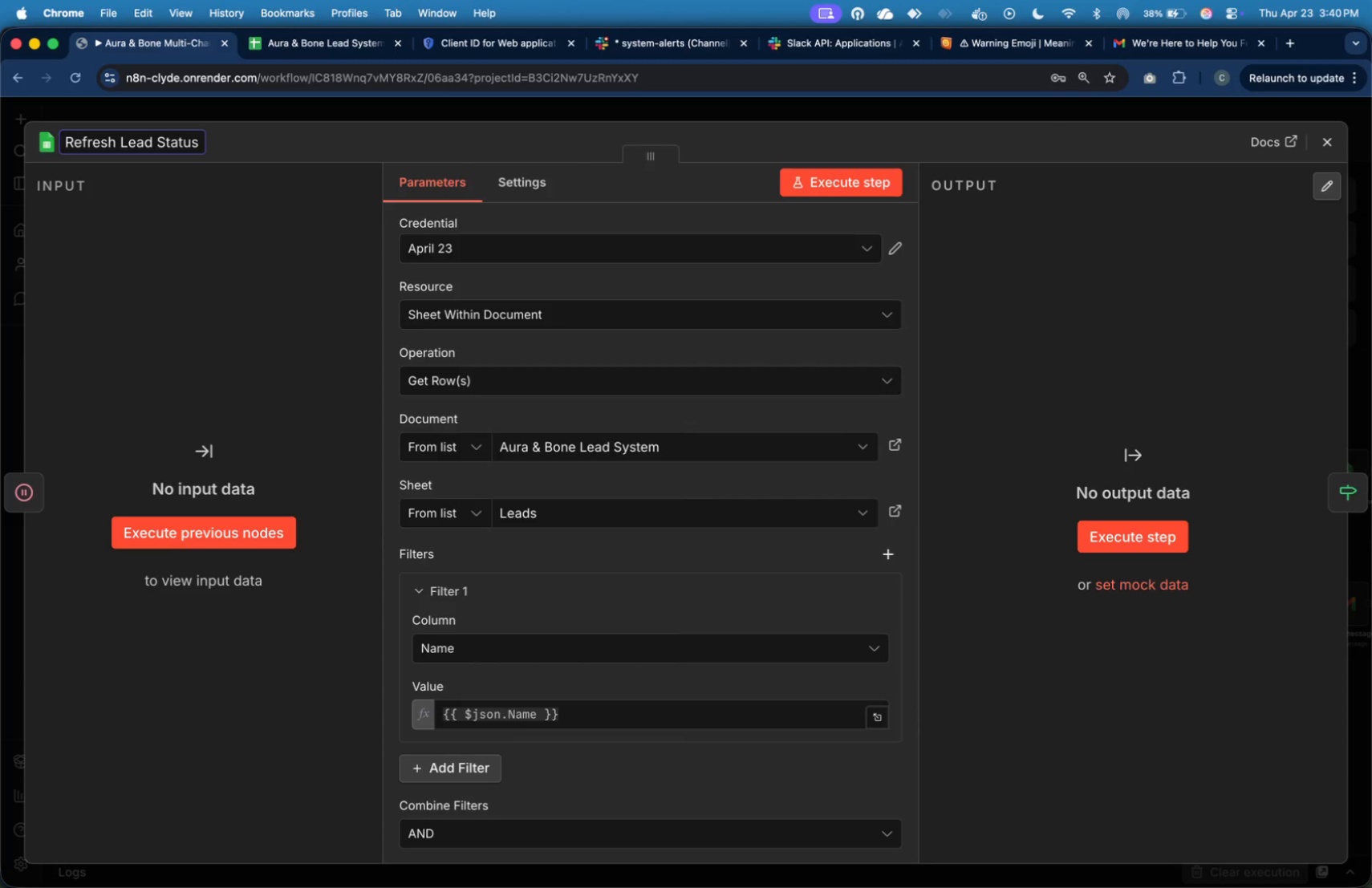 
left_click([197, 211])
 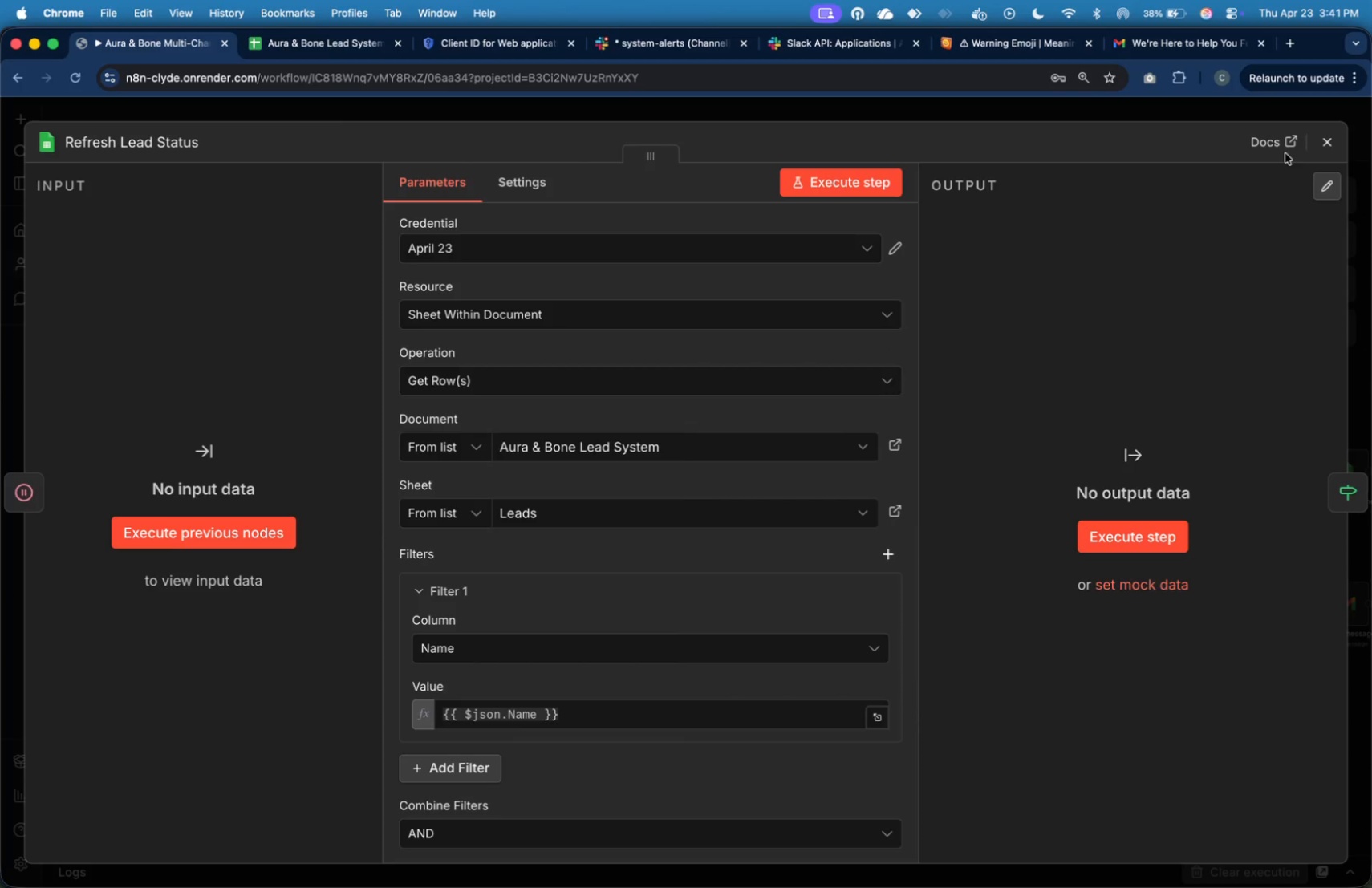 
wait(40.78)
 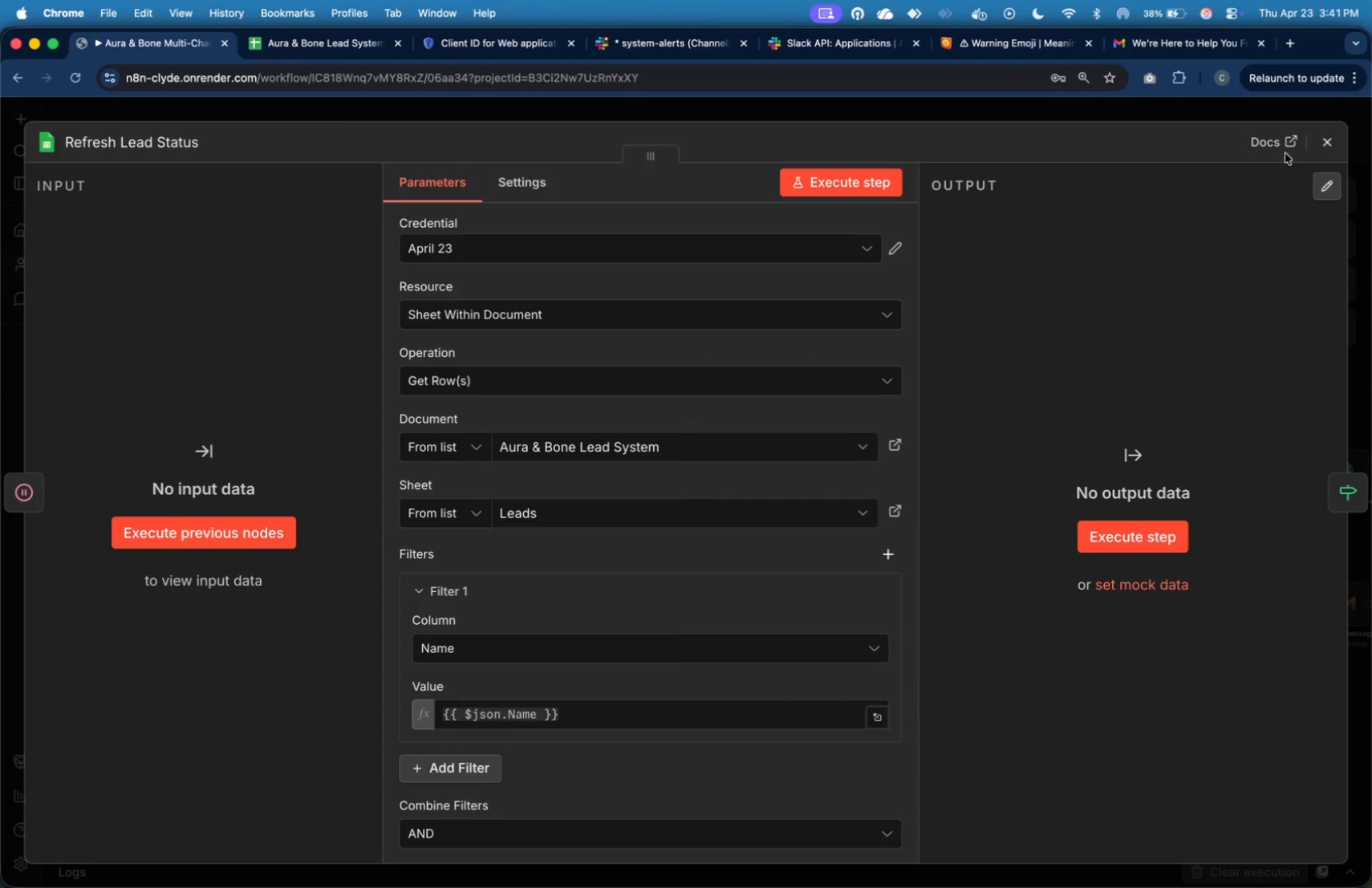 
mouse_move([826, 539])
 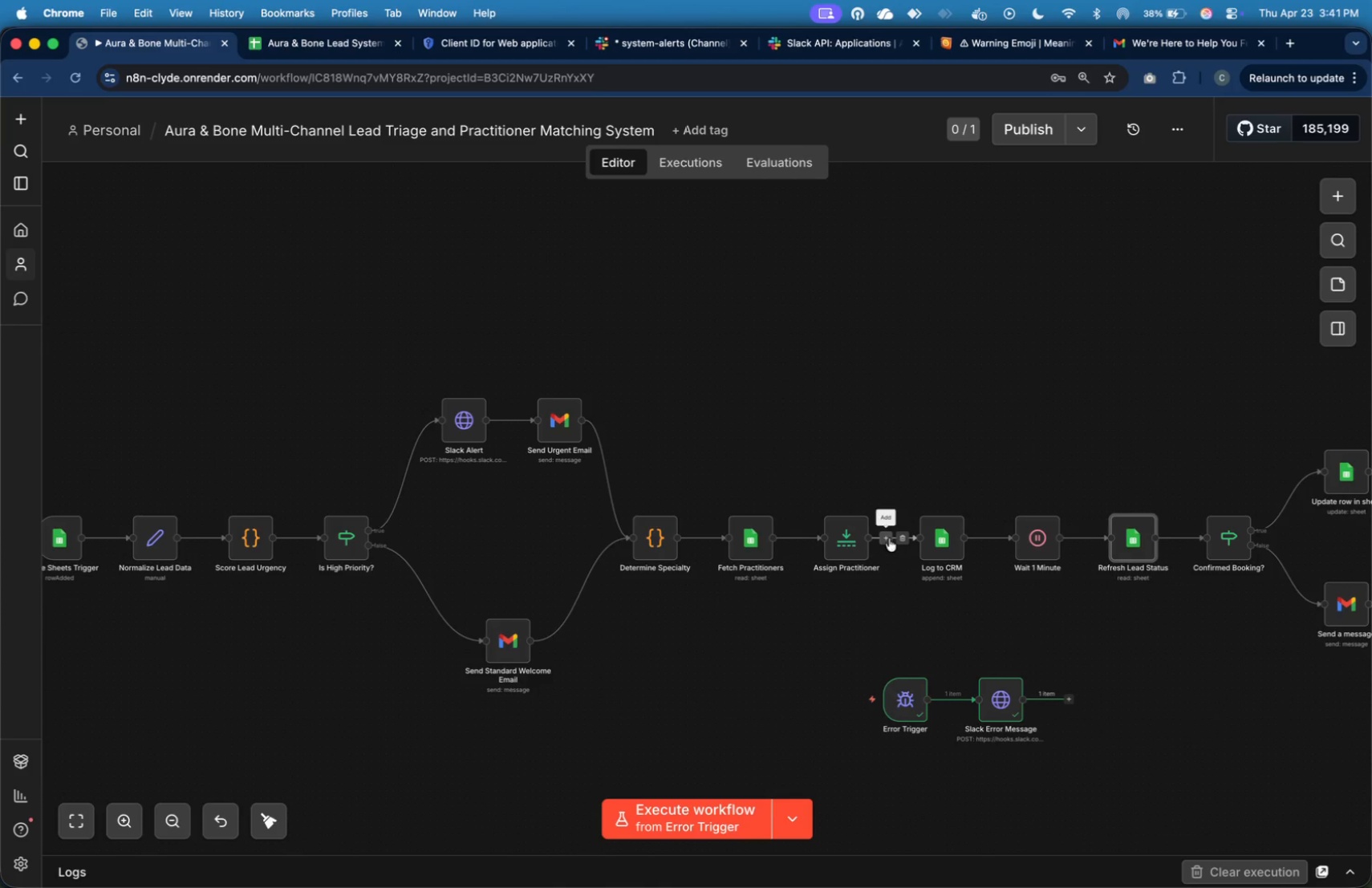 
left_click([889, 538])
 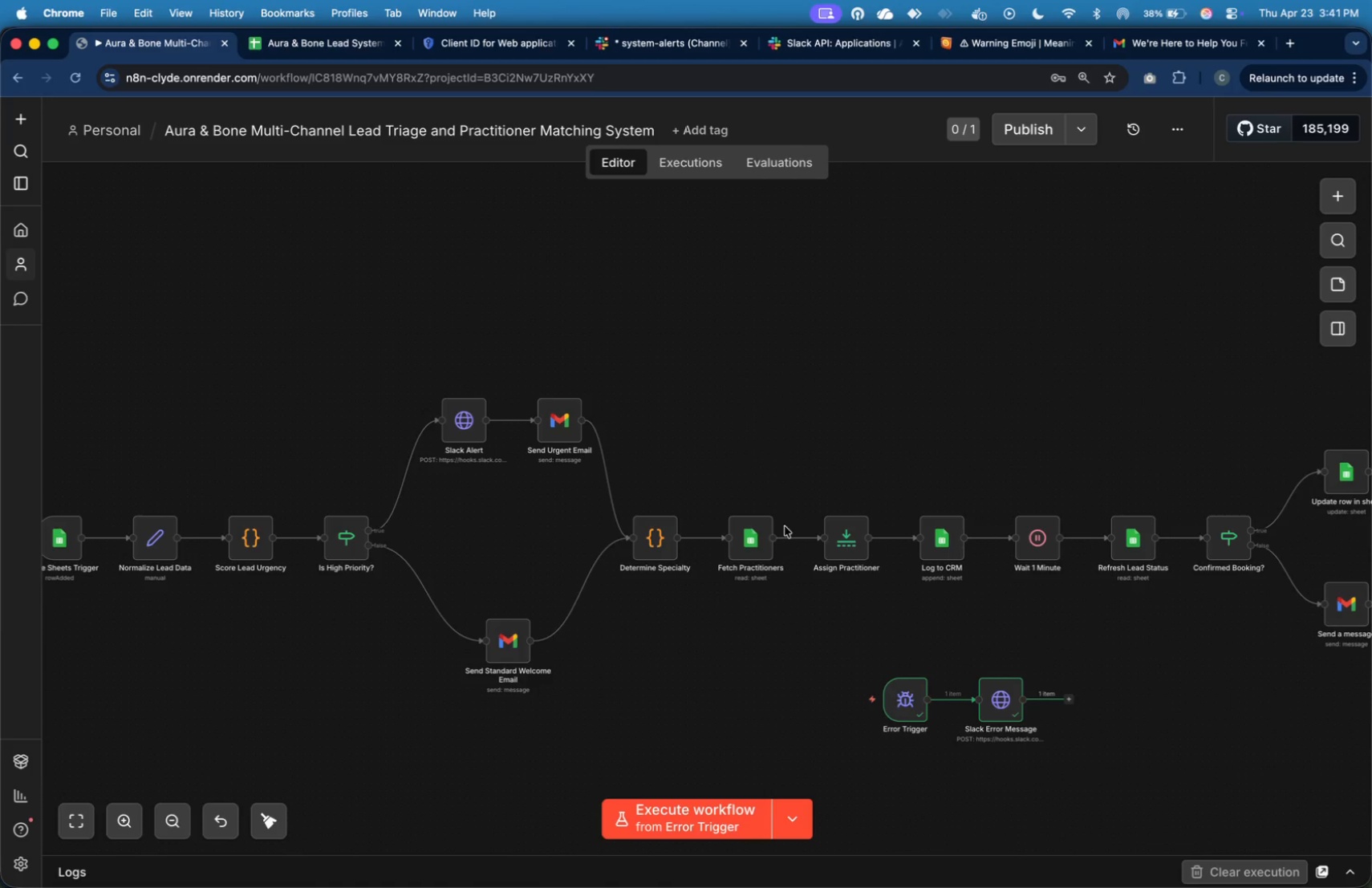 
left_click([794, 535])
 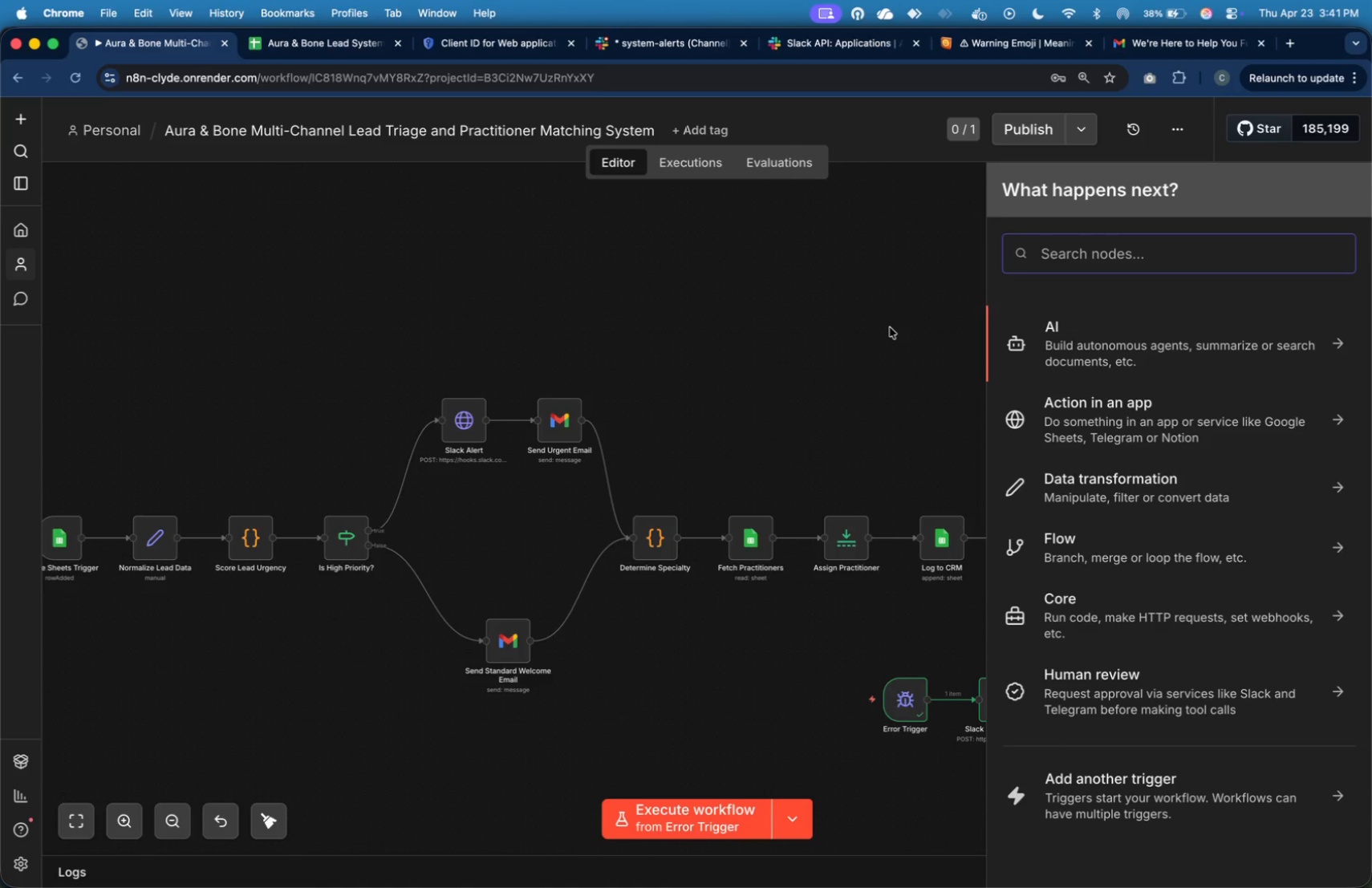 
type(if)
 